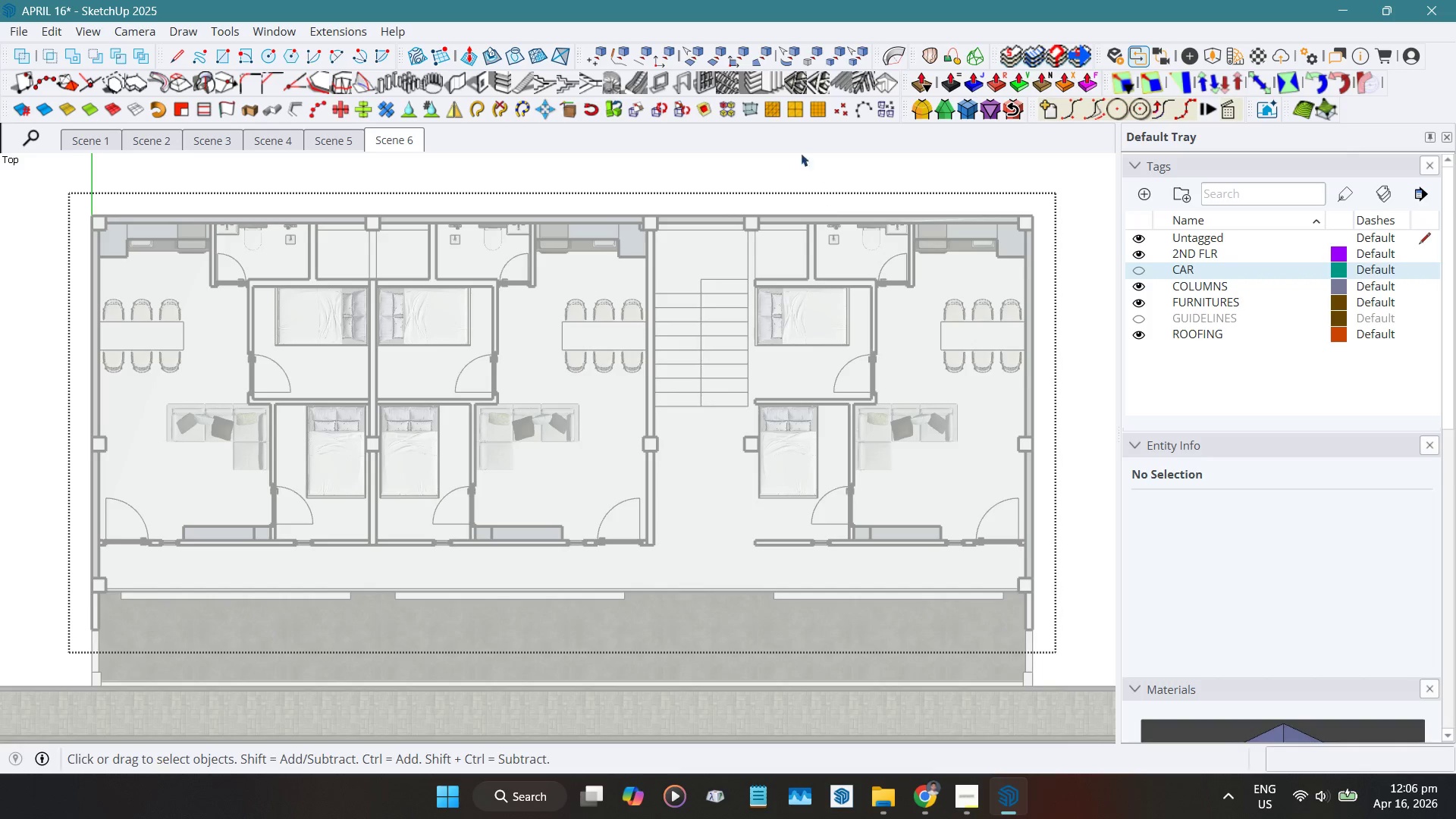 
left_click([786, 166])
 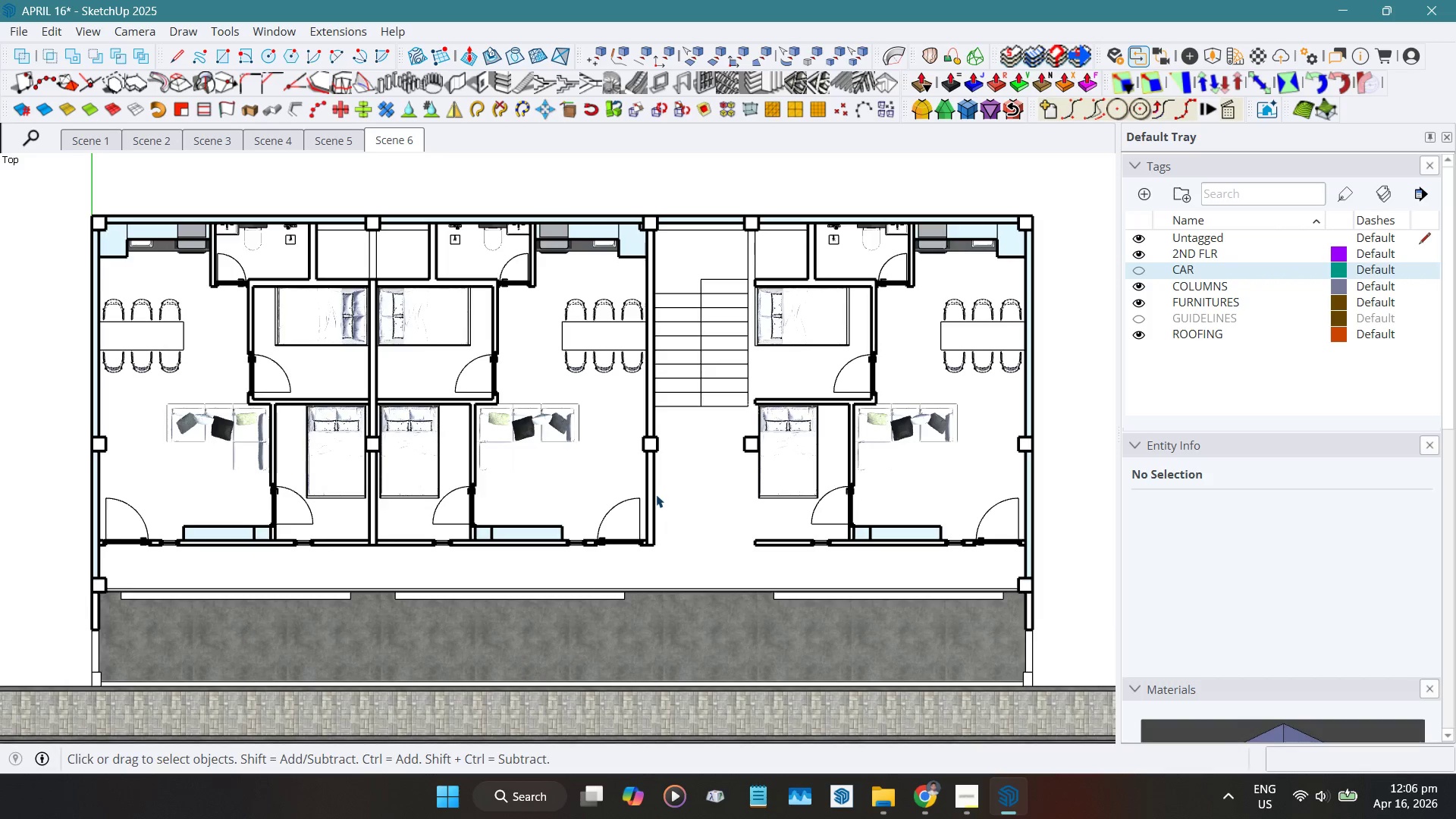 
double_click([654, 488])
 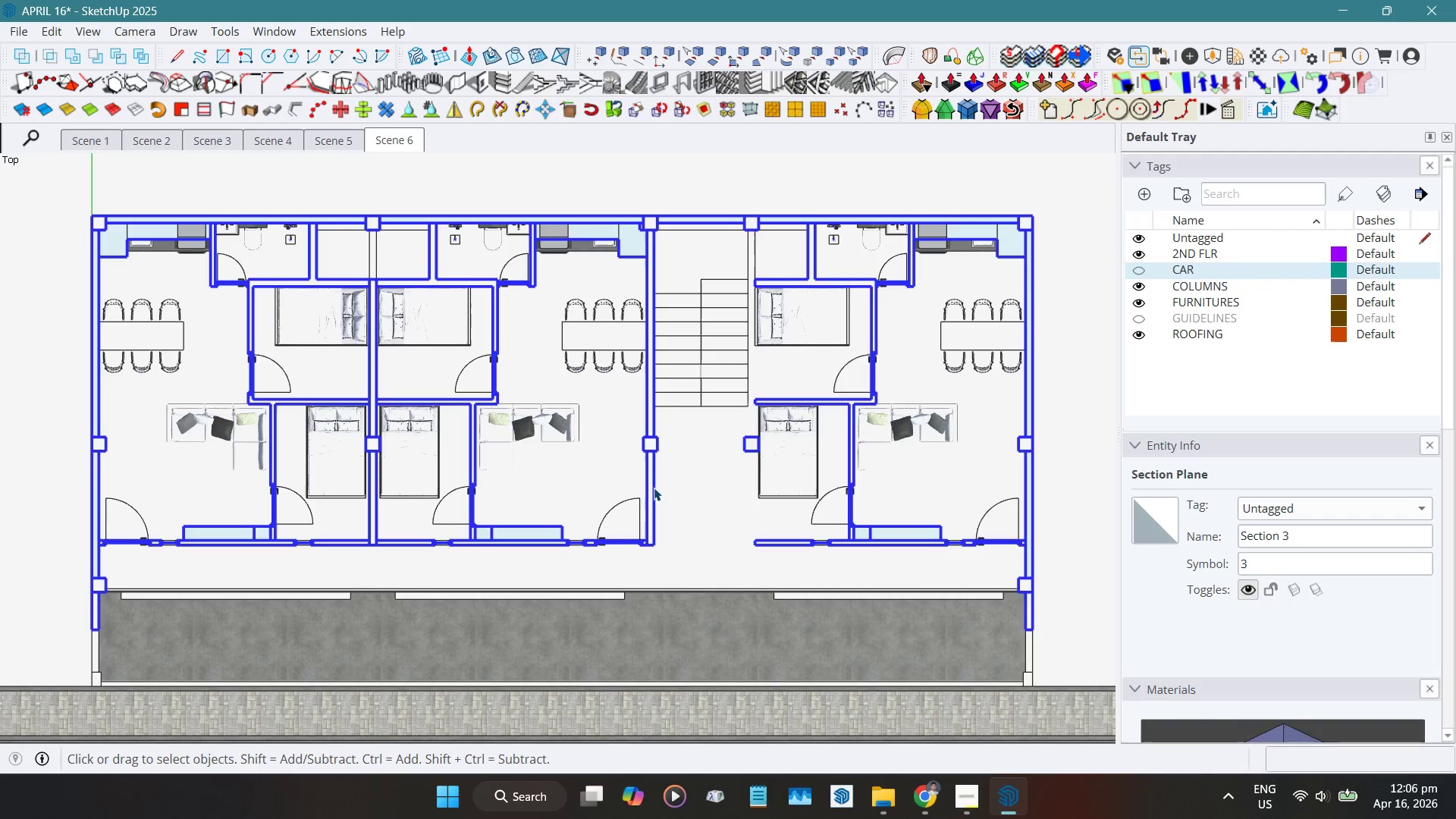 
key(Shift+ShiftLeft)
 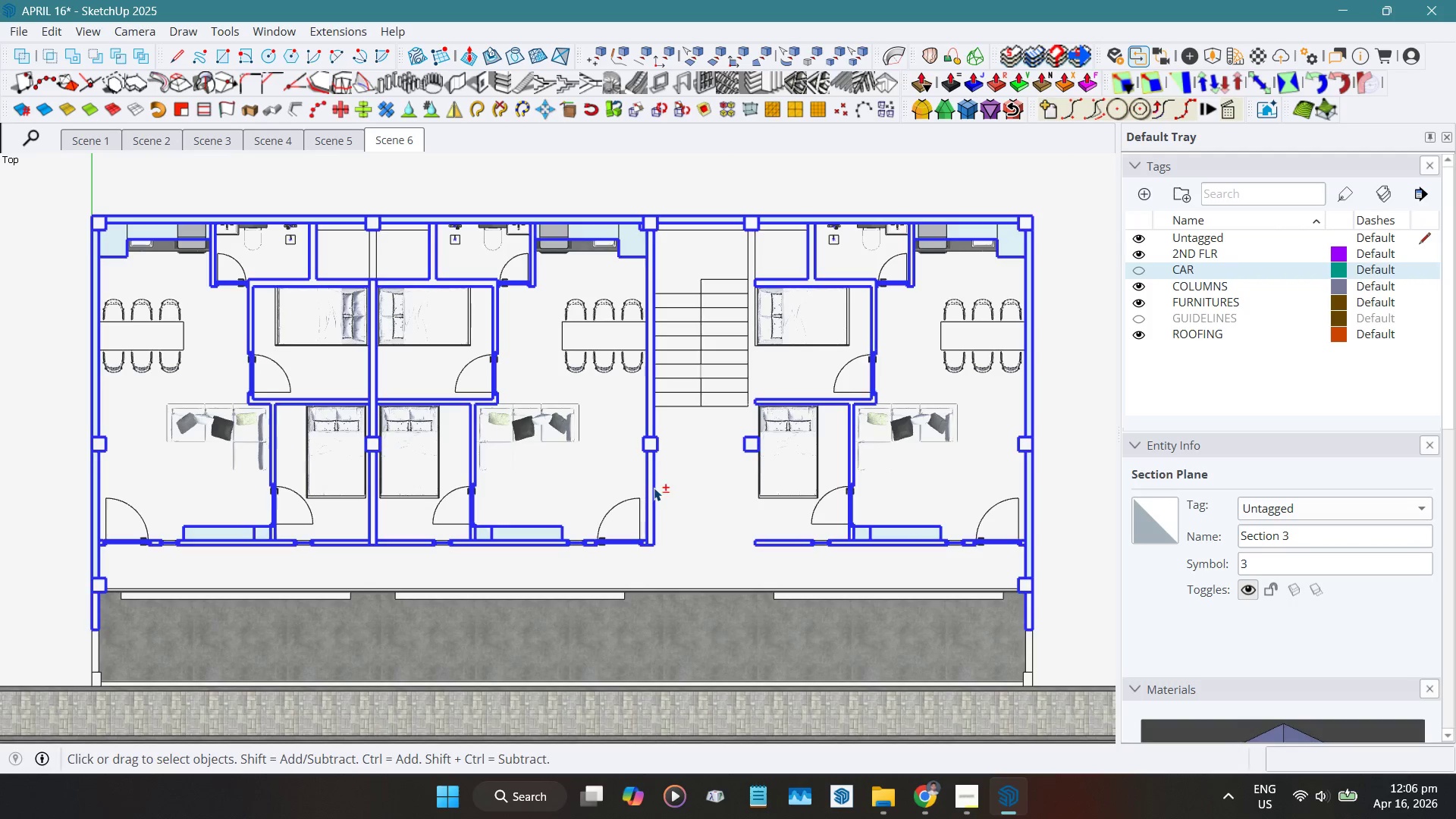 
key(Shift+A)
 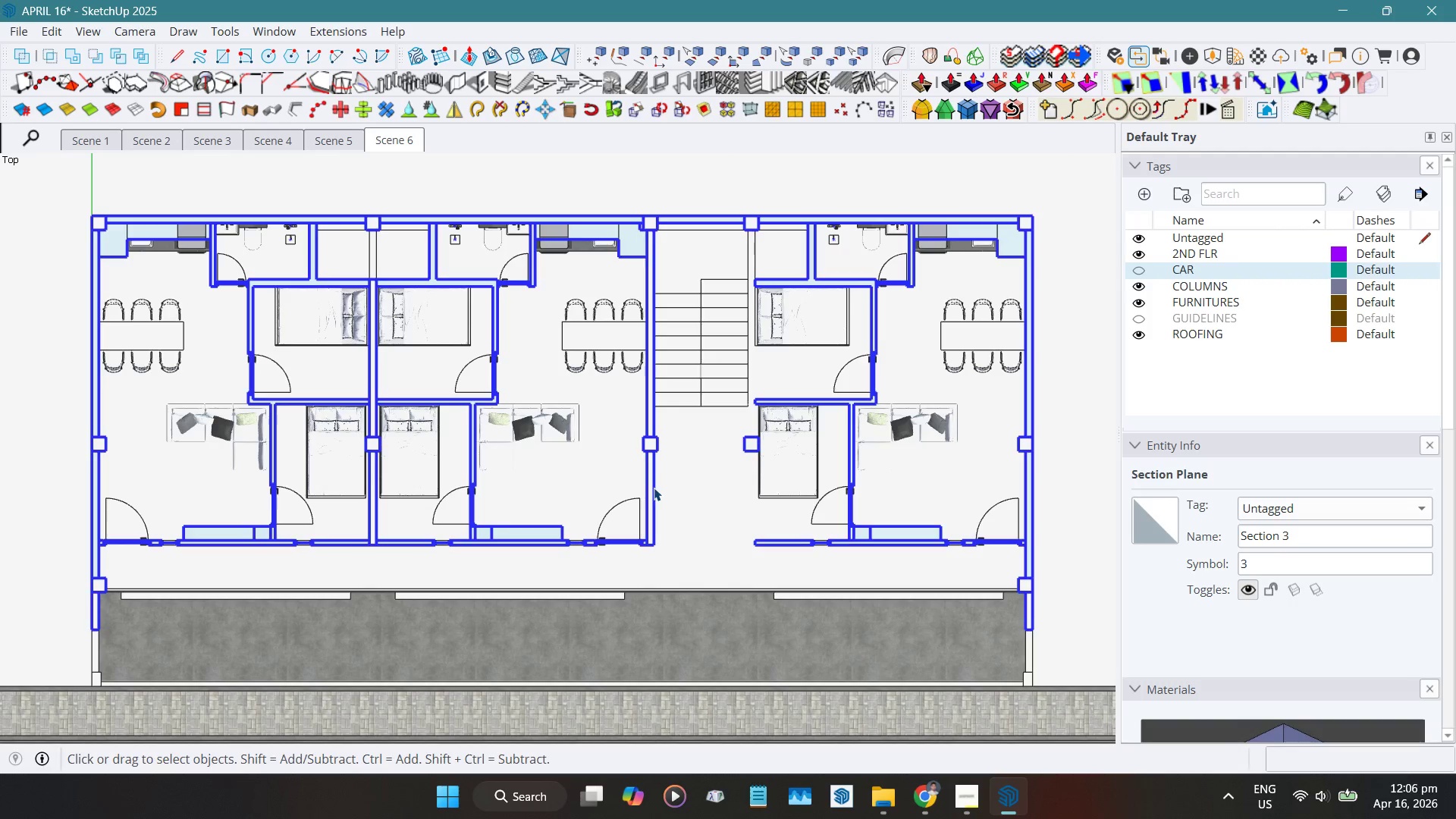 
key(Shift+ShiftLeft)
 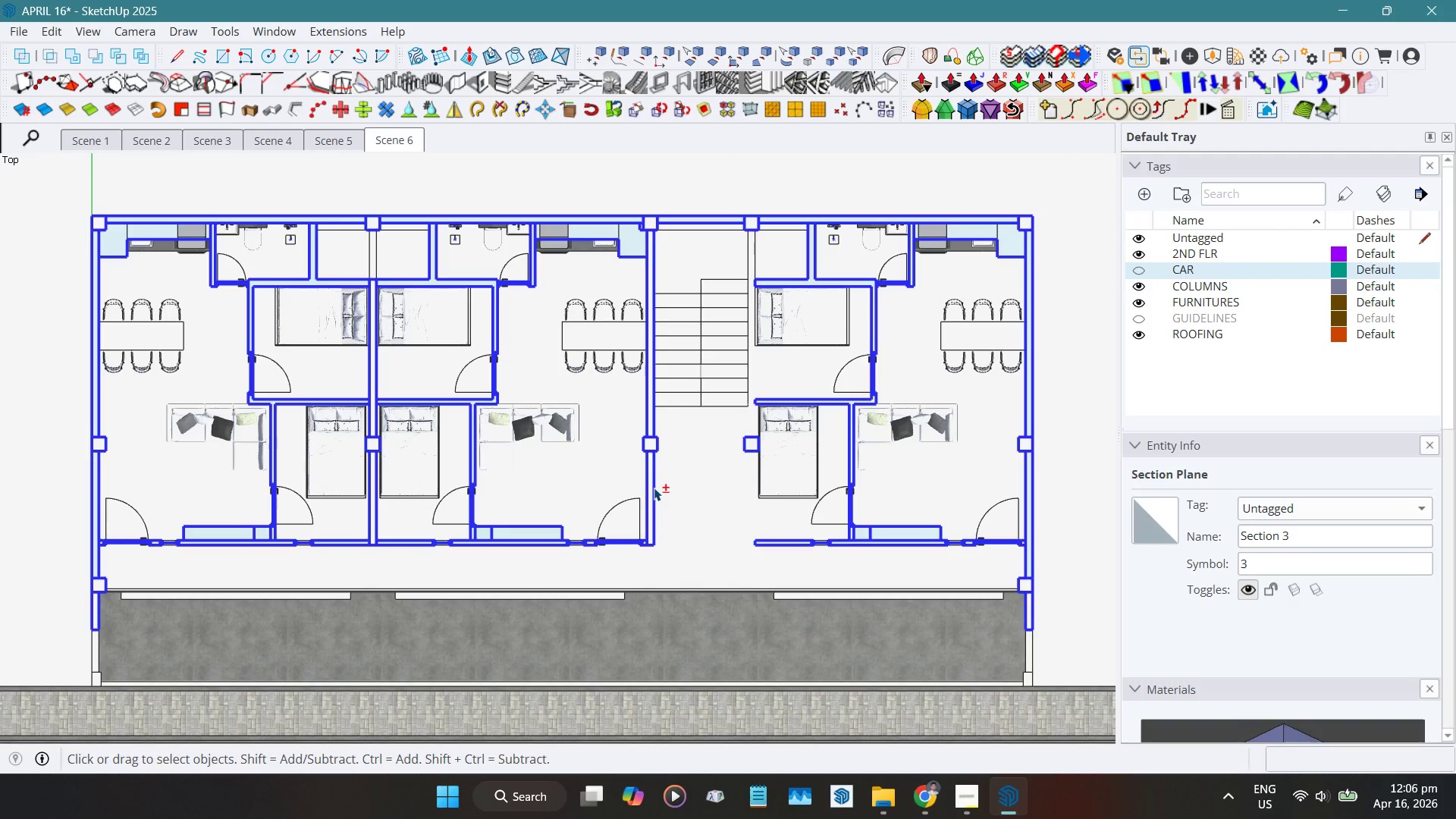 
key(Shift+A)
 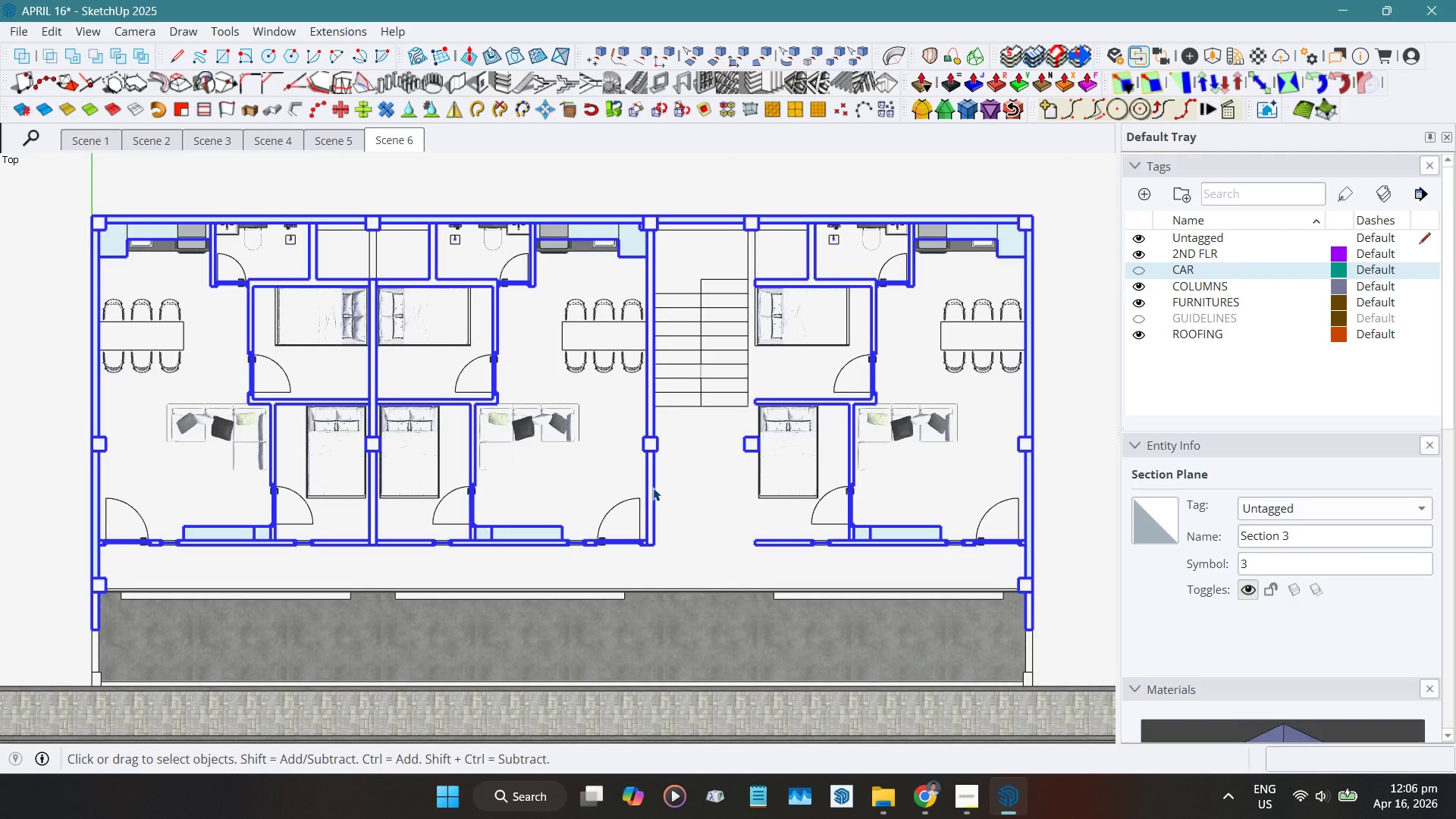 
double_click([653, 488])
 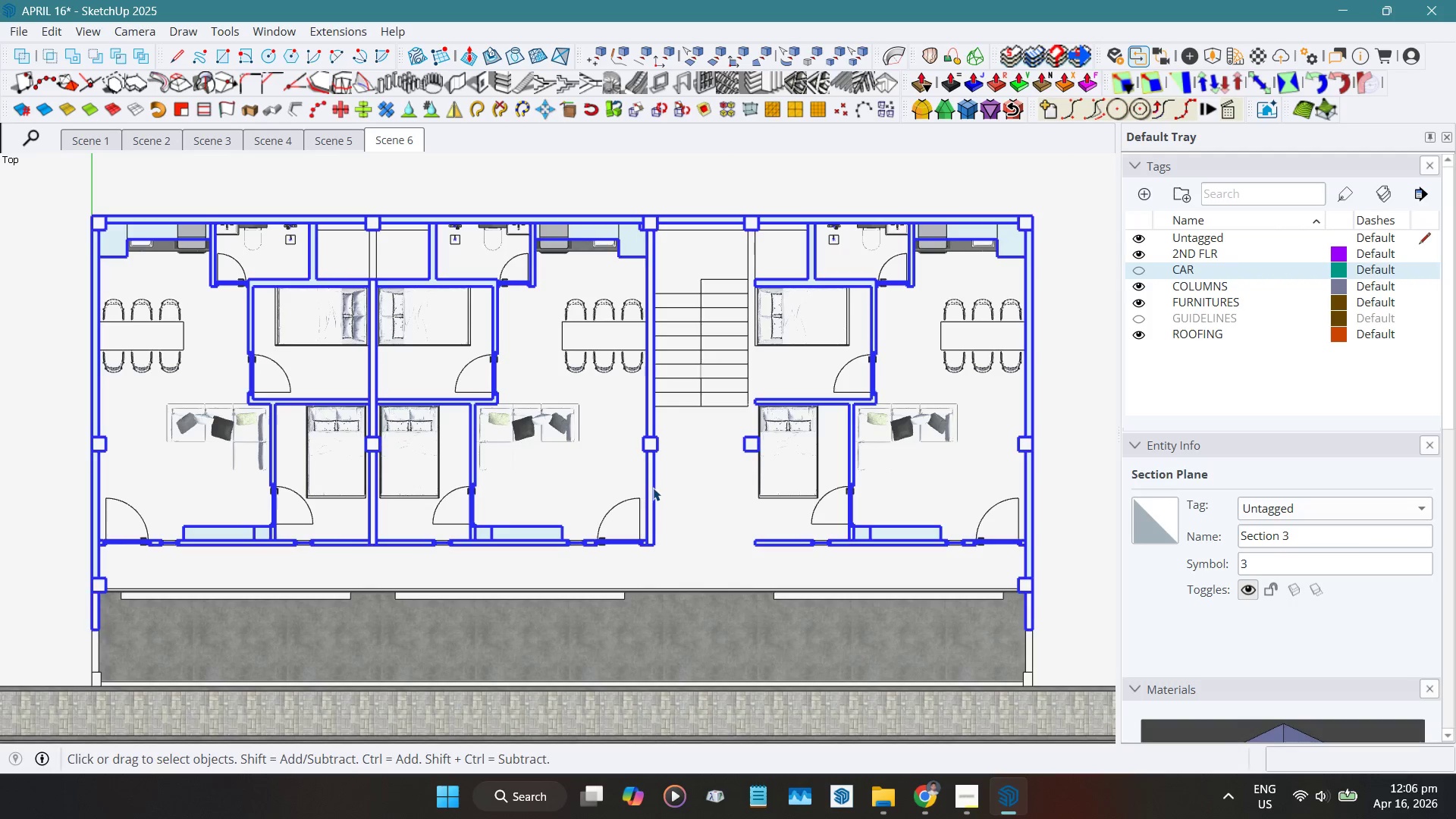 
key(Shift+ShiftLeft)
 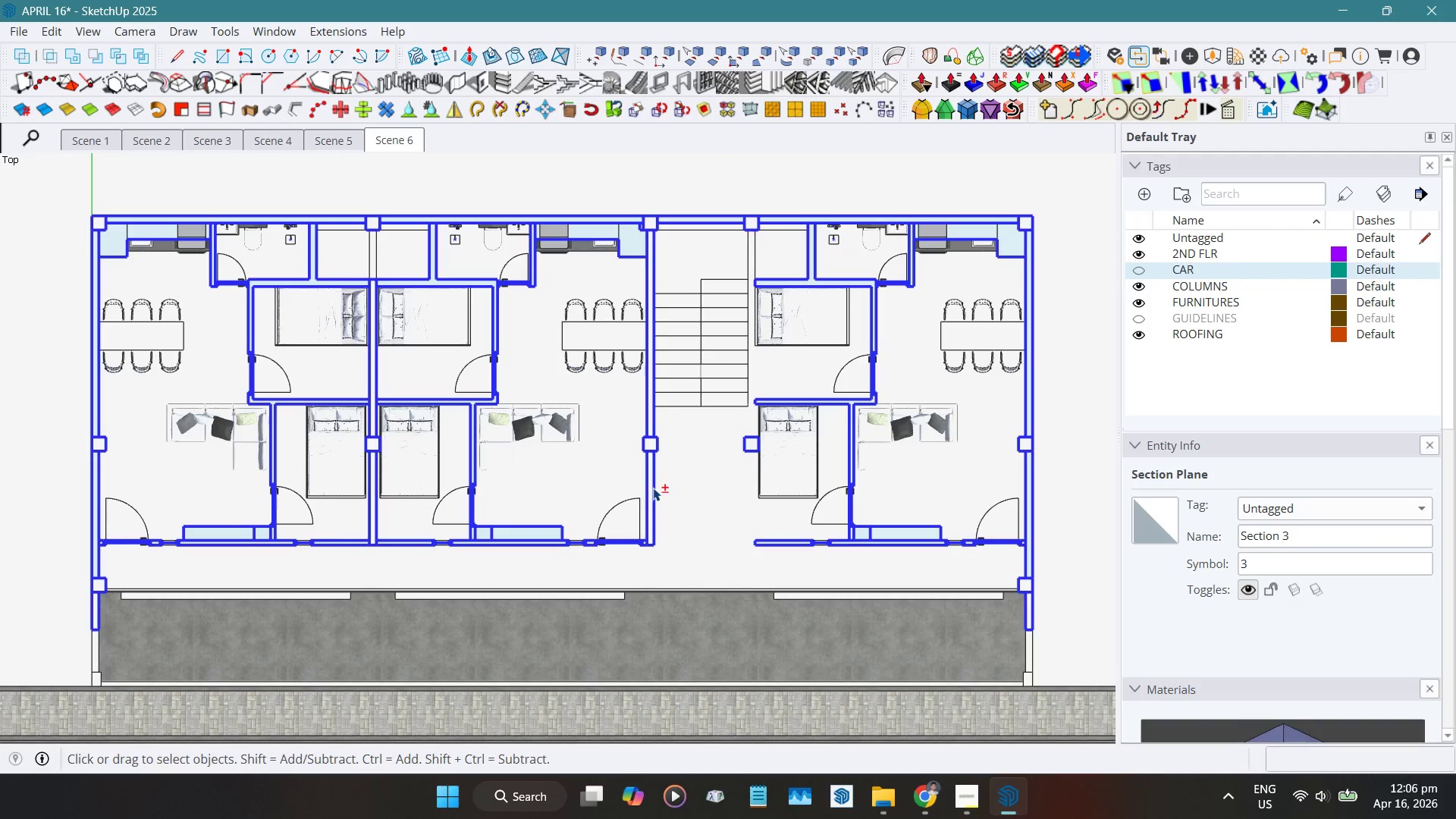 
key(Shift+A)
 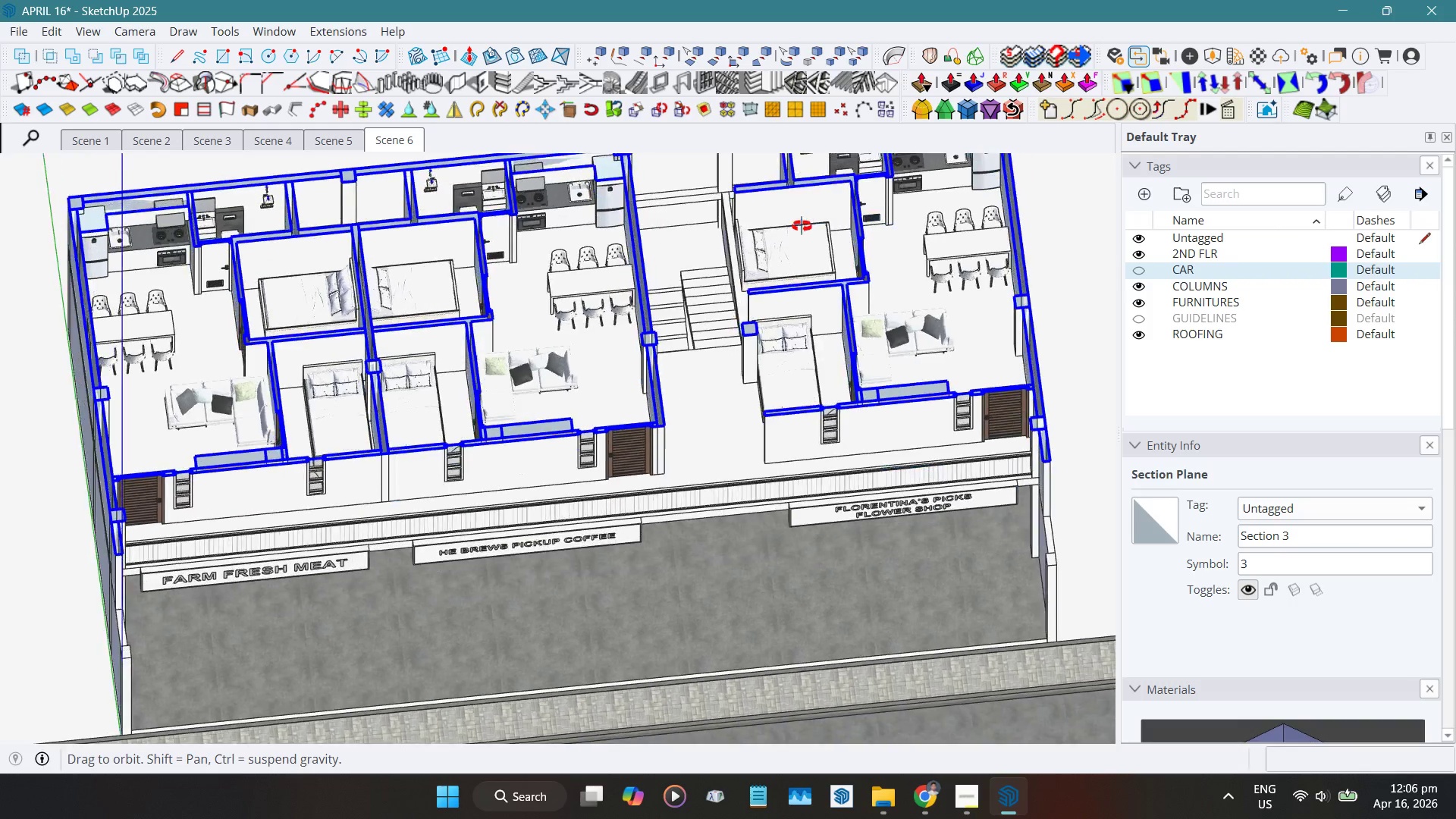 
key(Shift+ShiftLeft)
 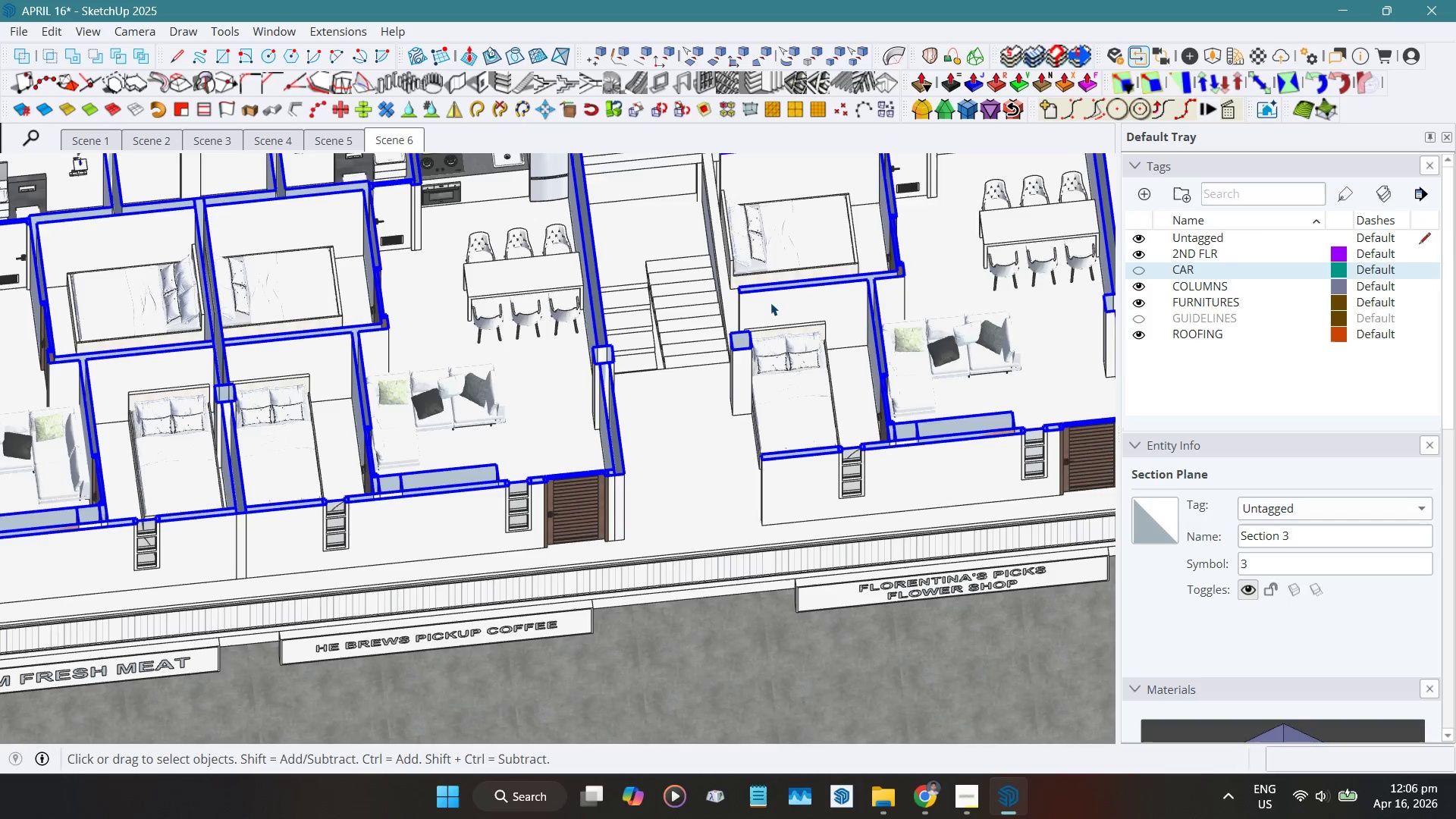 
scroll: coordinate [773, 297], scroll_direction: up, amount: 3.0
 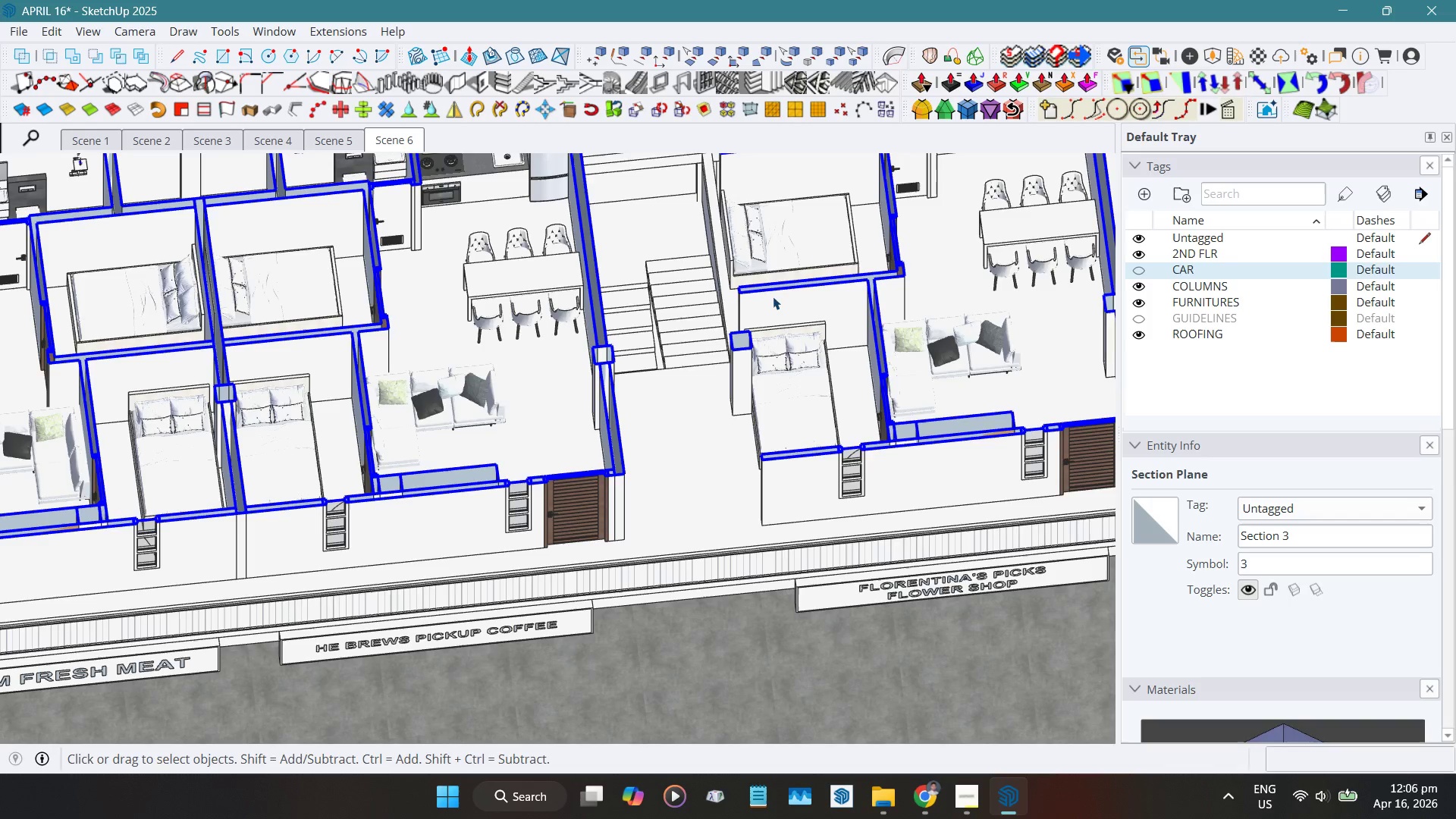 
double_click([770, 303])
 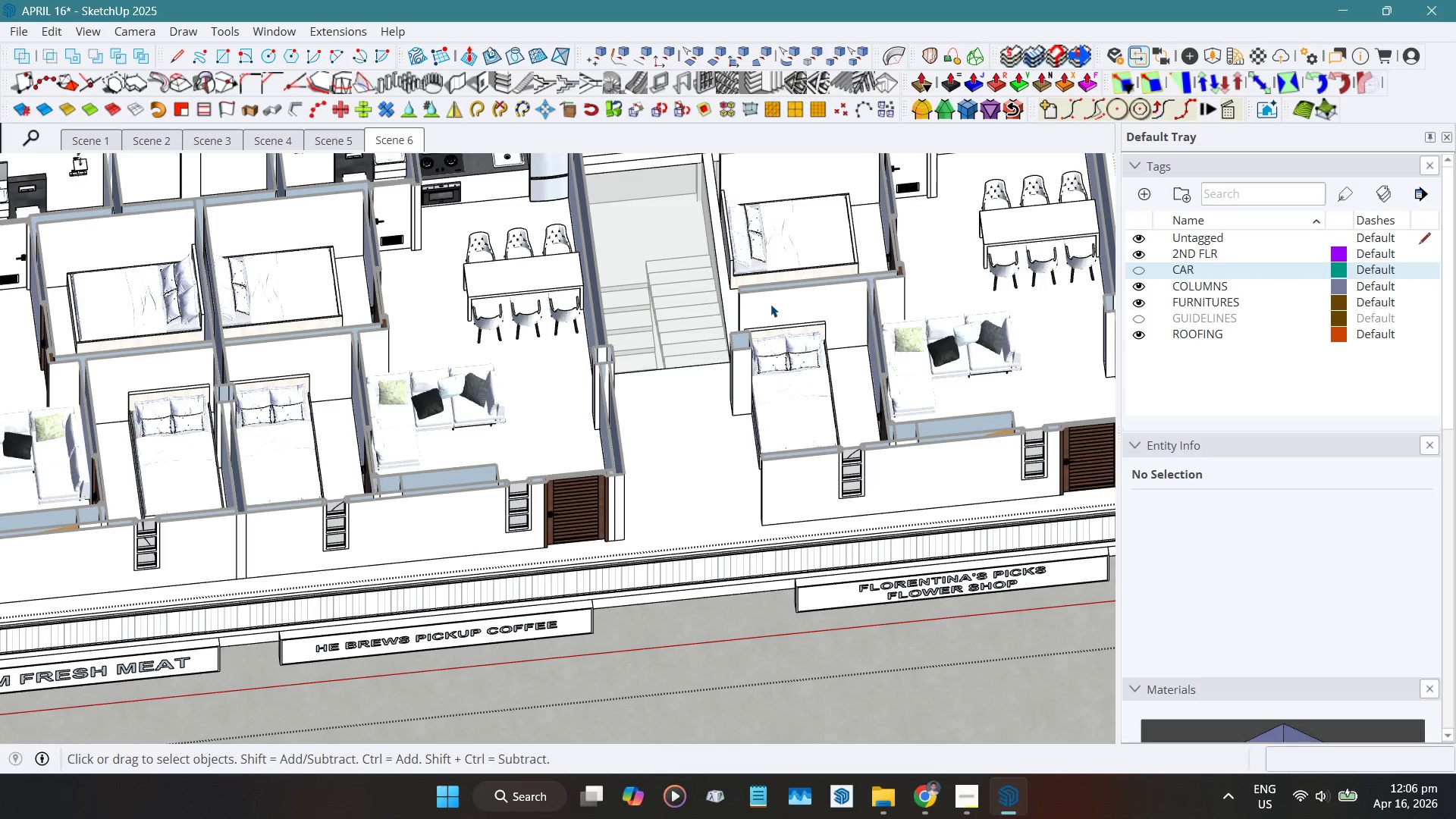 
key(Shift+ShiftLeft)
 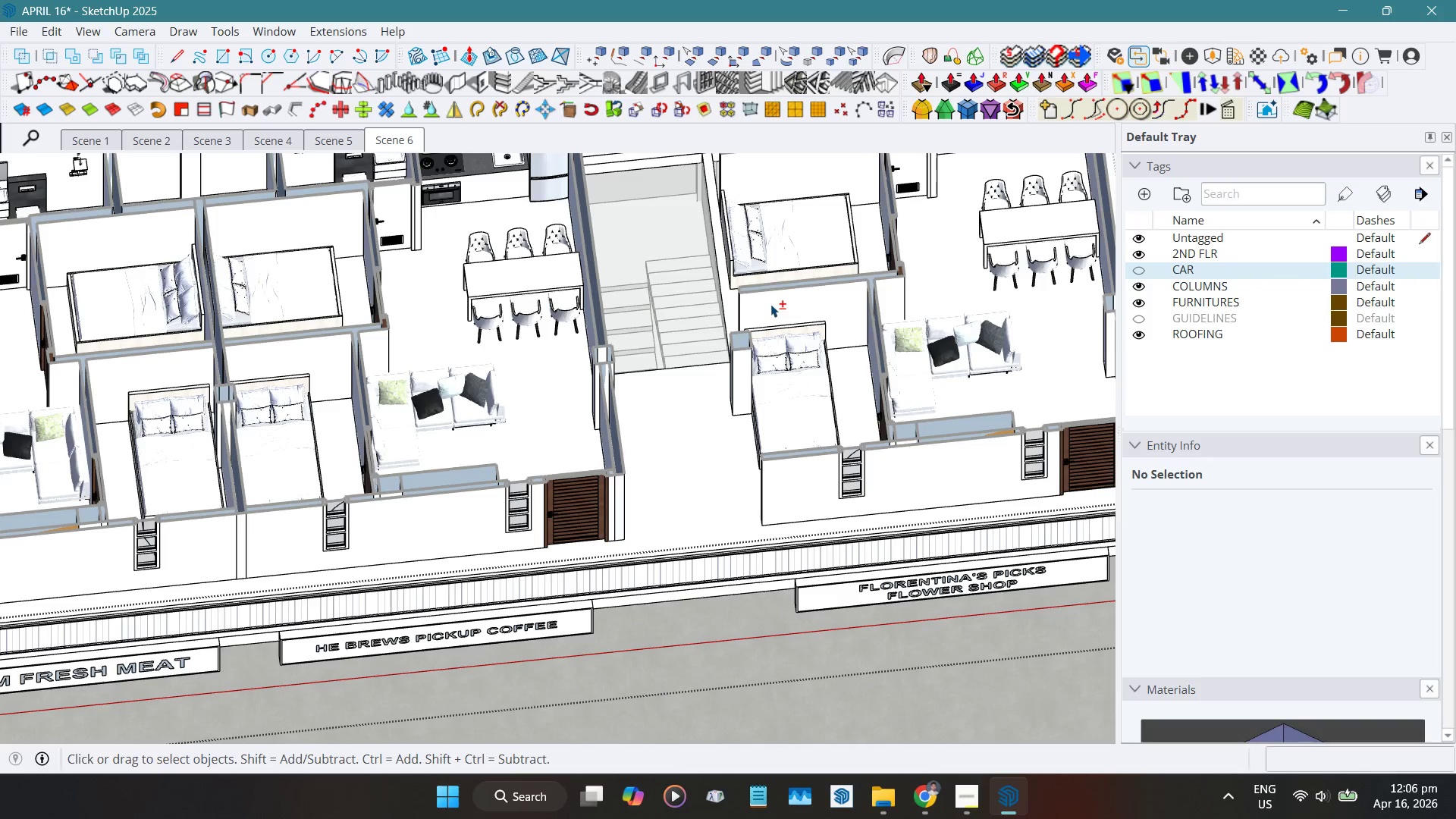 
key(A)
 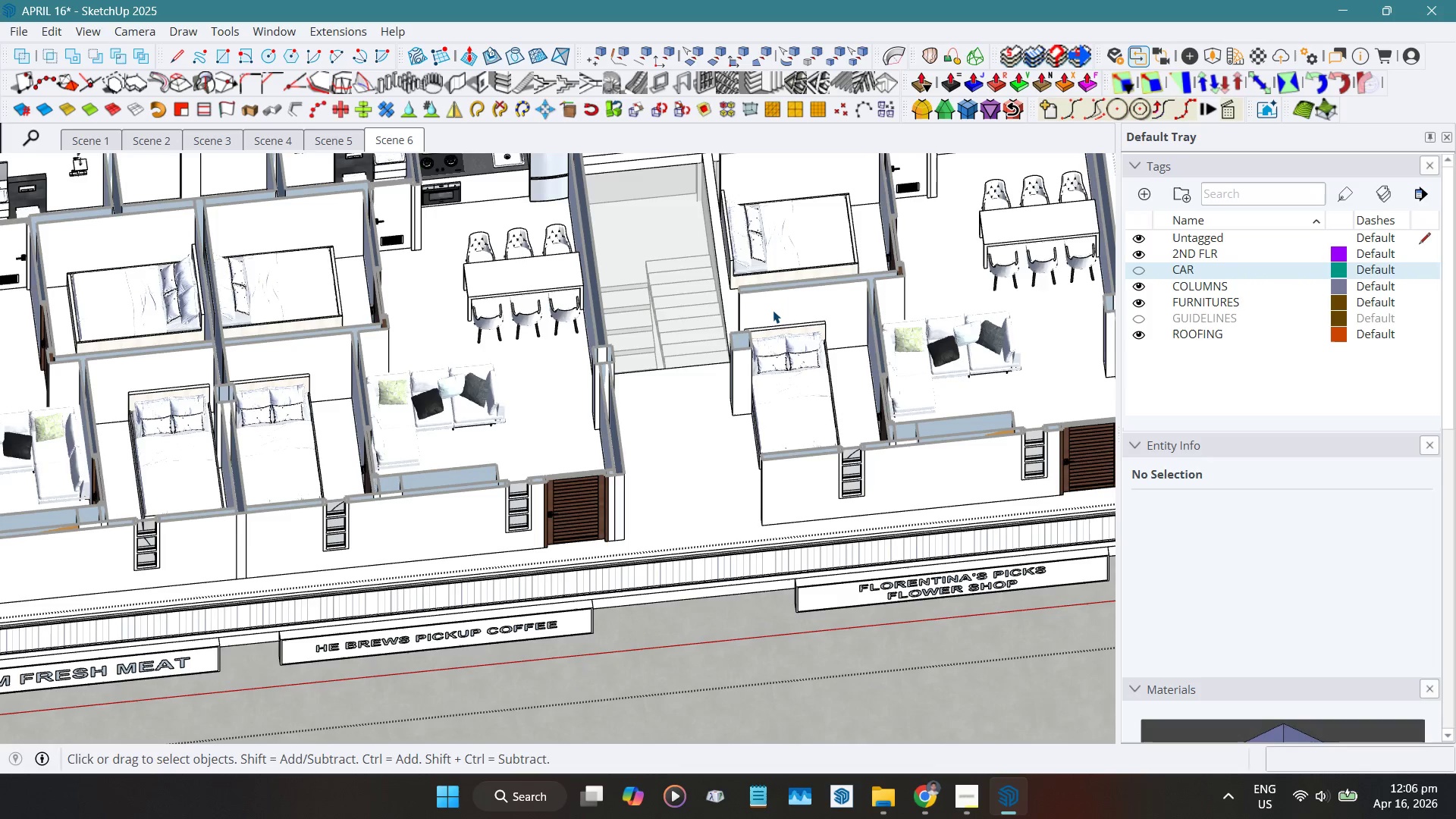 
key(Shift+ShiftLeft)
 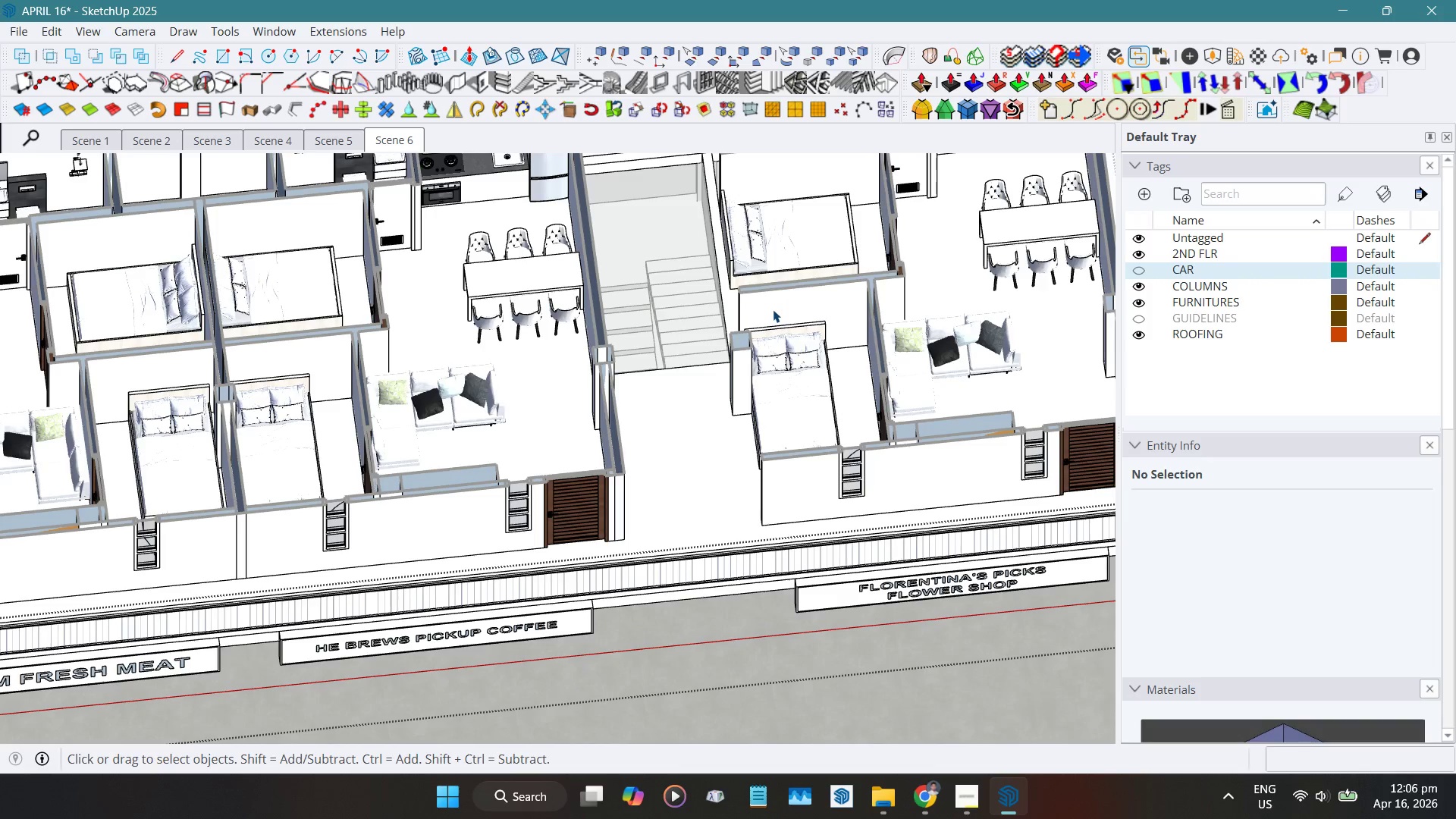 
left_click([773, 309])
 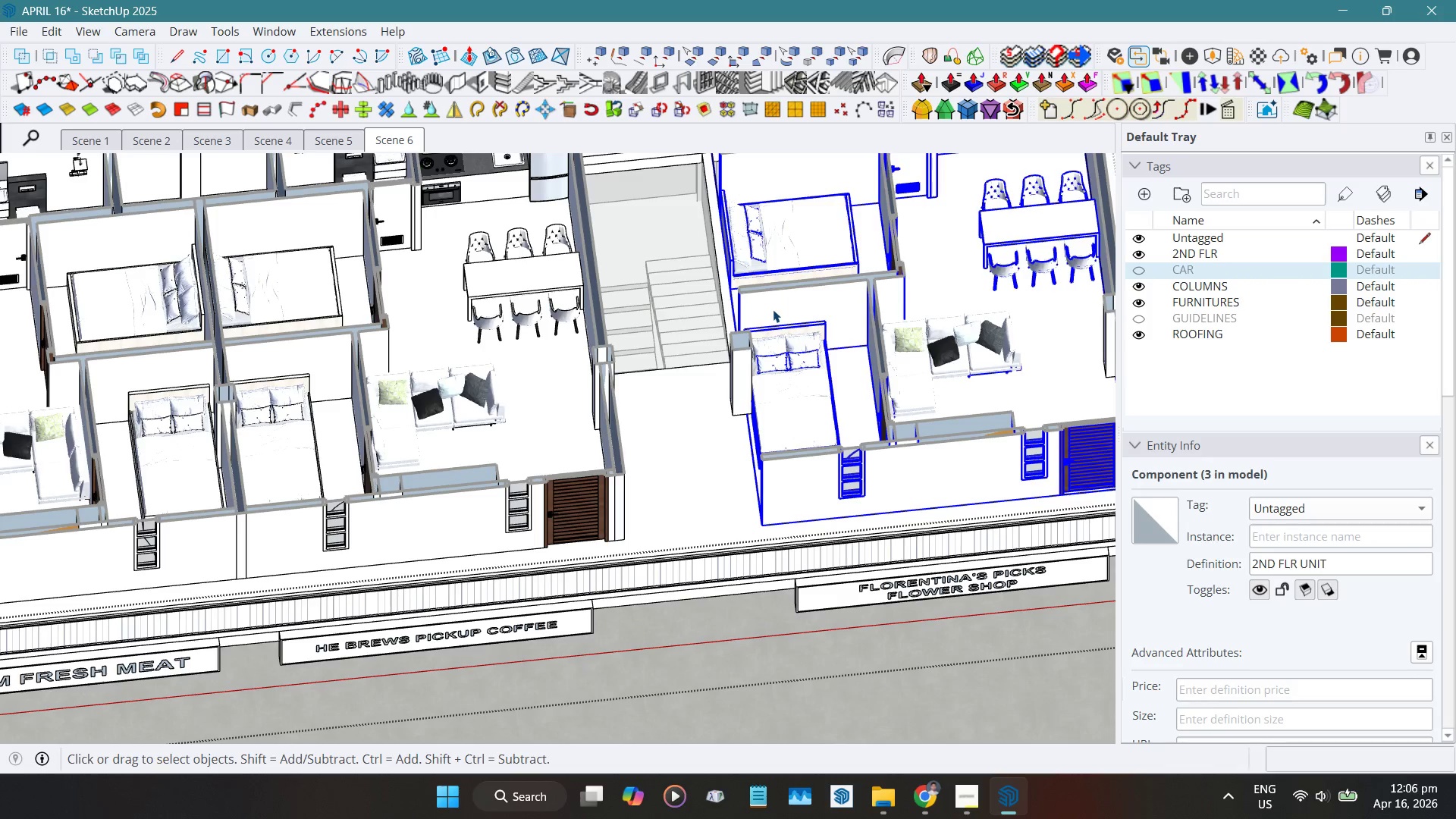 
double_click([773, 309])
 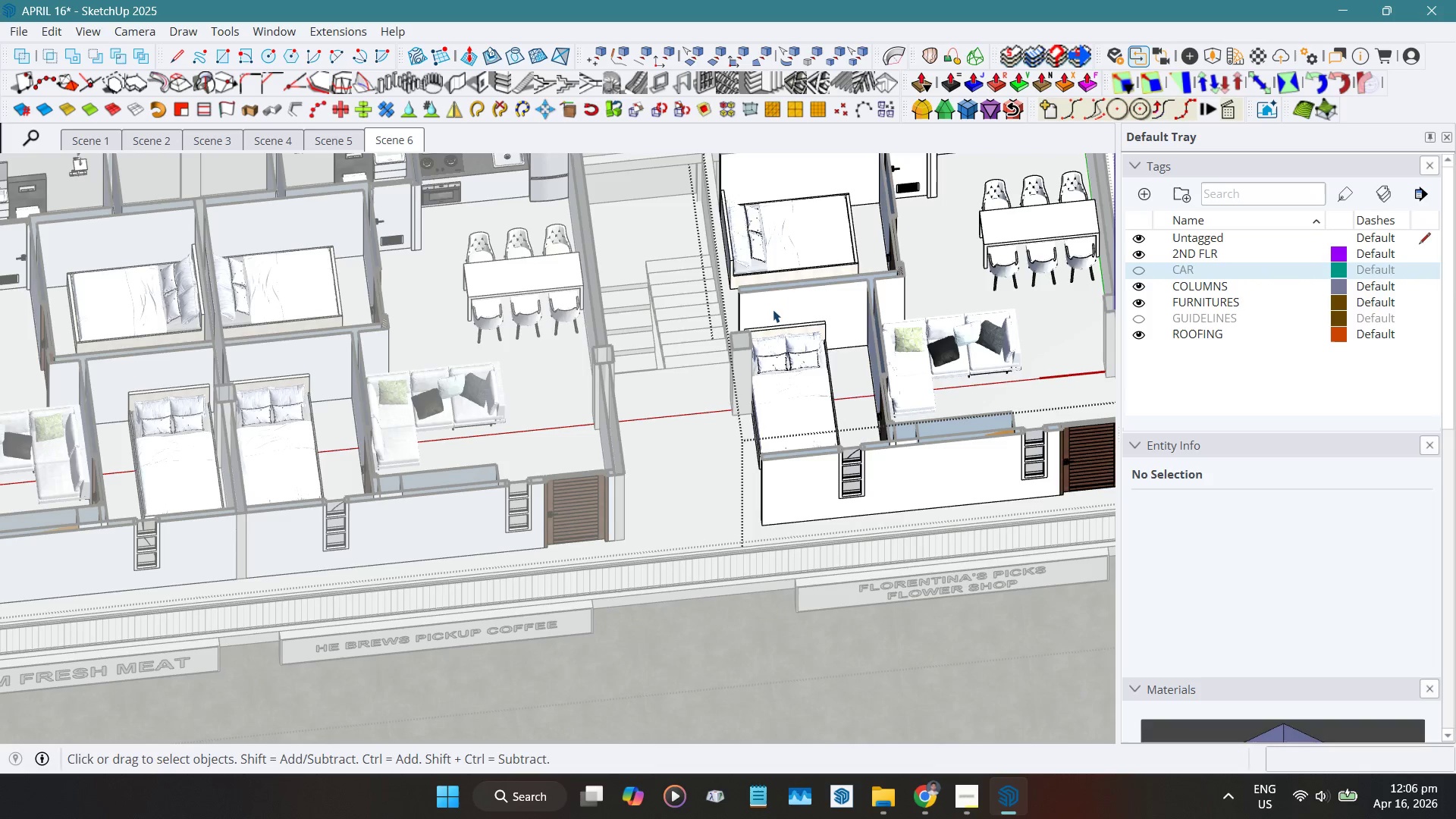 
key(Escape)
 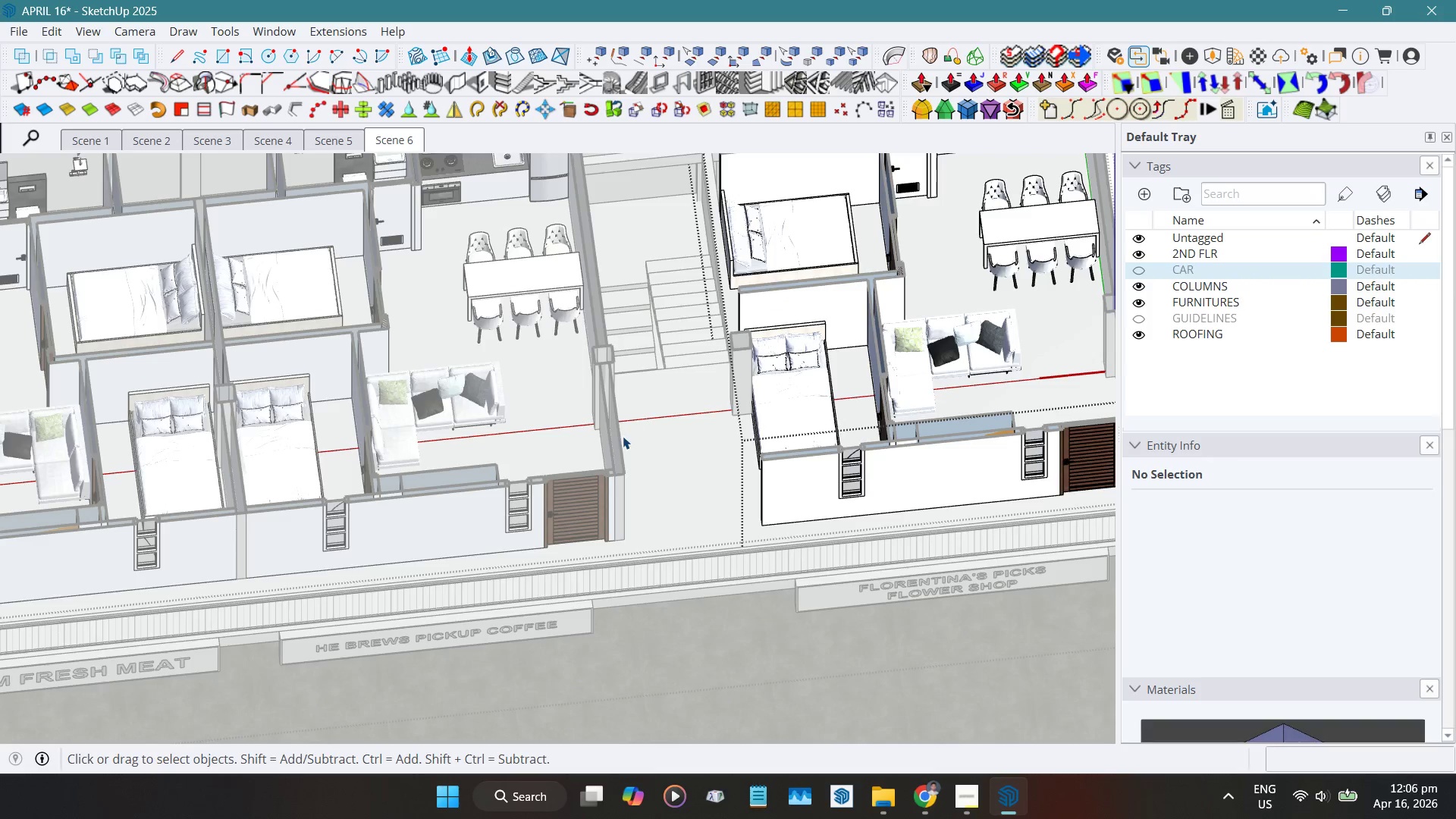 
key(Escape)
 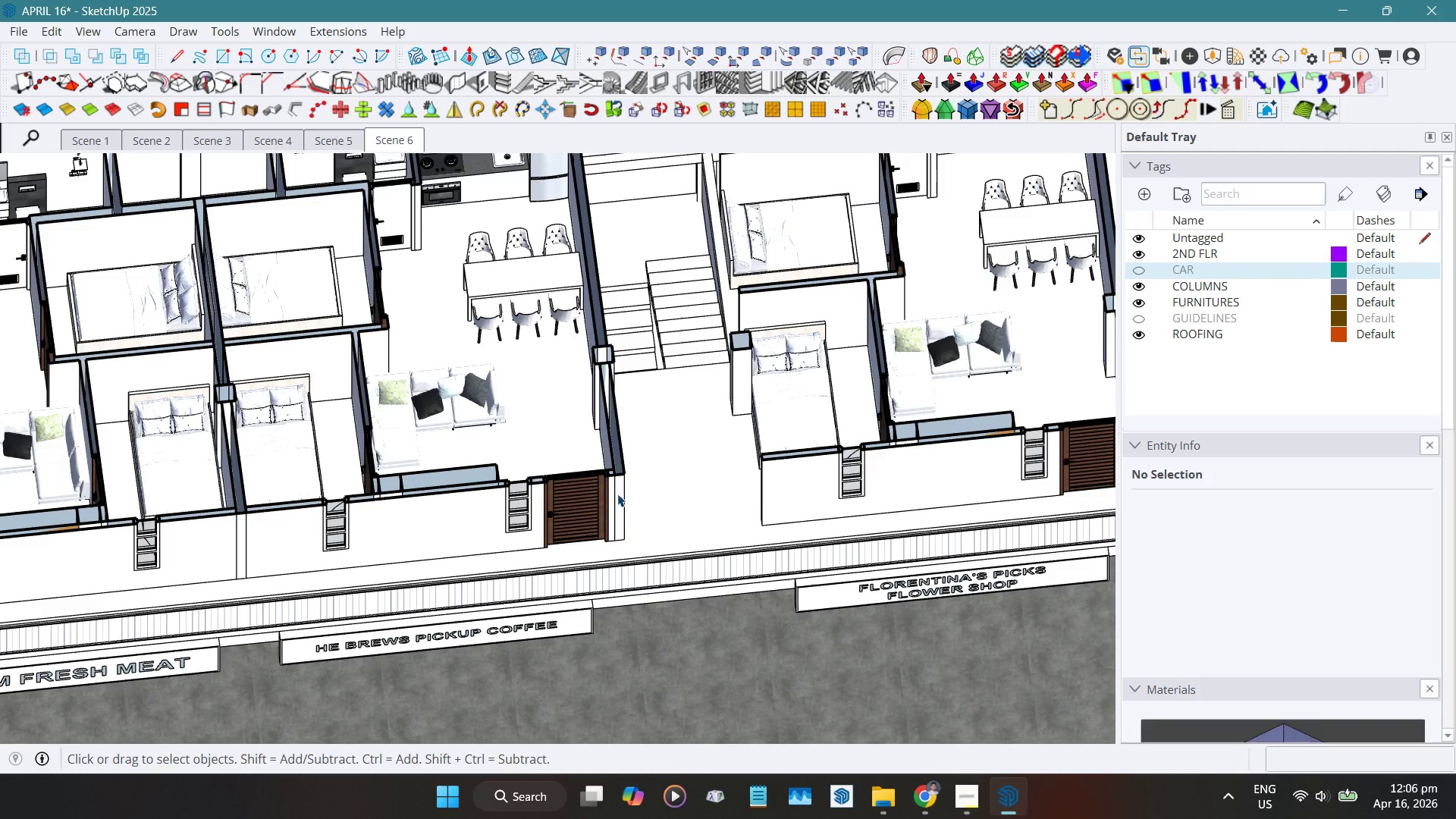 
left_click([617, 494])
 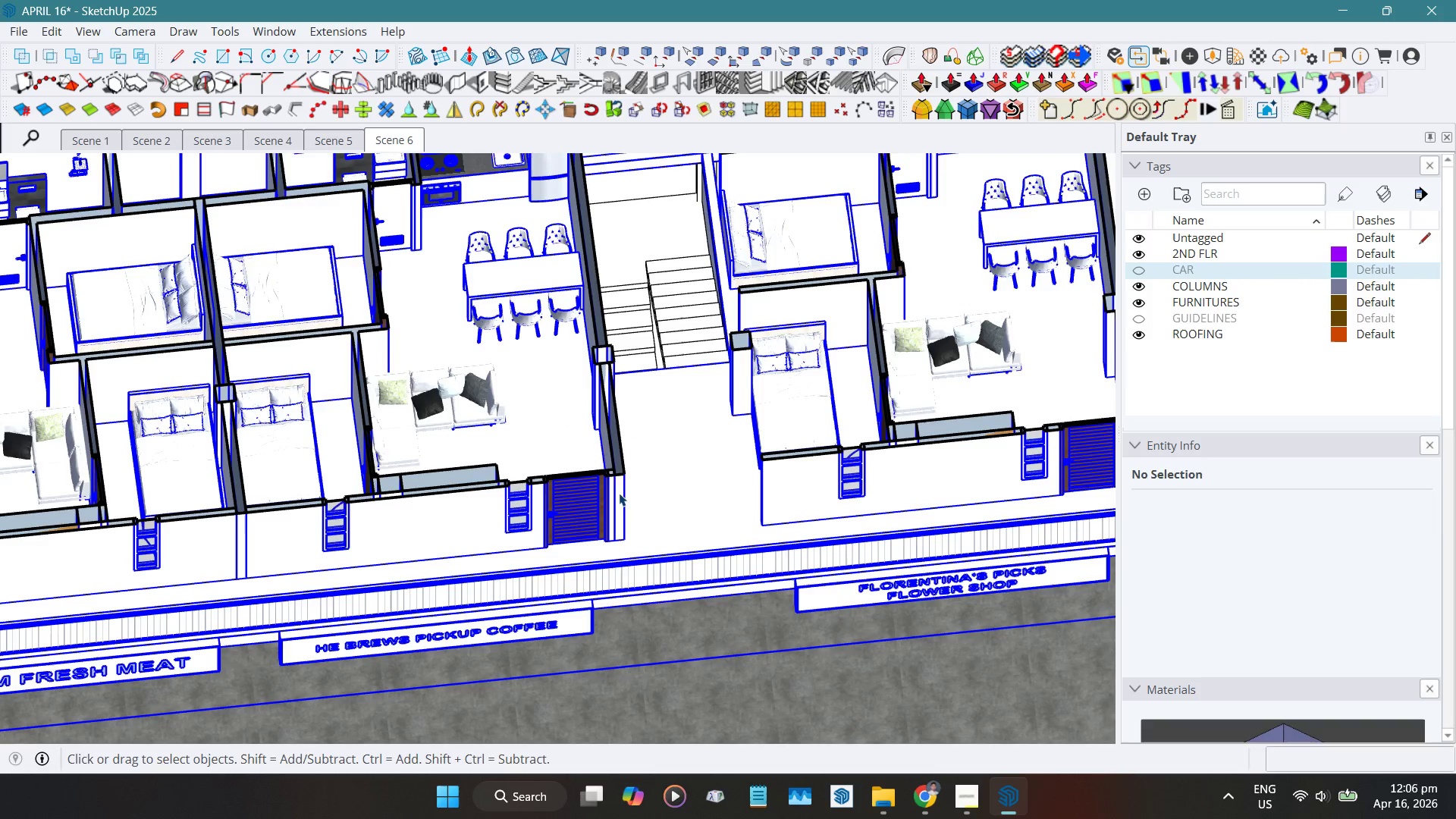 
double_click([619, 493])
 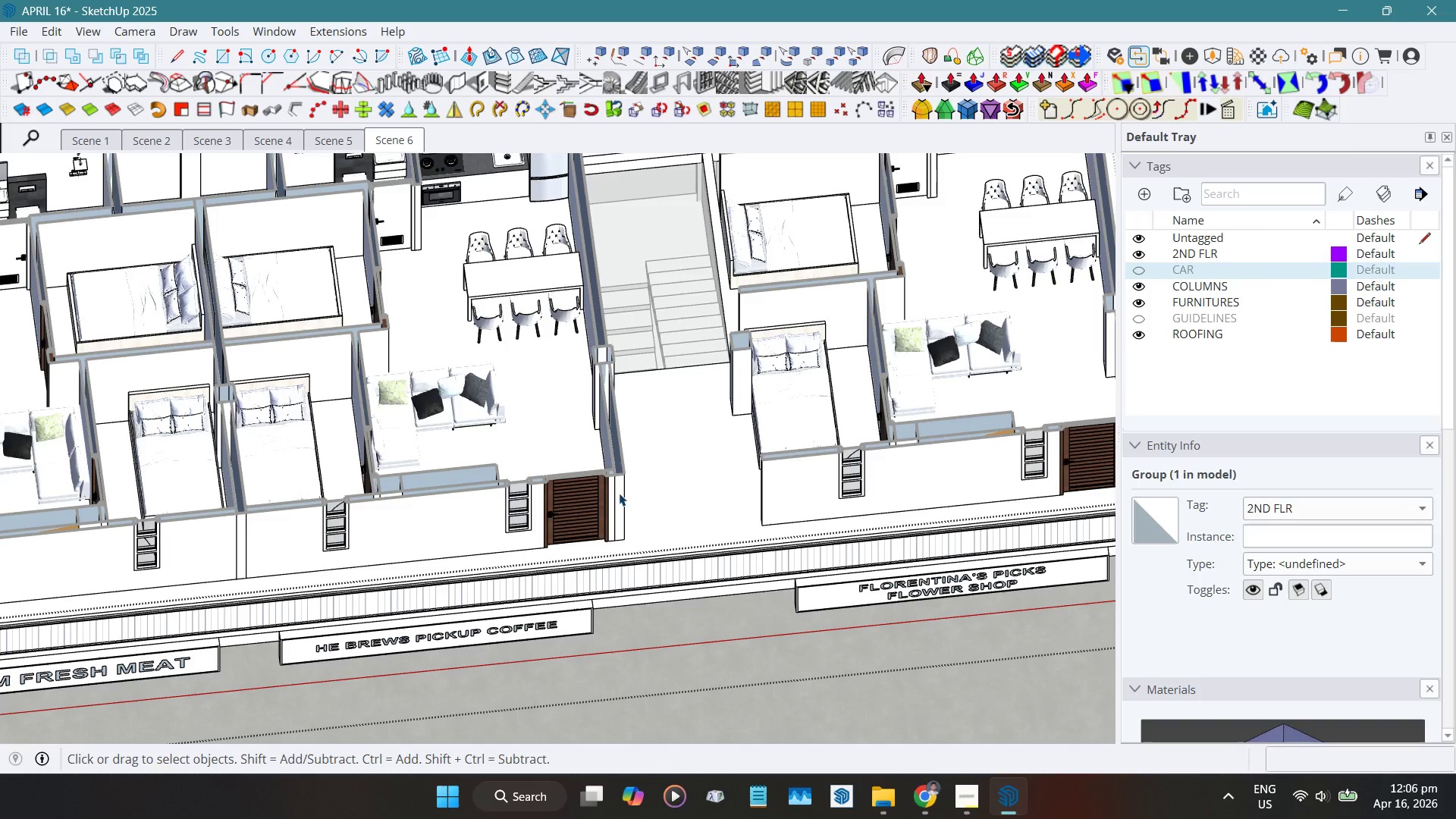 
left_click([621, 492])
 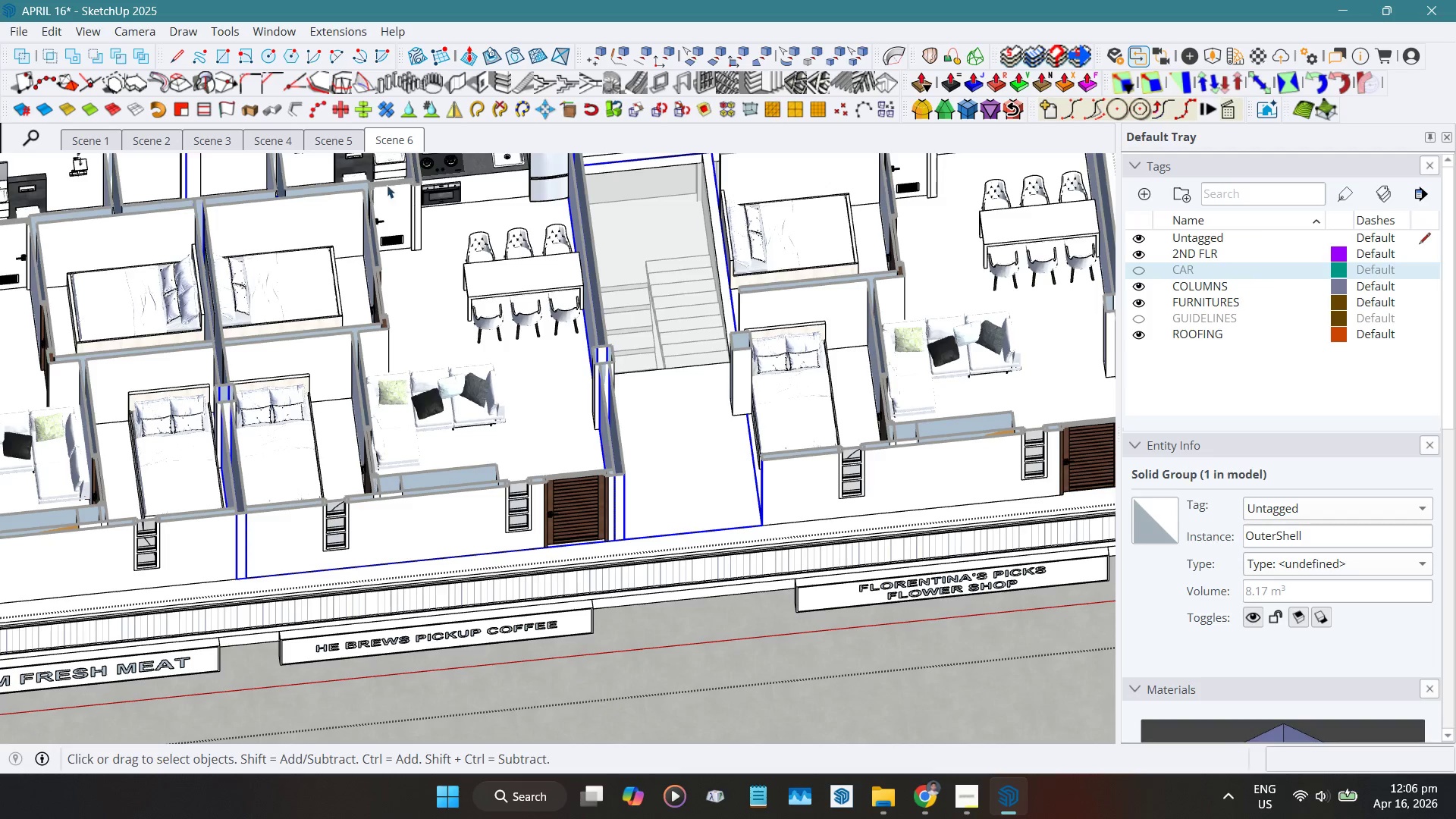 
left_click([287, 148])
 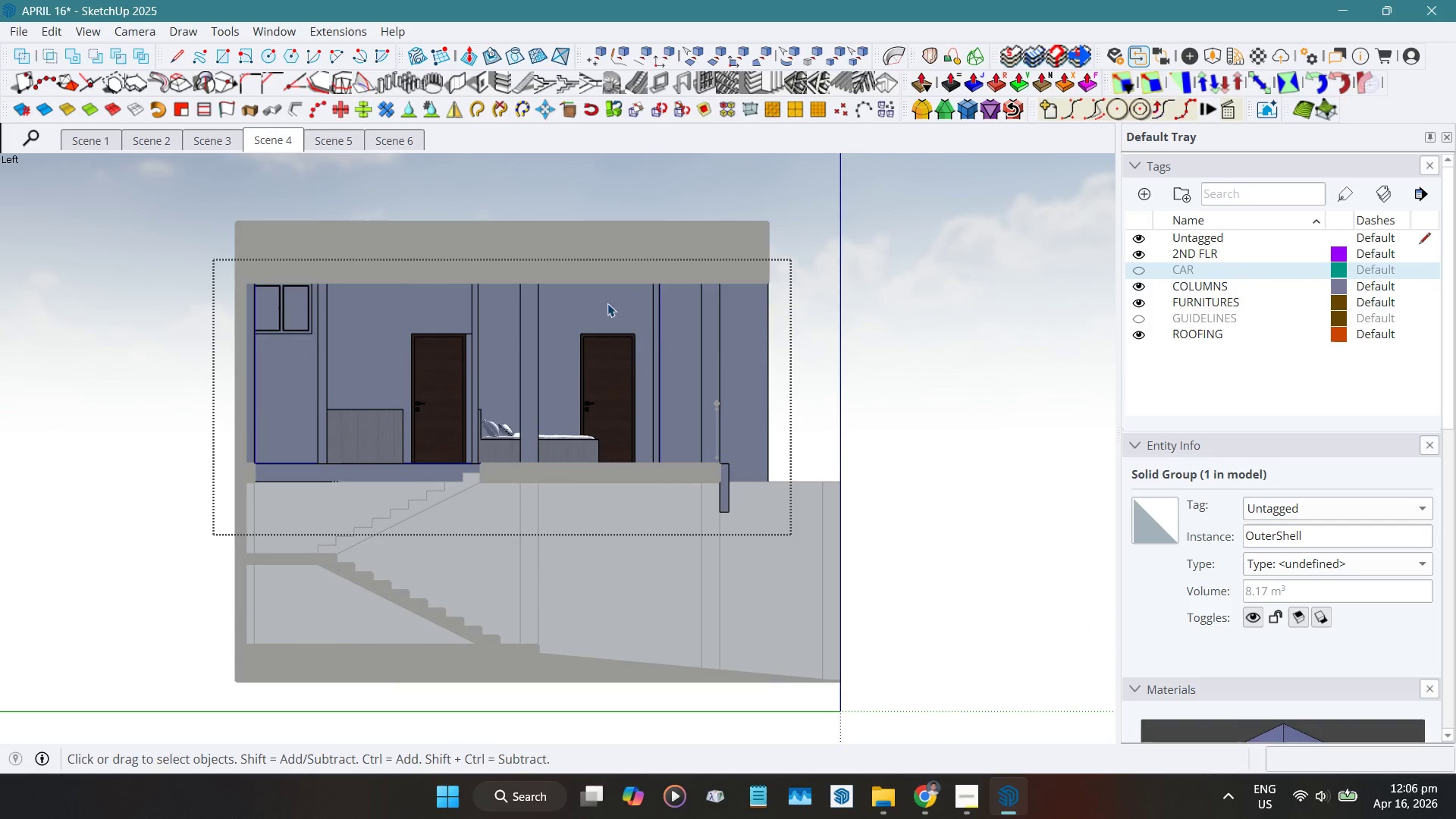 
left_click([417, 135])
 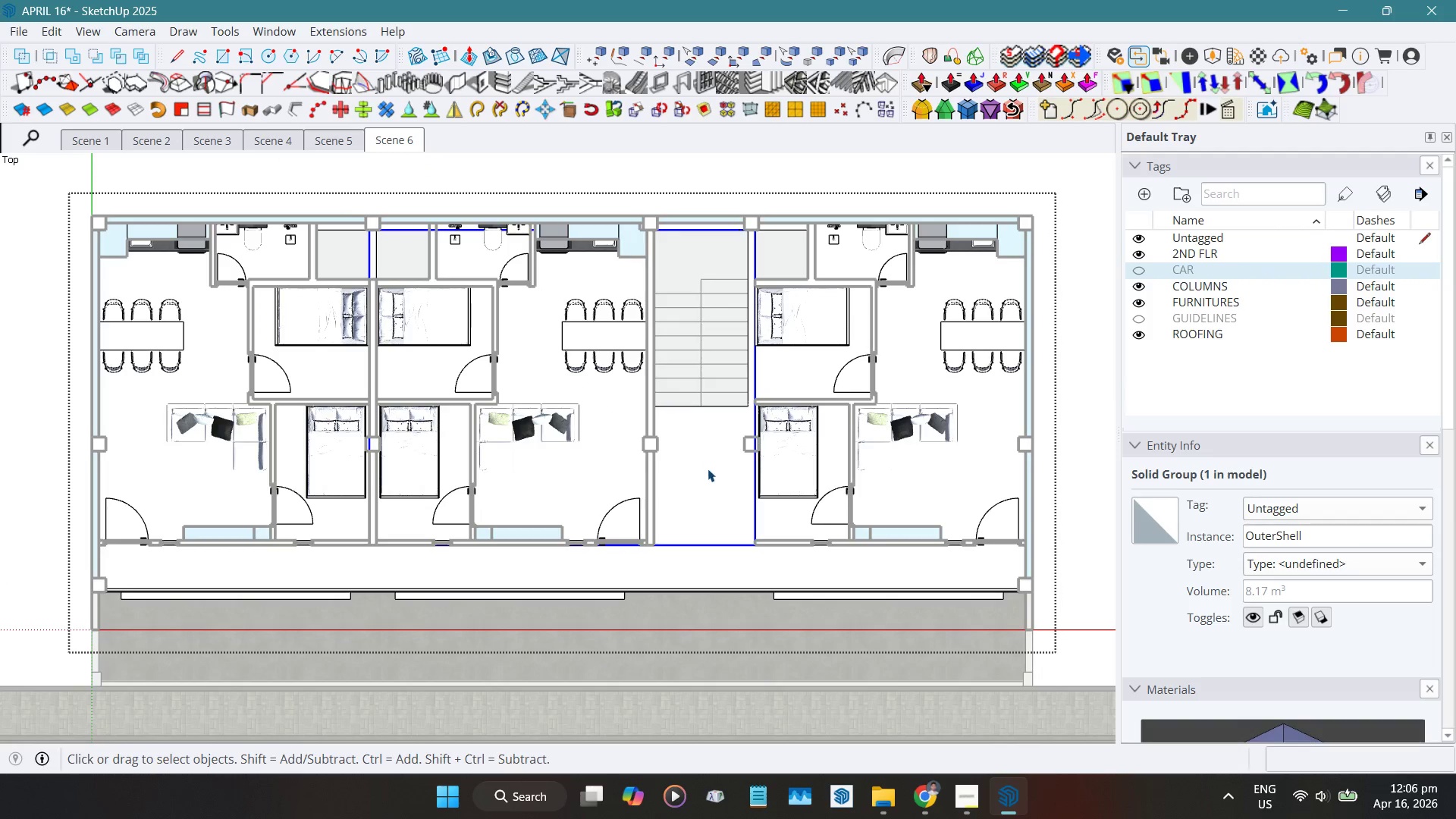 
wait(8.72)
 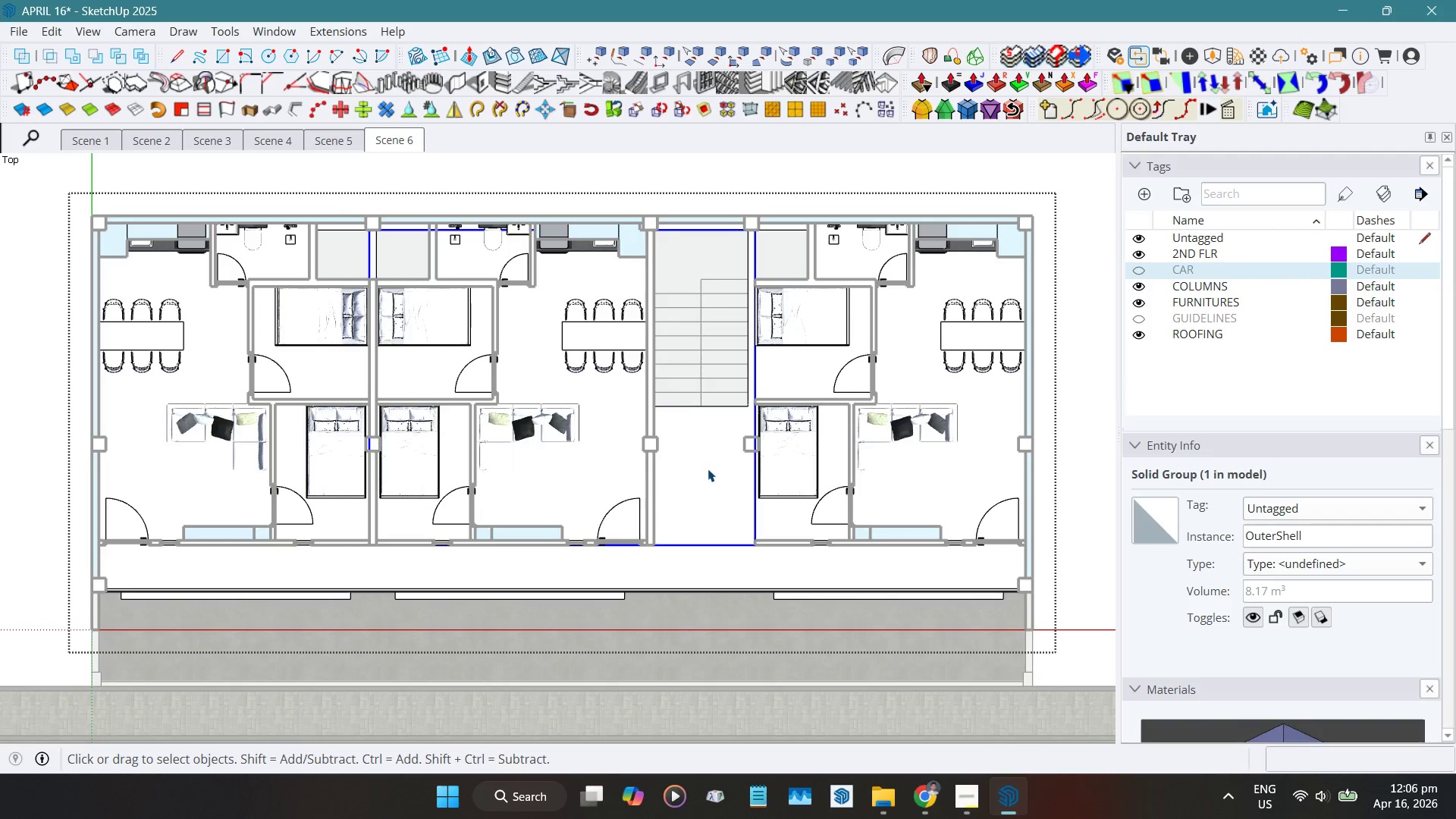 
left_click([1103, 212])
 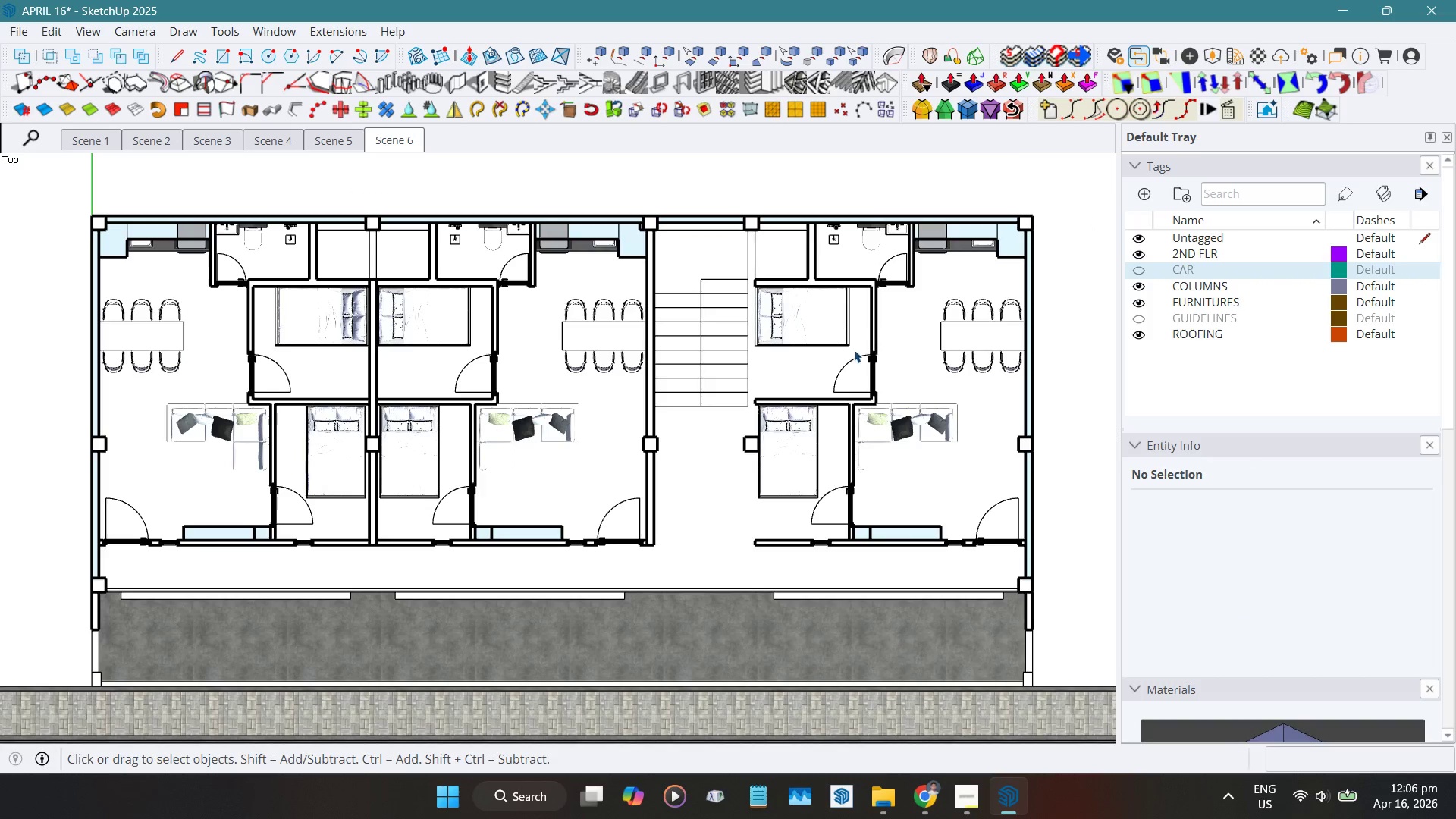 
left_click([733, 438])
 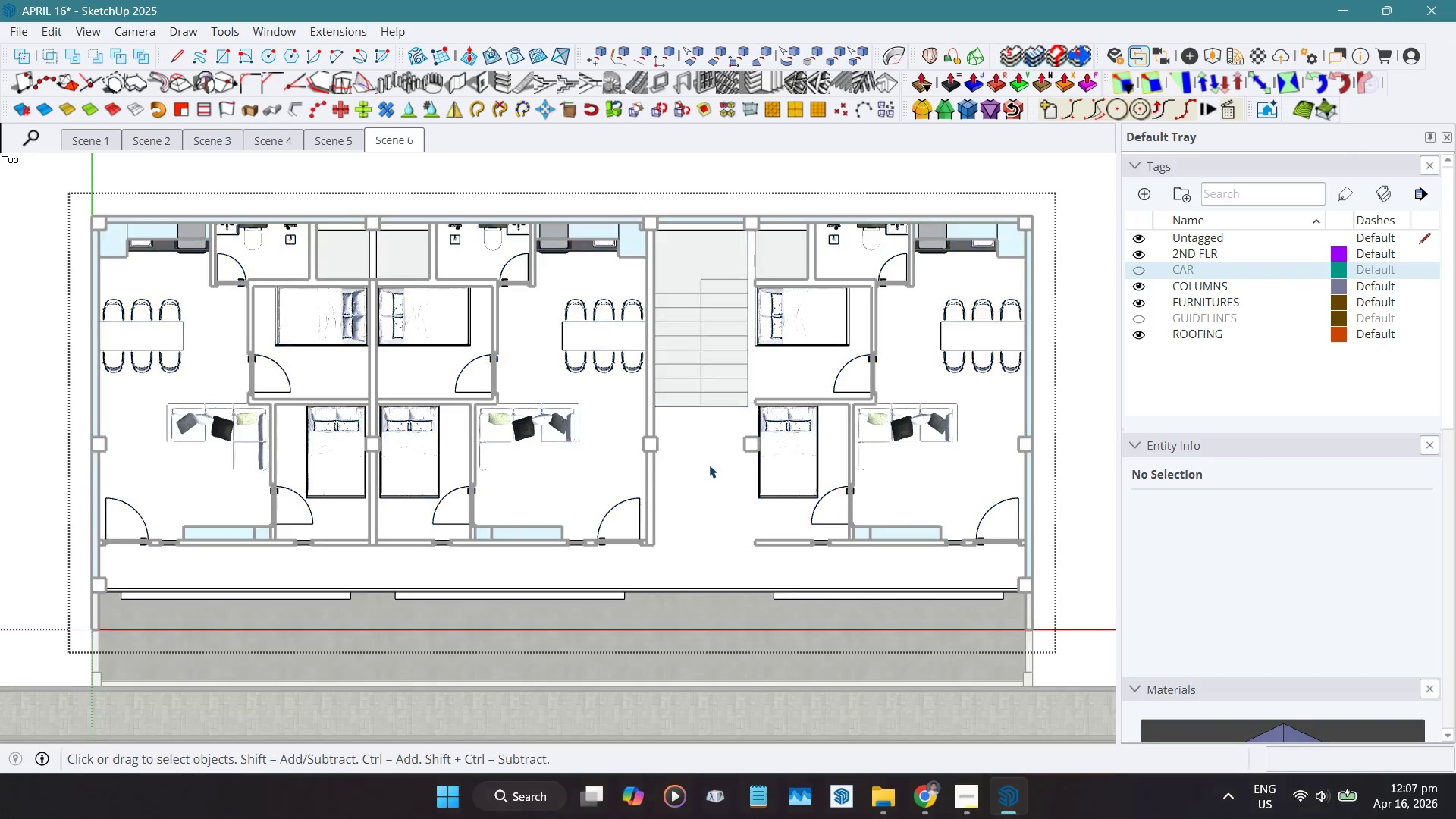 
left_click([709, 465])
 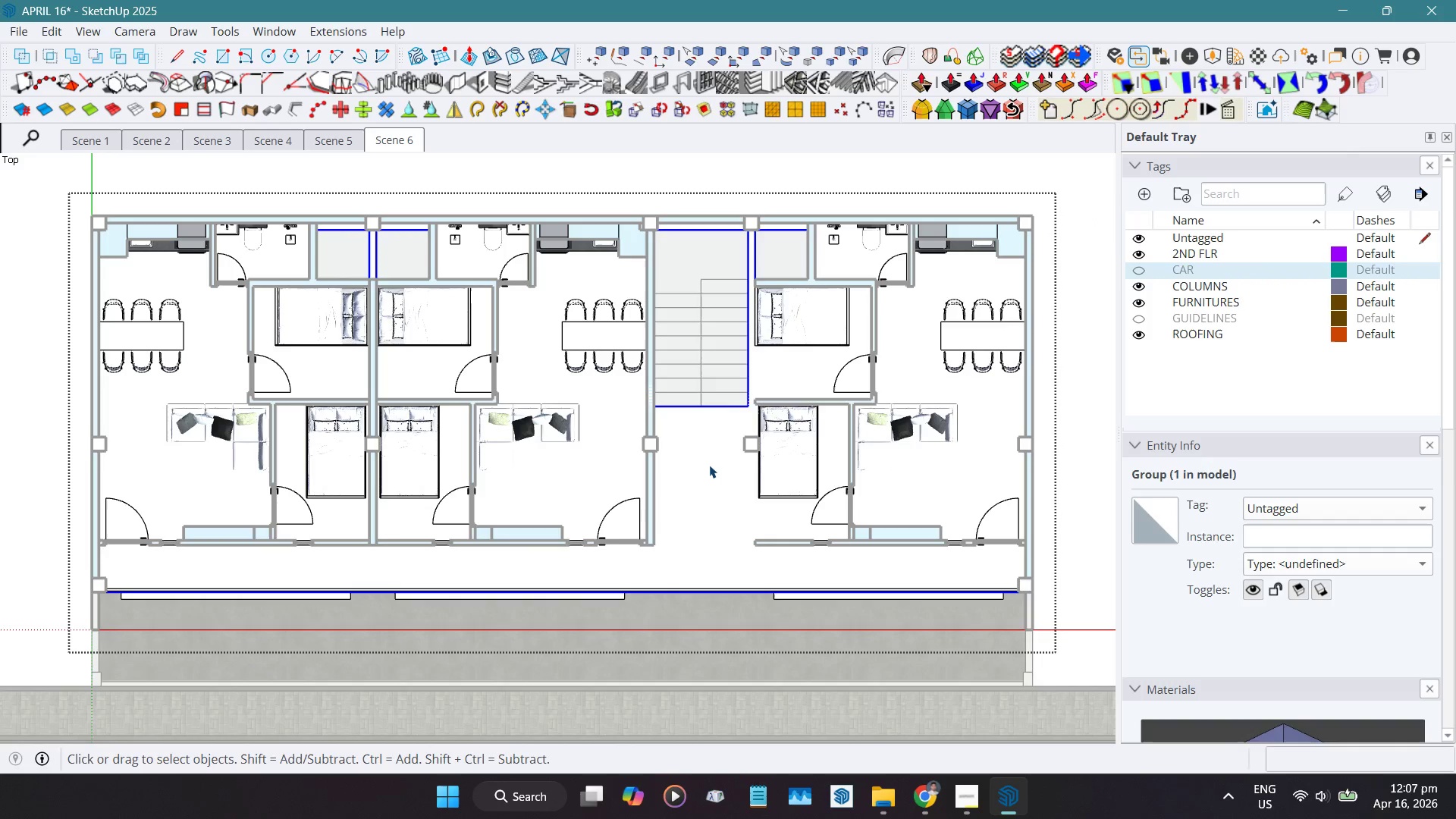 
double_click([709, 465])
 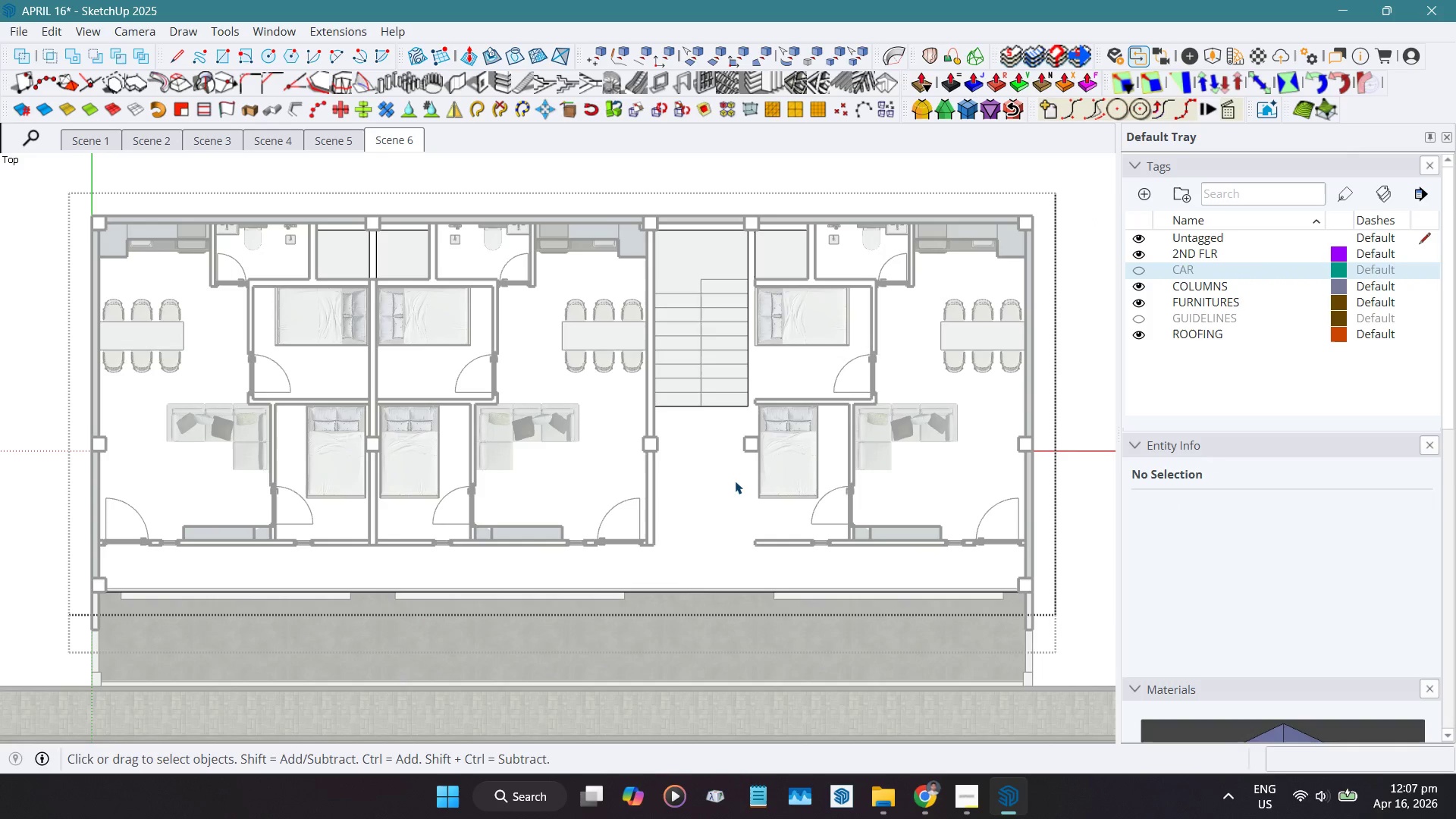 
scroll: coordinate [794, 647], scroll_direction: up, amount: 15.0
 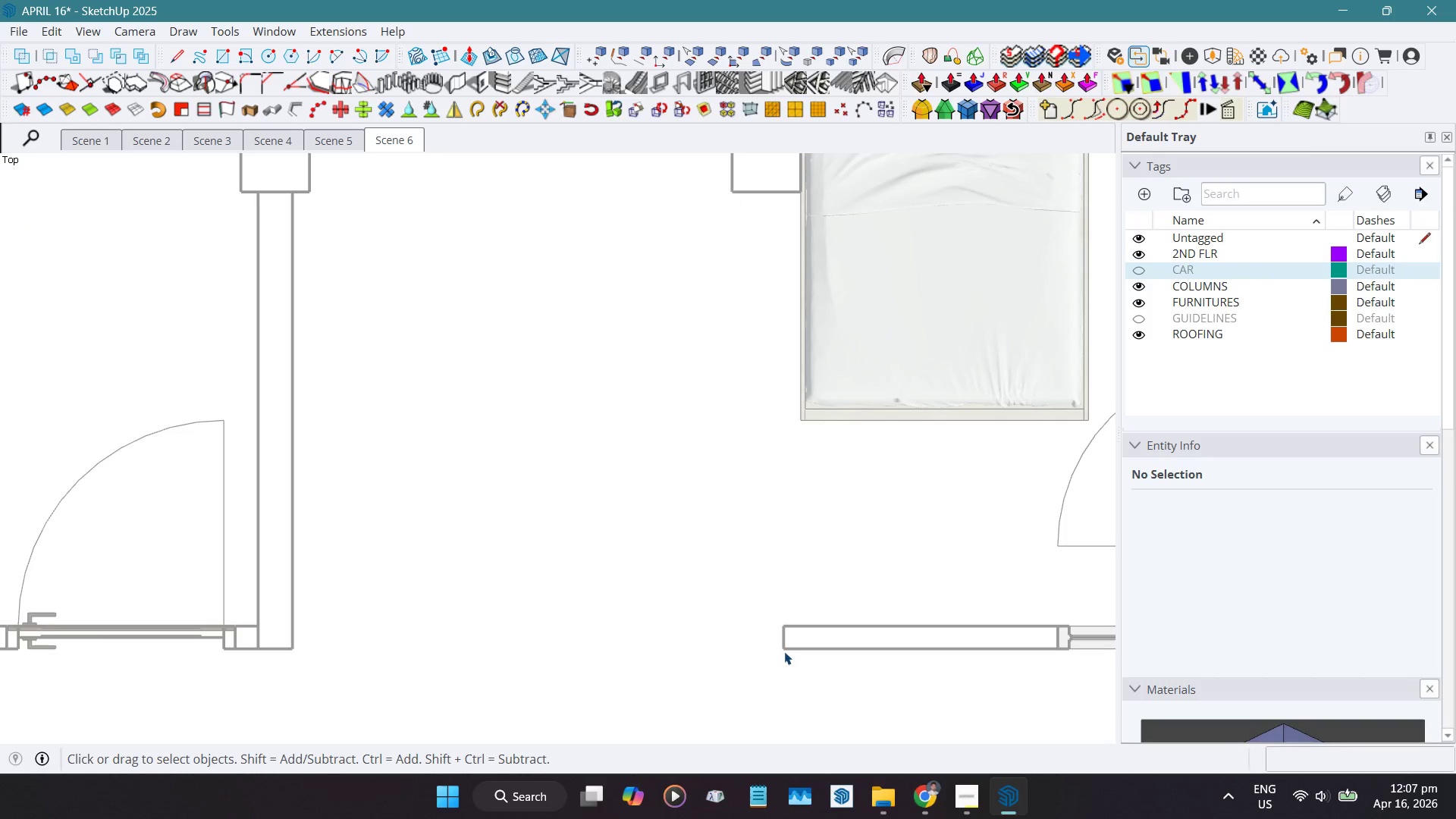 
key(R)
 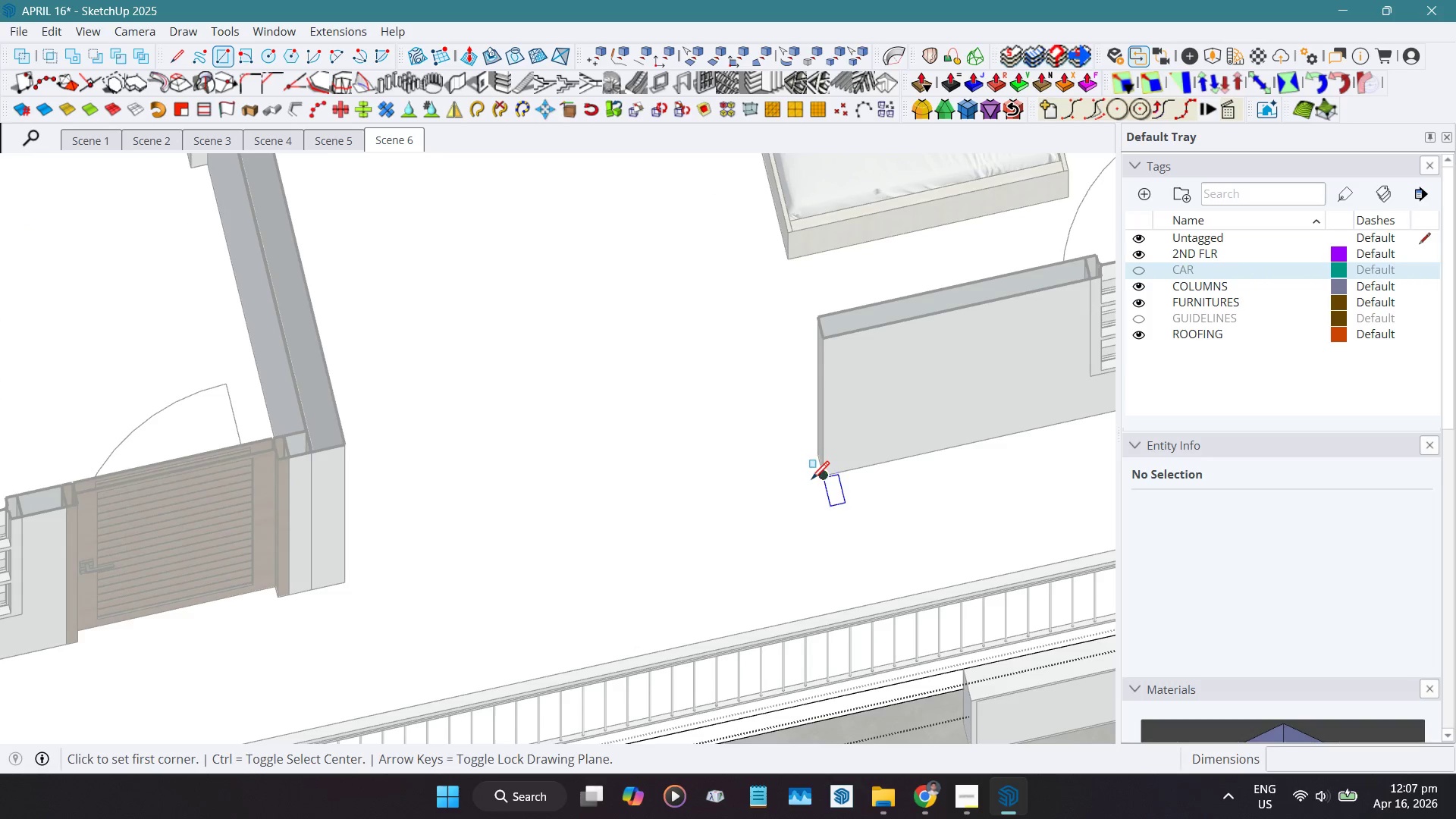 
left_click([824, 478])
 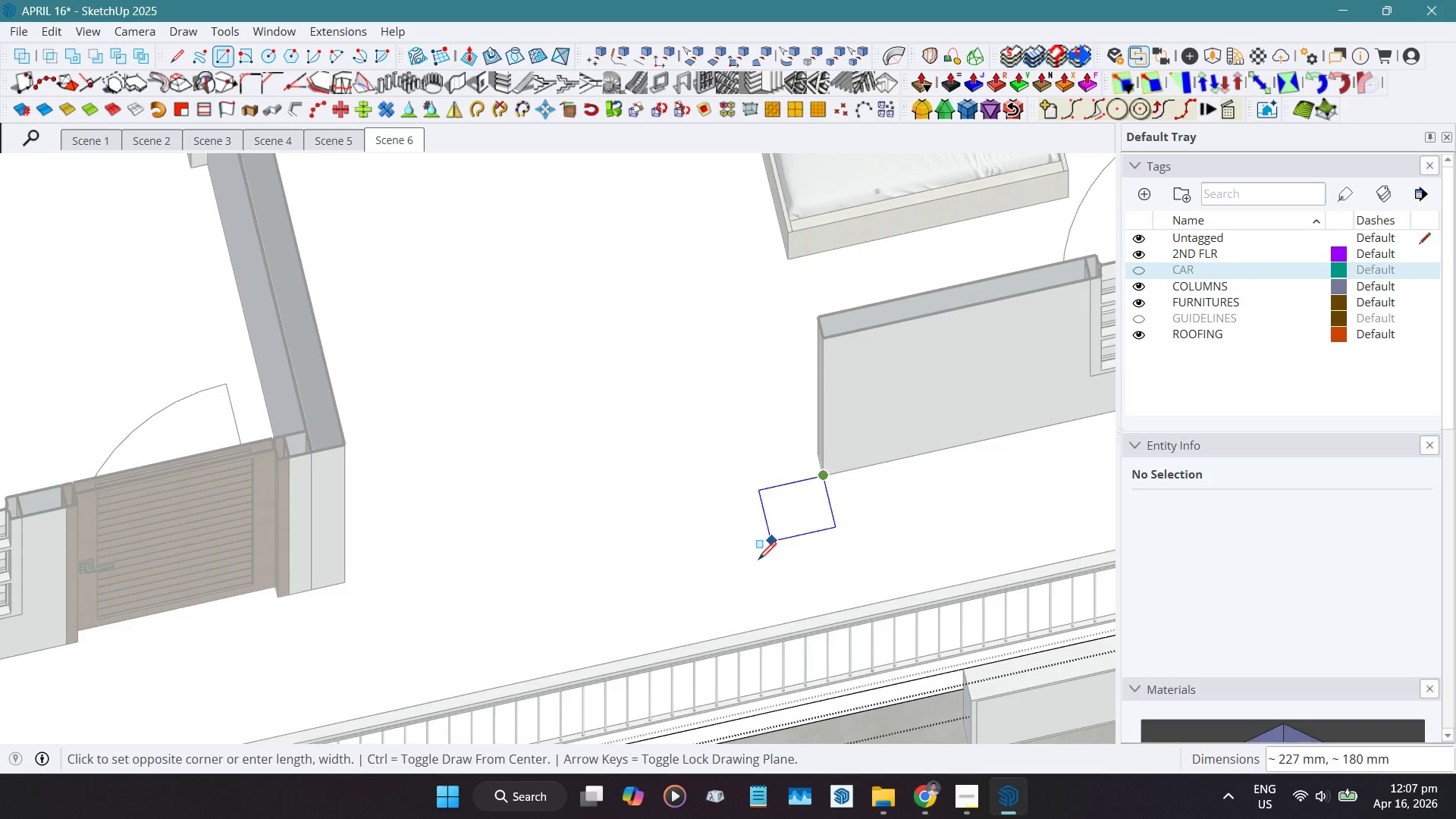 
scroll: coordinate [742, 516], scroll_direction: down, amount: 16.0
 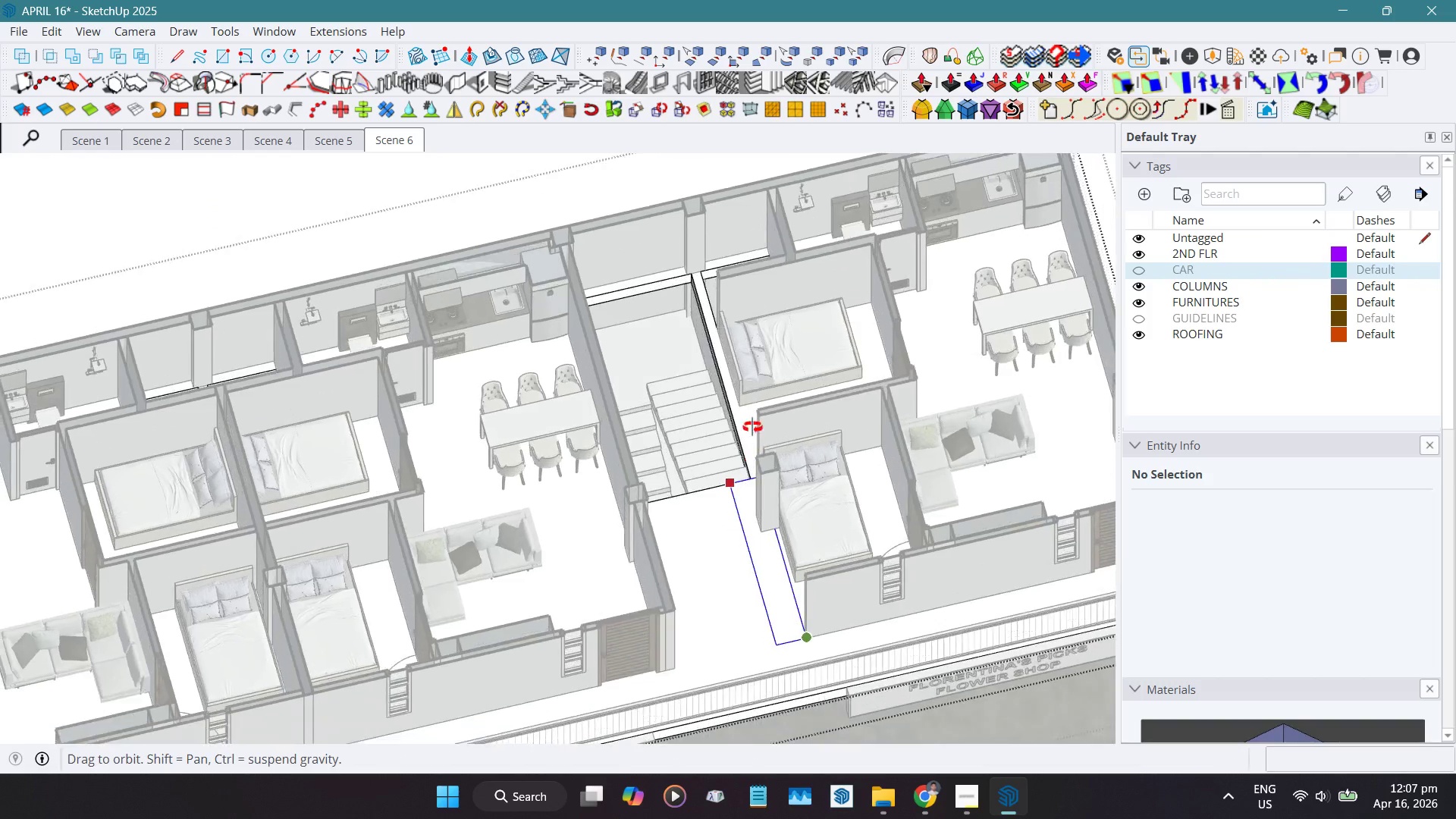 
scroll: coordinate [695, 265], scroll_direction: up, amount: 11.0
 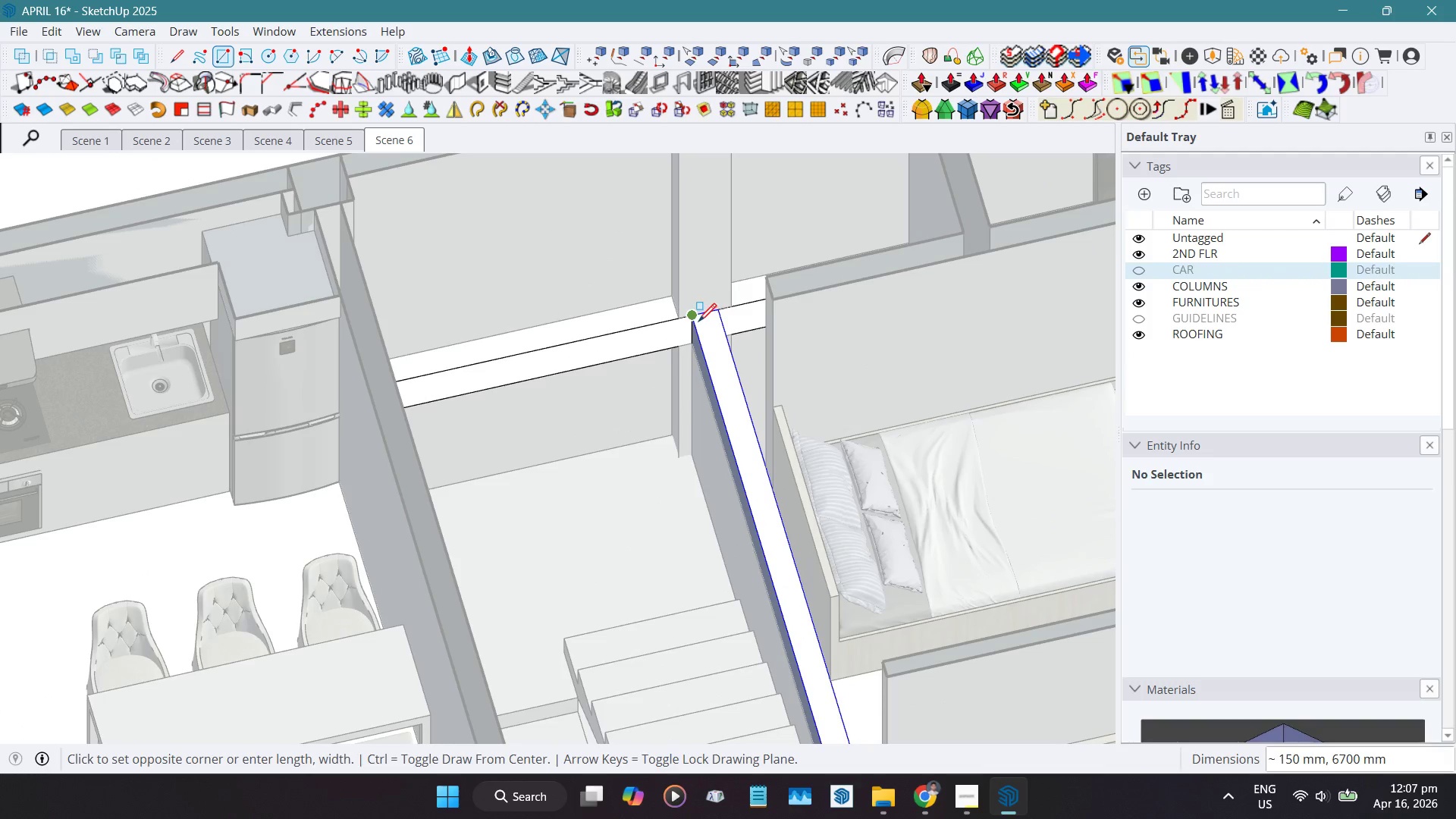 
left_click([696, 320])
 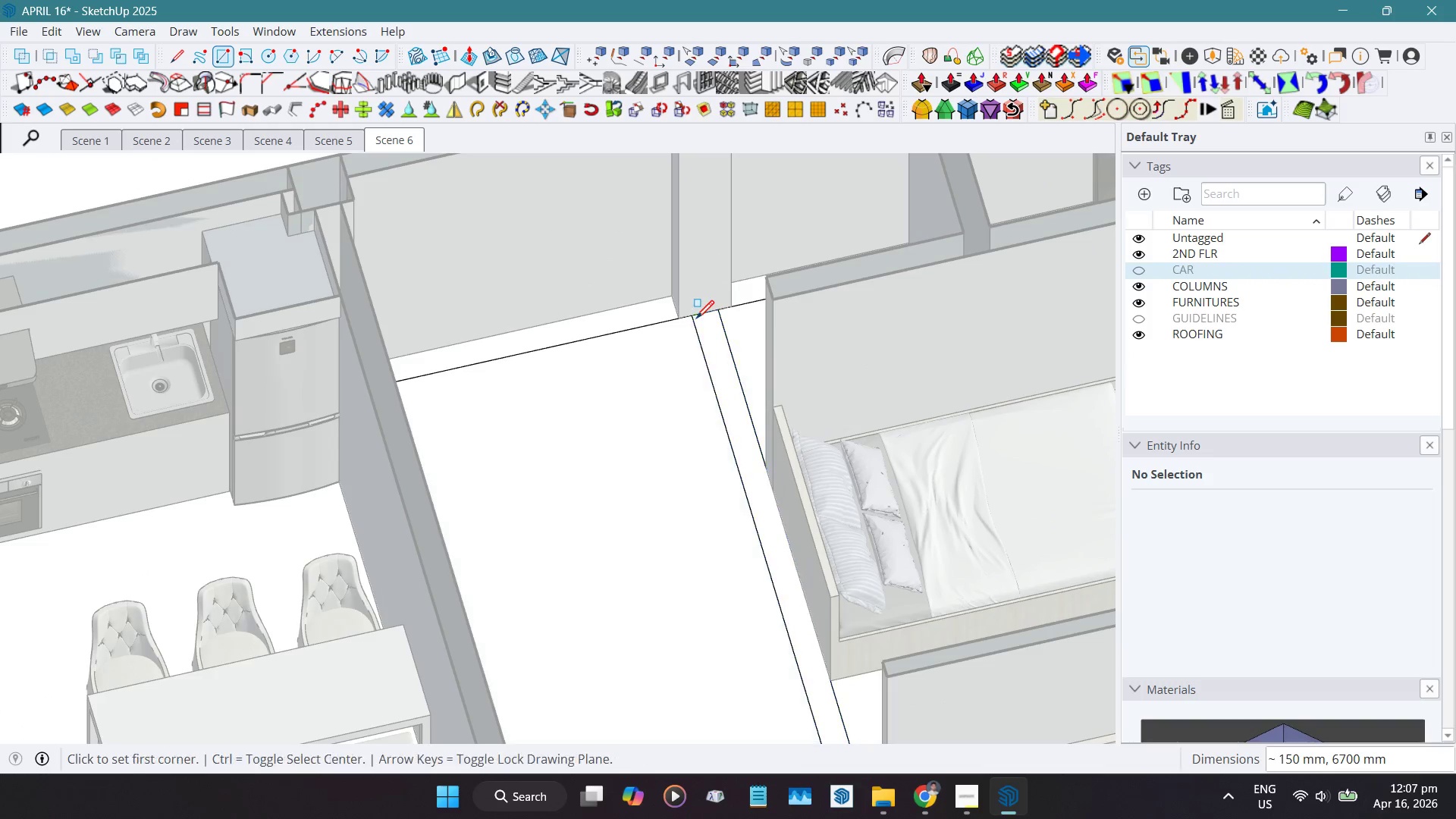 
key(Space)
 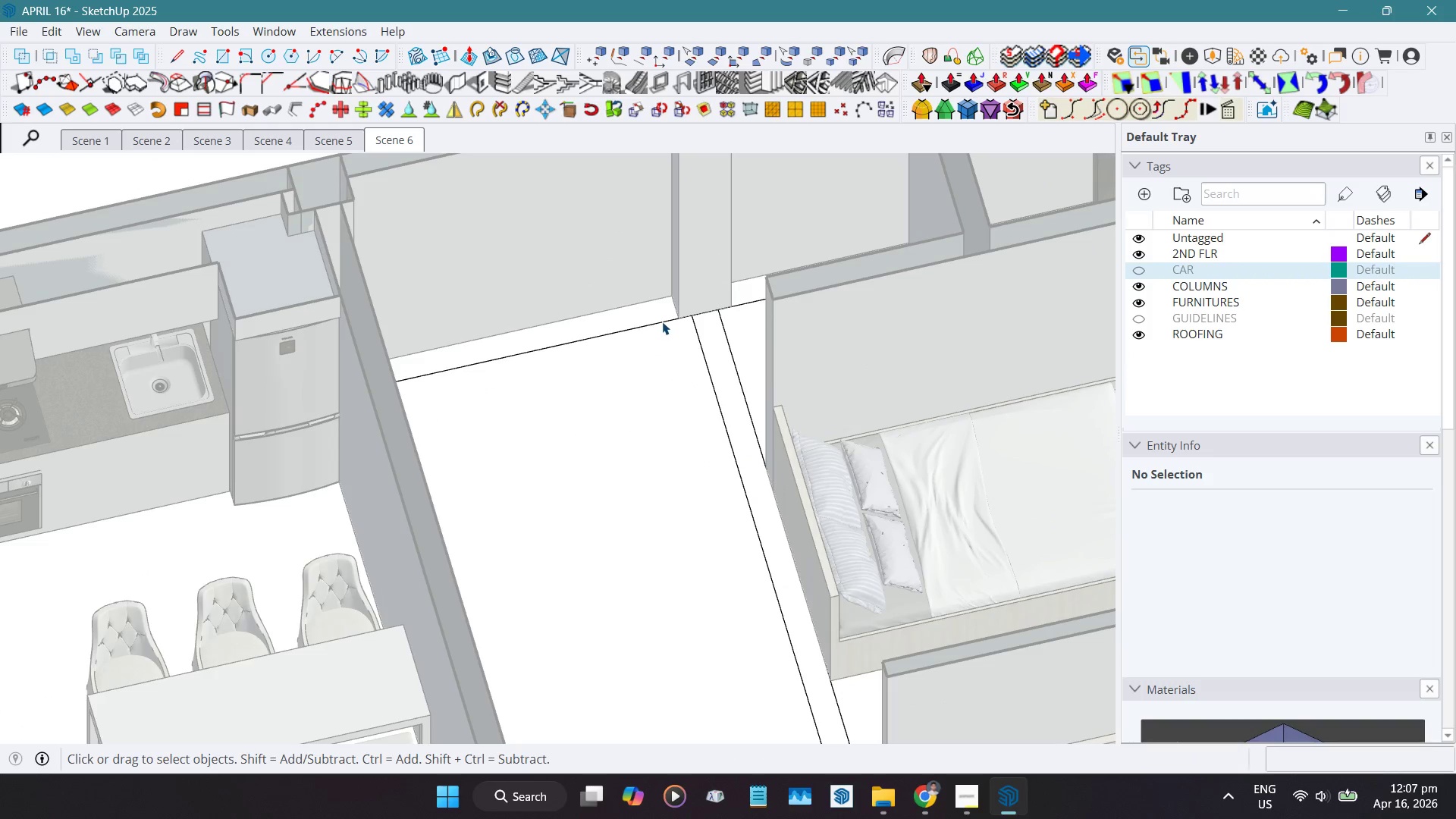 
left_click([649, 384])
 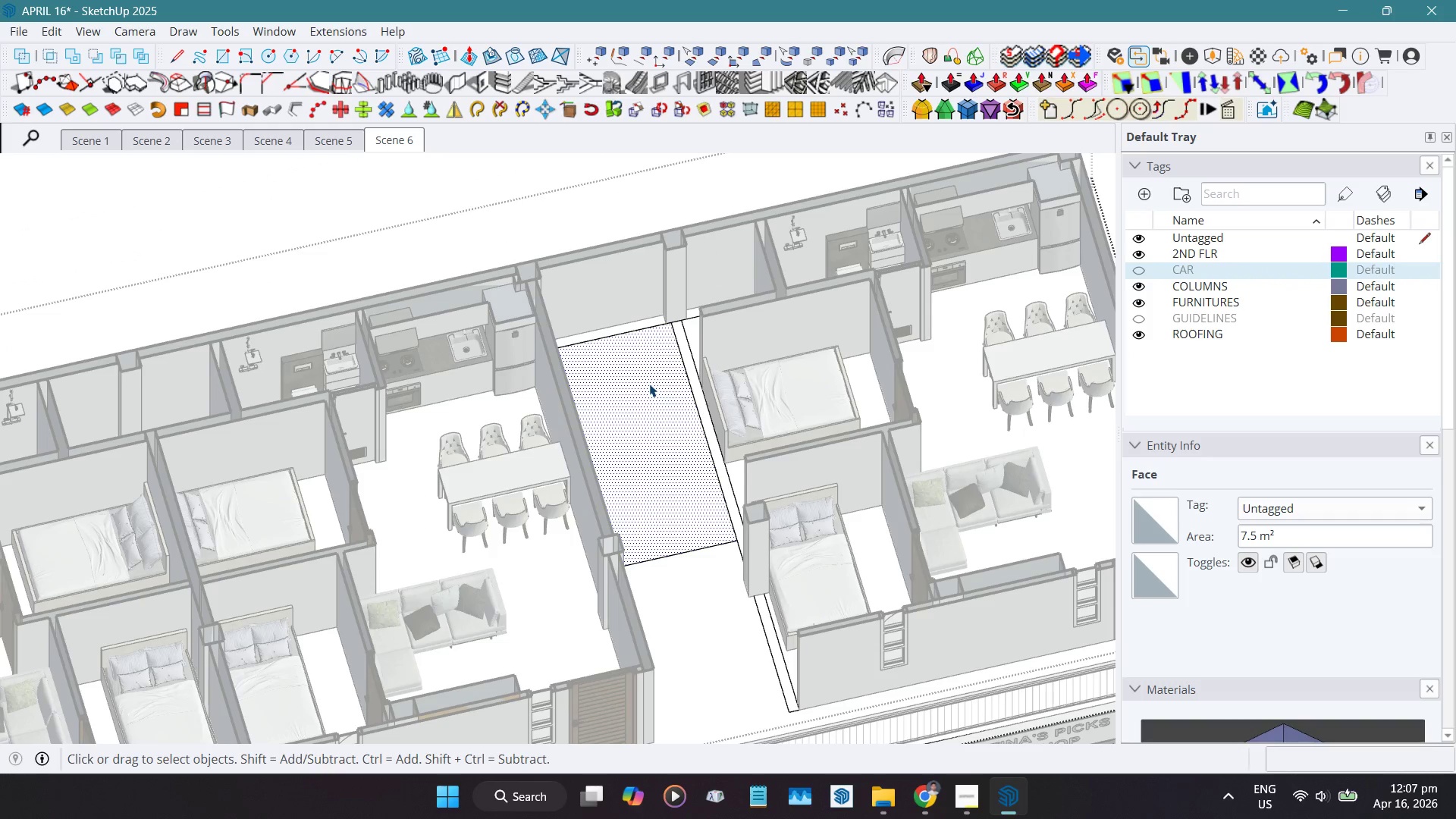 
scroll: coordinate [656, 334], scroll_direction: down, amount: 11.0
 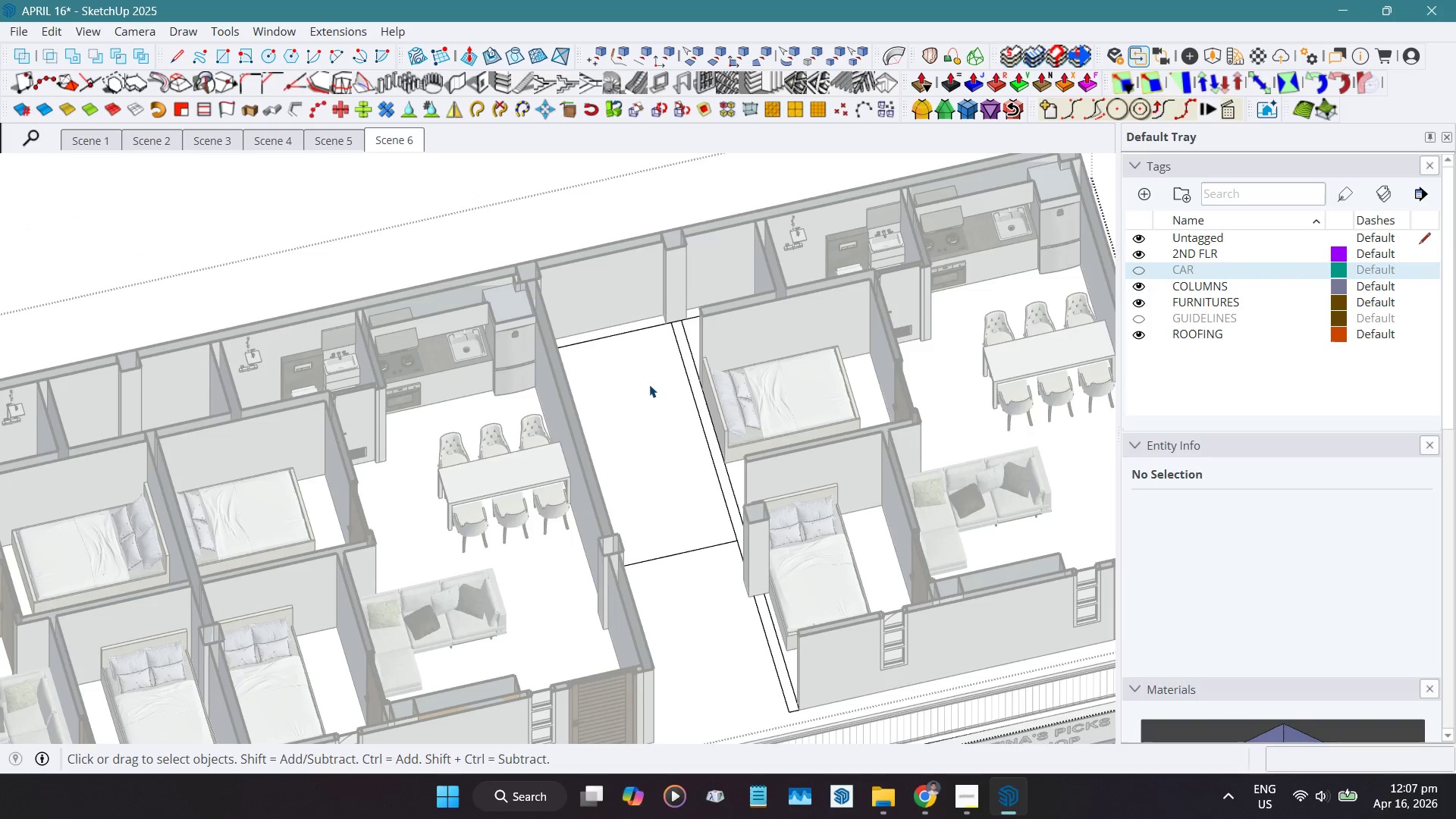 
key(Delete)
 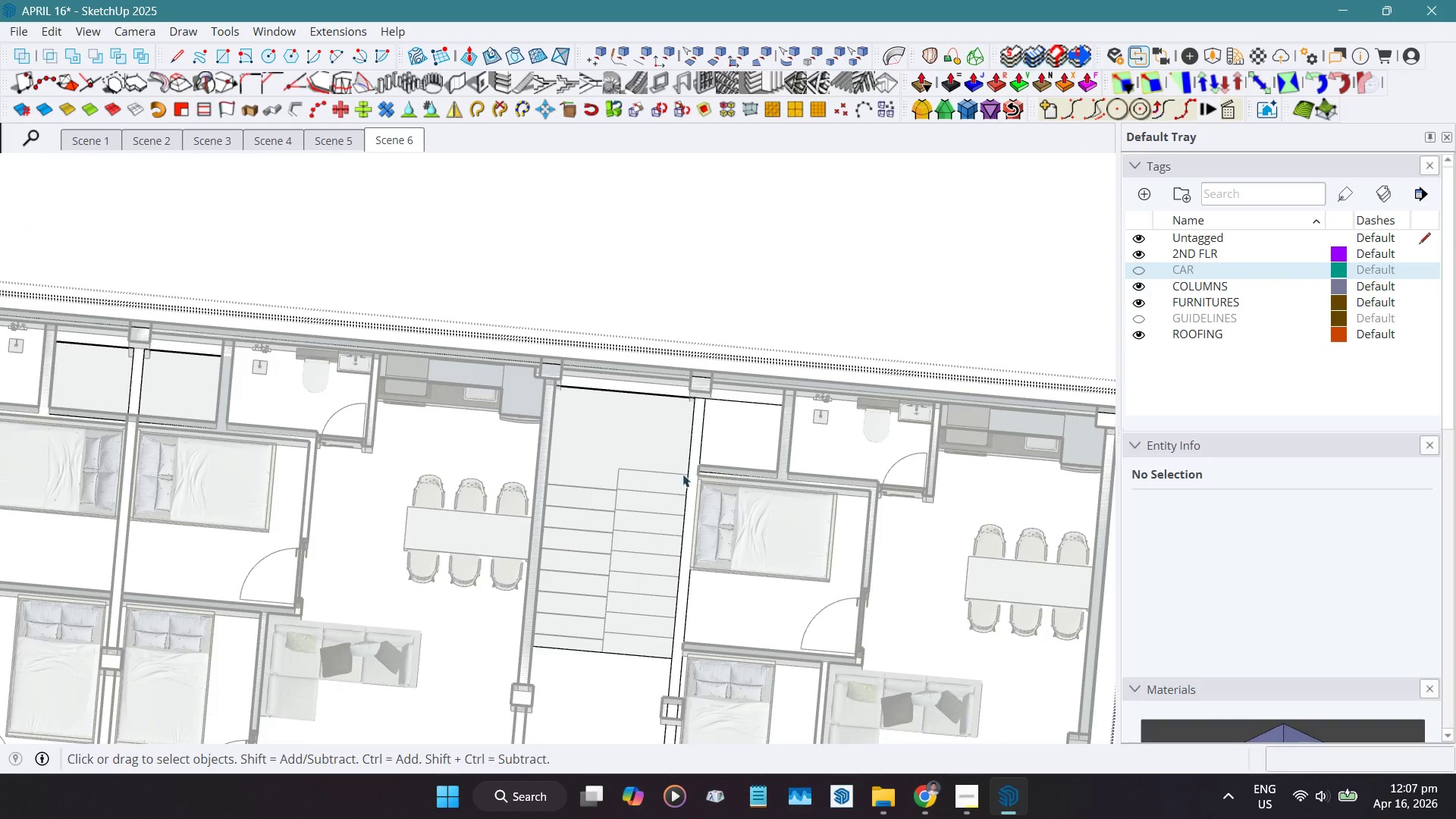 
left_click([764, 422])
 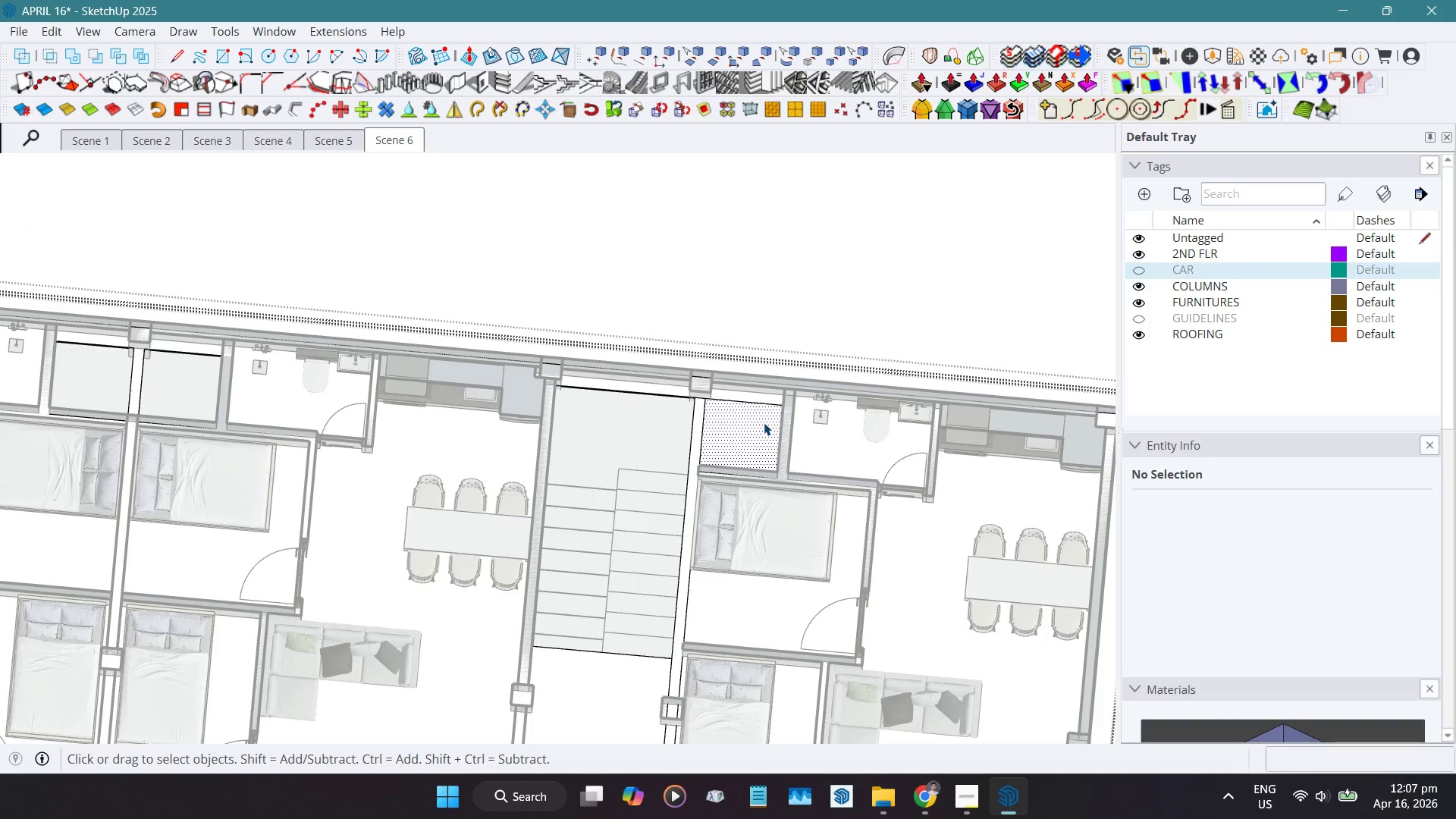 
key(Delete)
 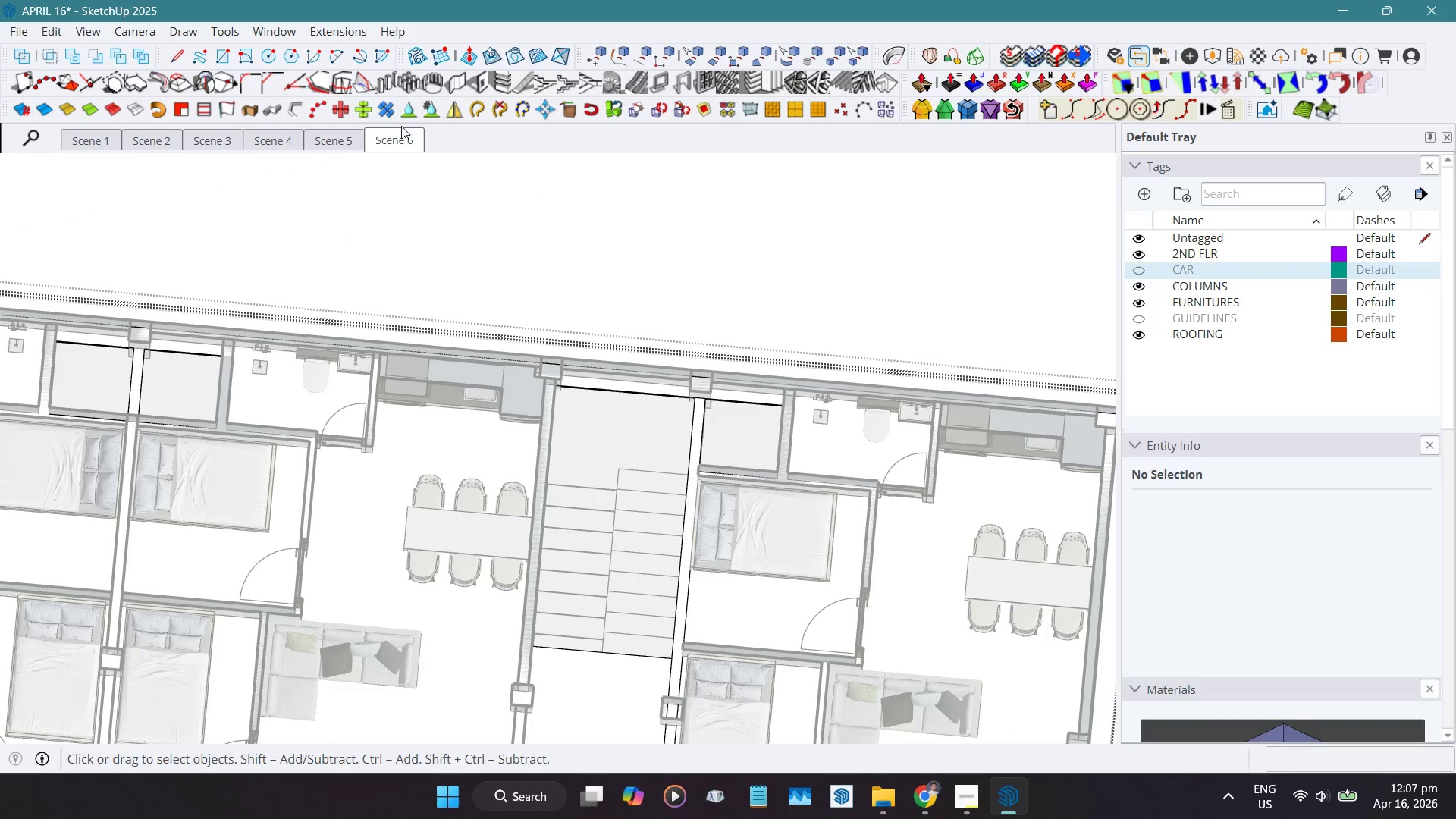 
left_click([403, 136])
 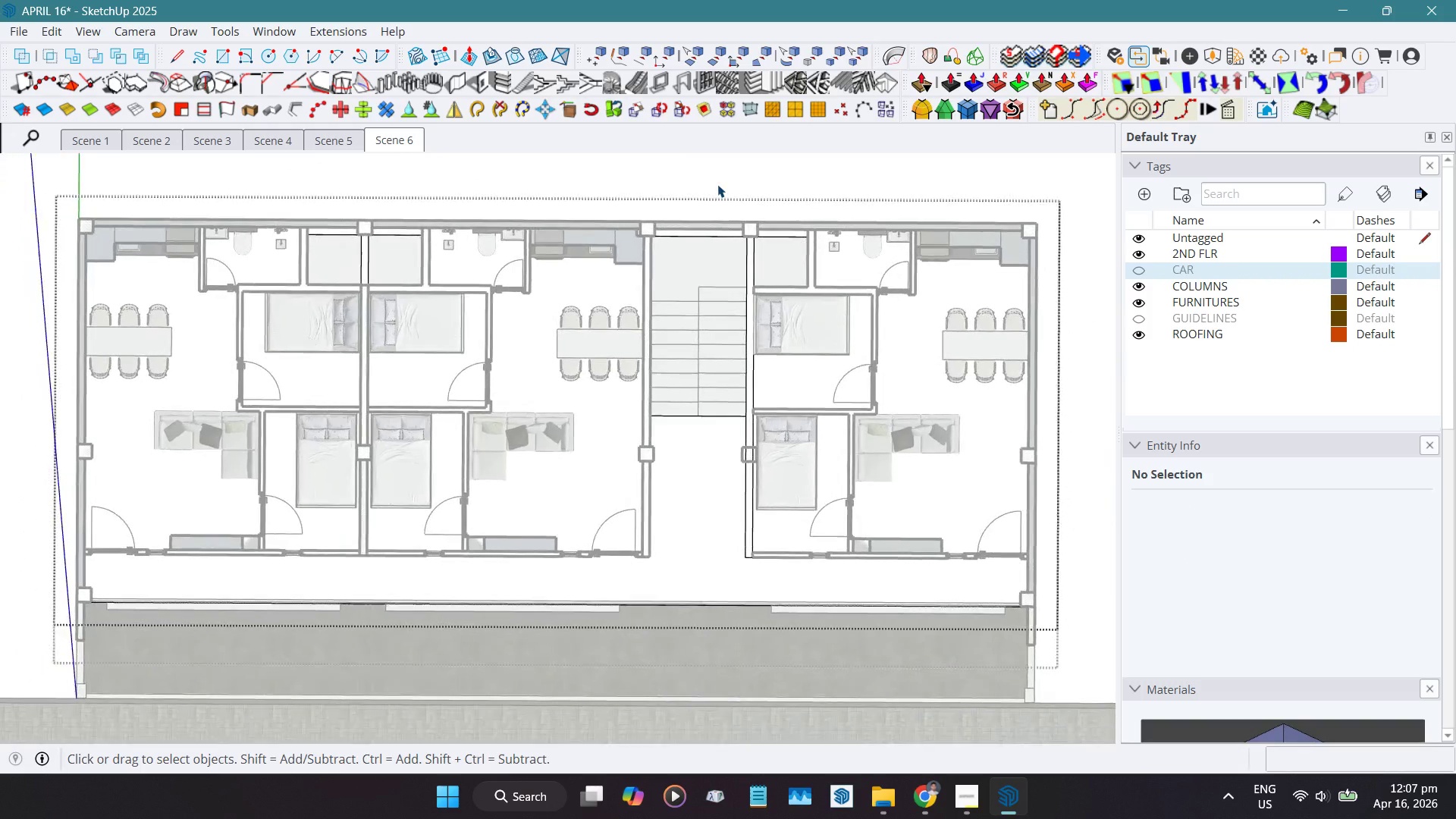 
key(Escape)
 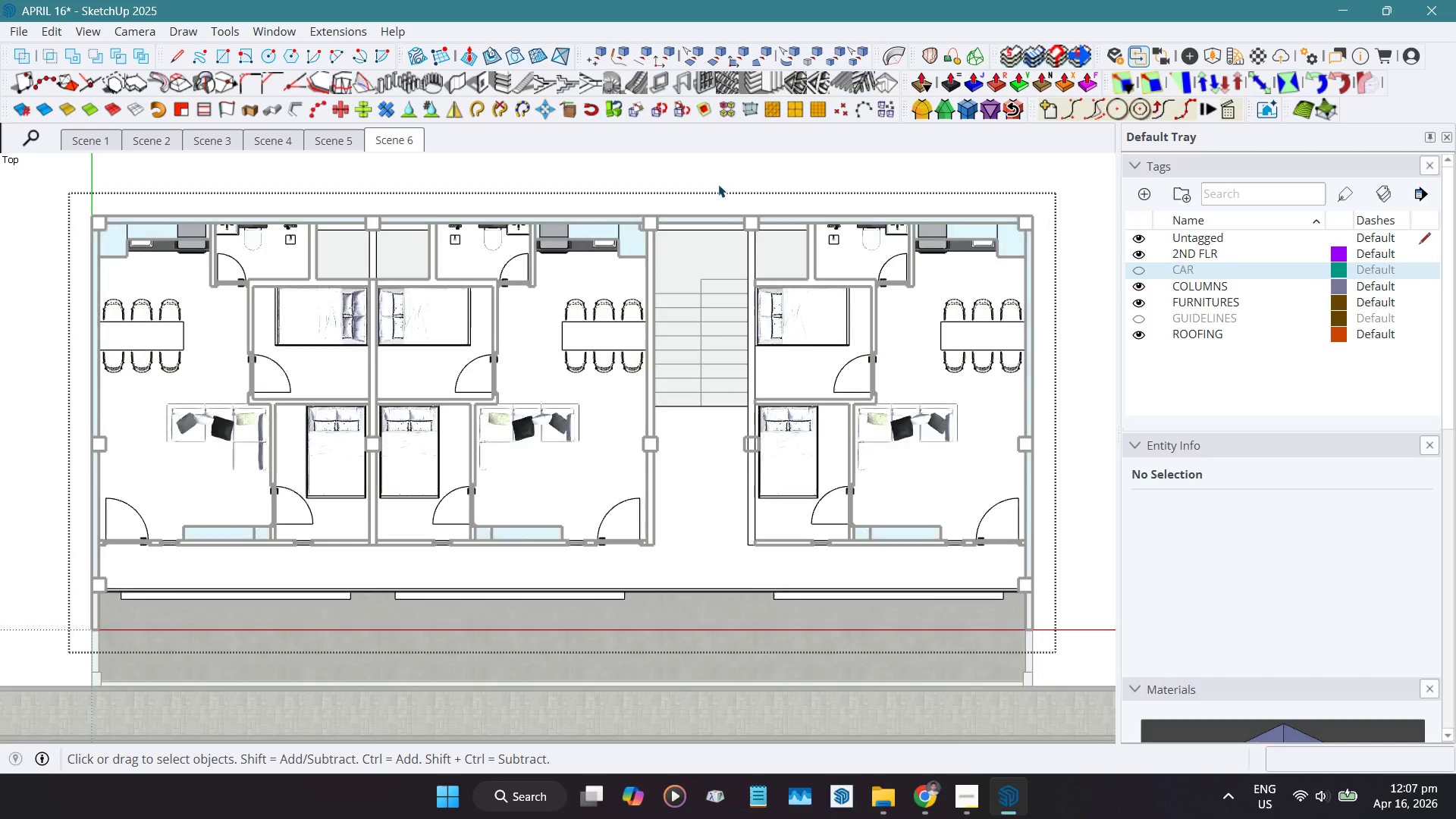 
key(Escape)
 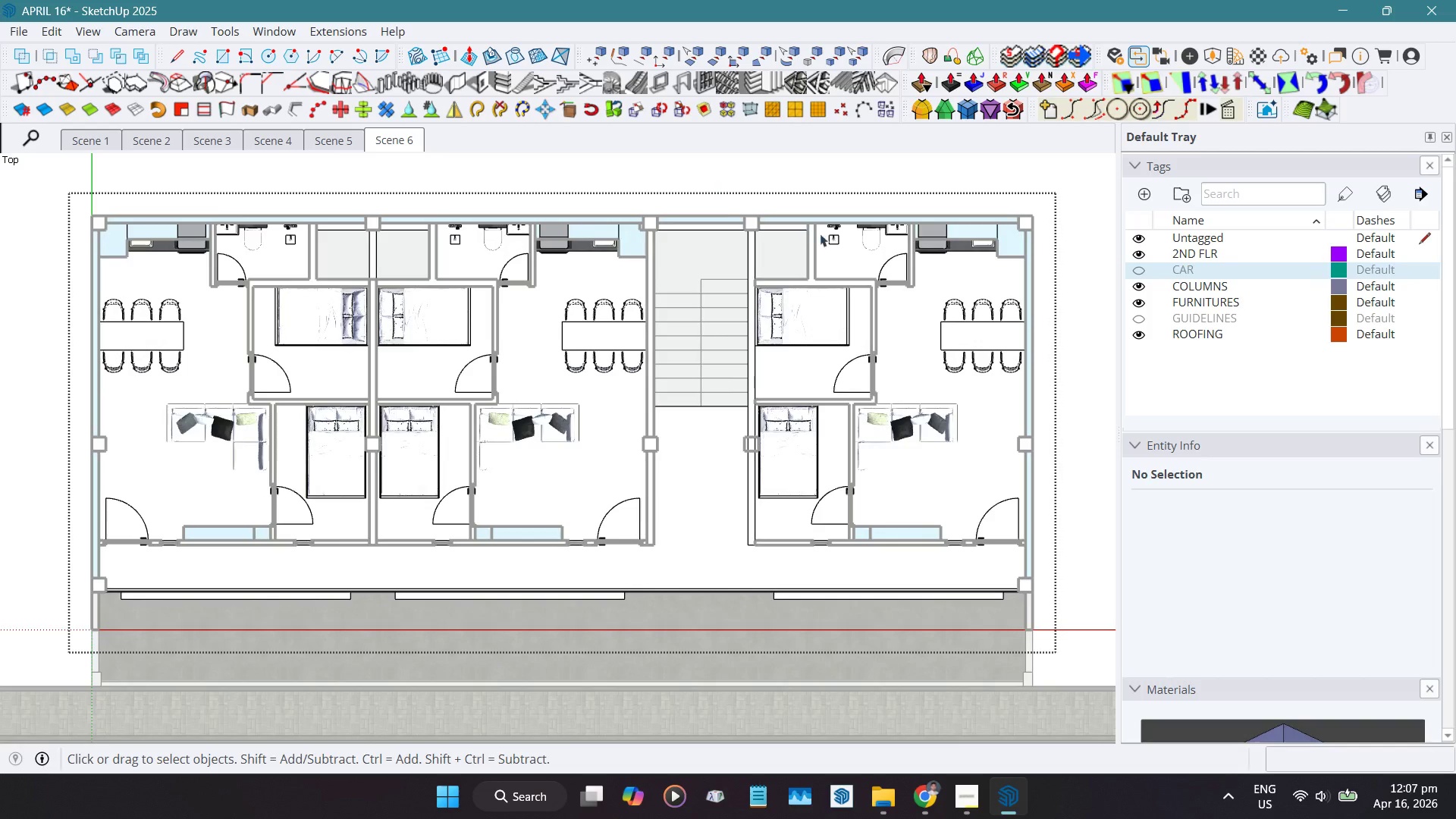 
key(Escape)
 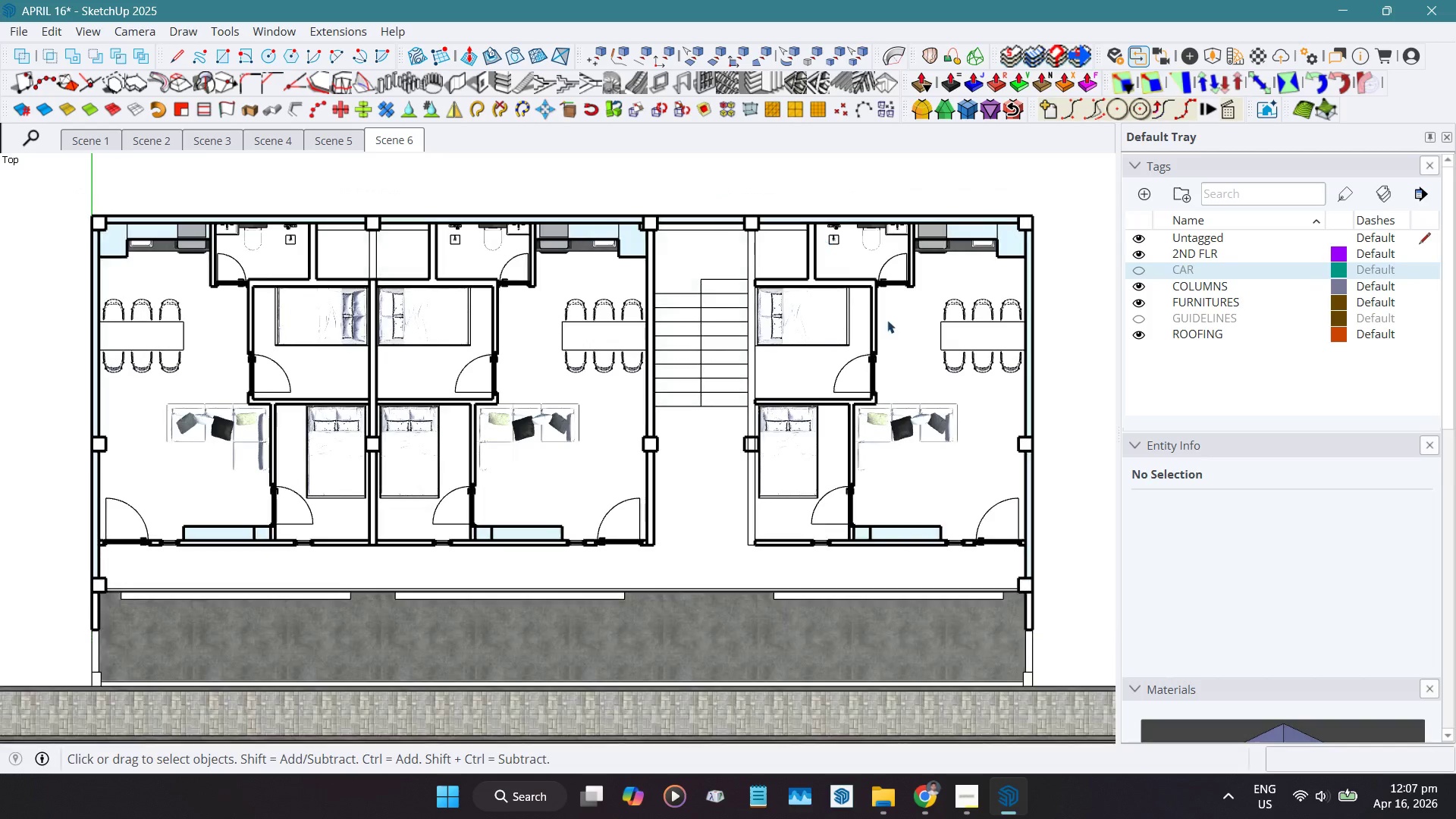 
key(Escape)
 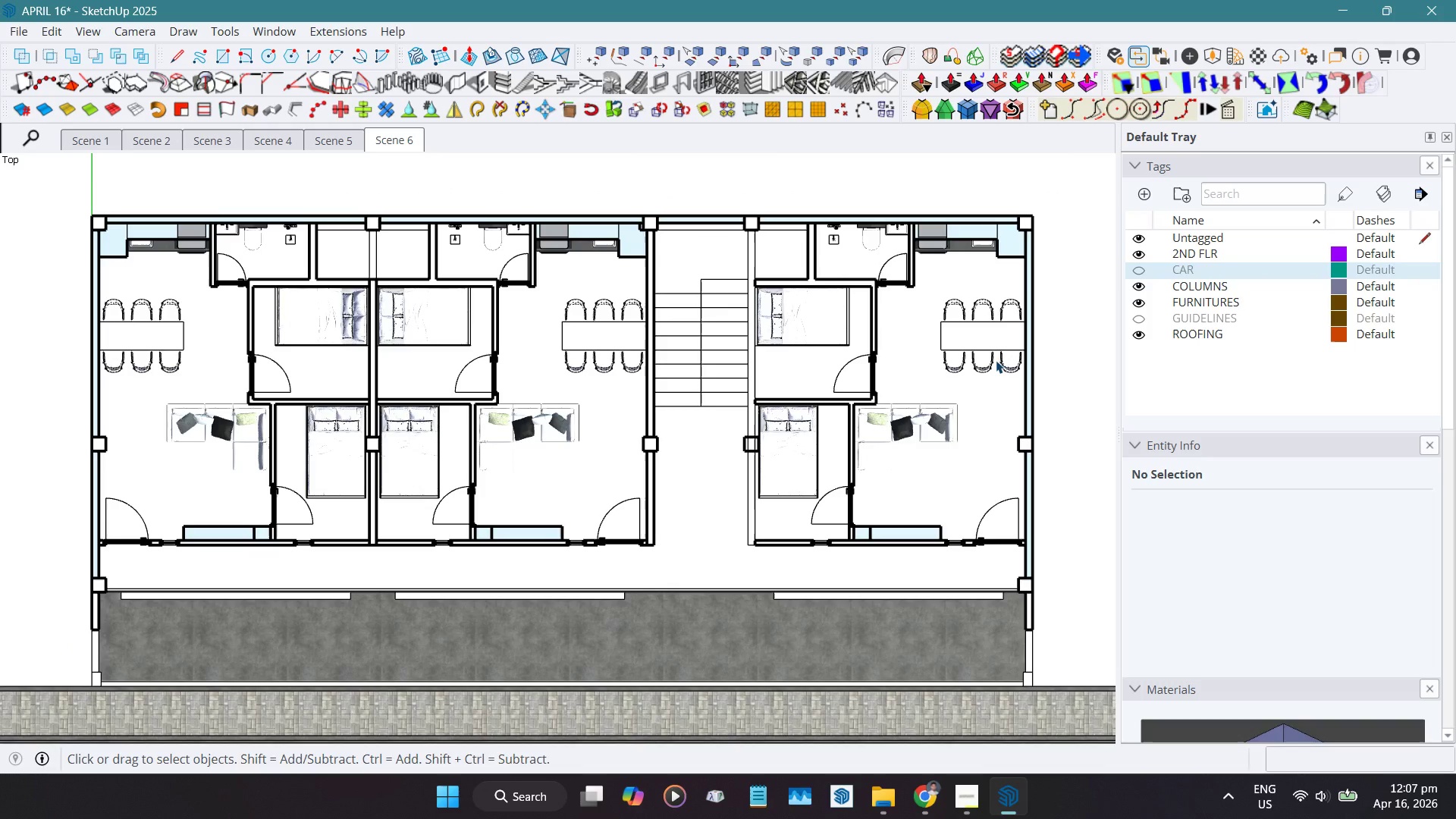 
key(Escape)
 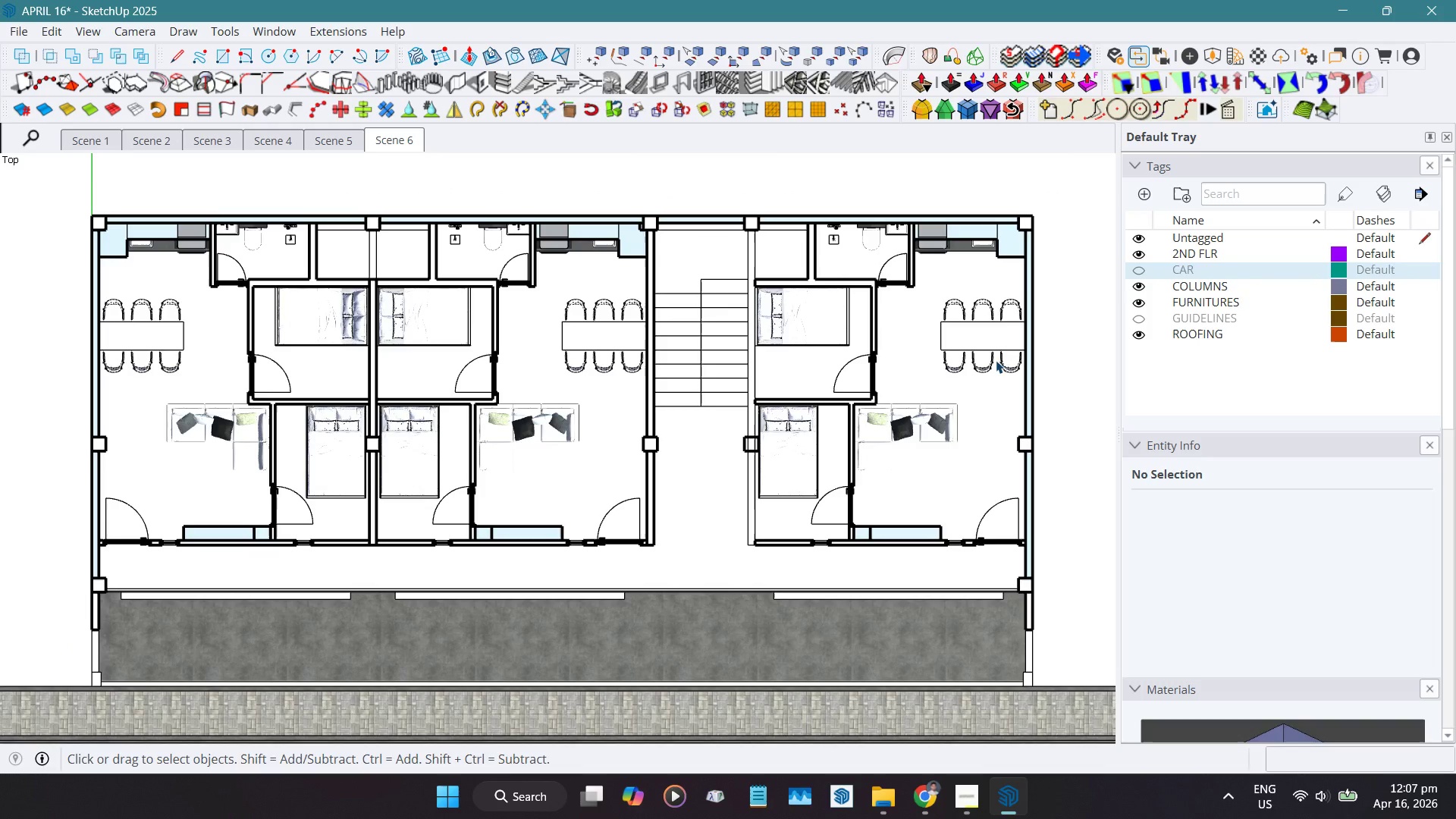 
key(Escape)
 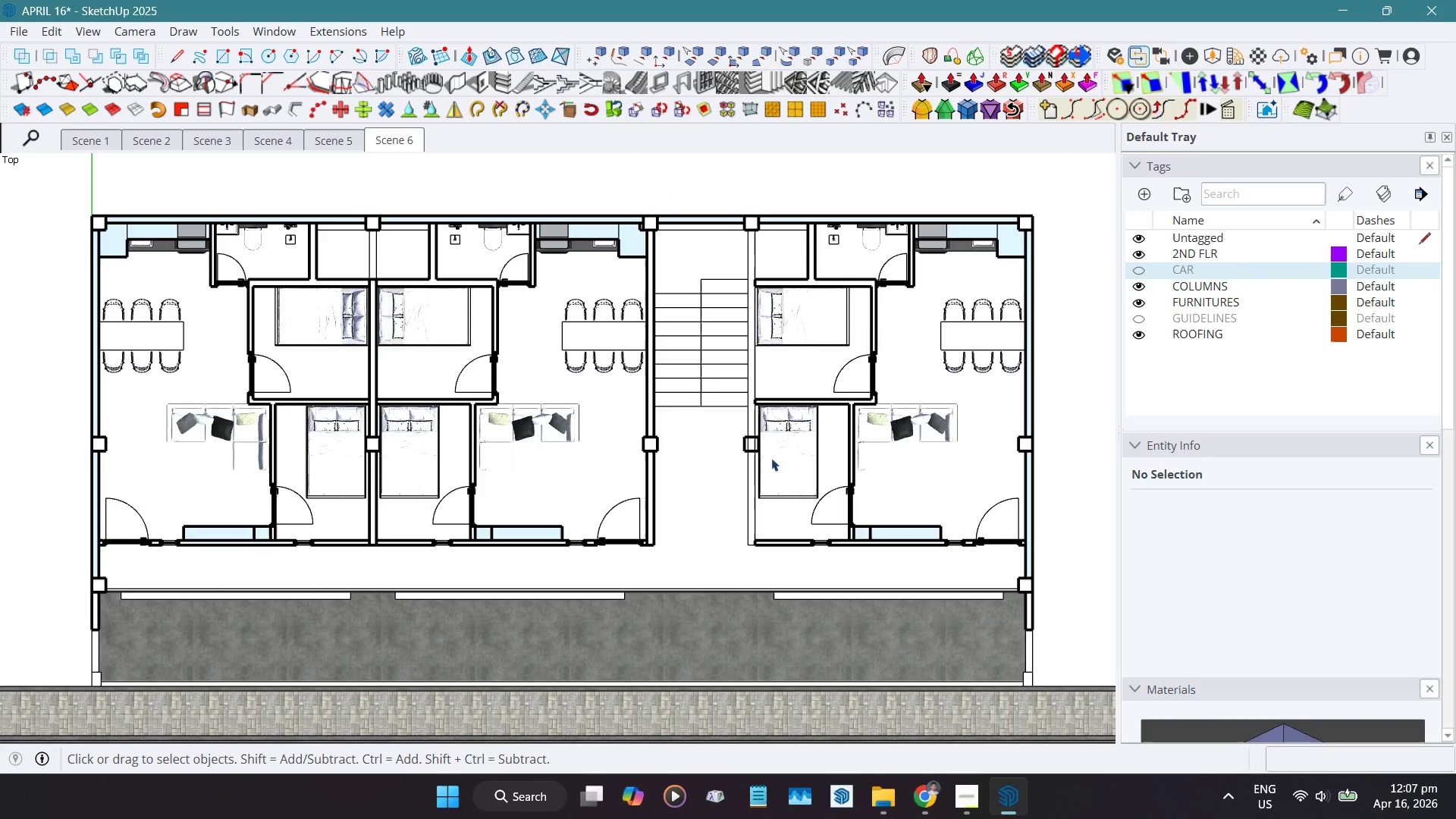 
scroll: coordinate [741, 456], scroll_direction: up, amount: 17.0
 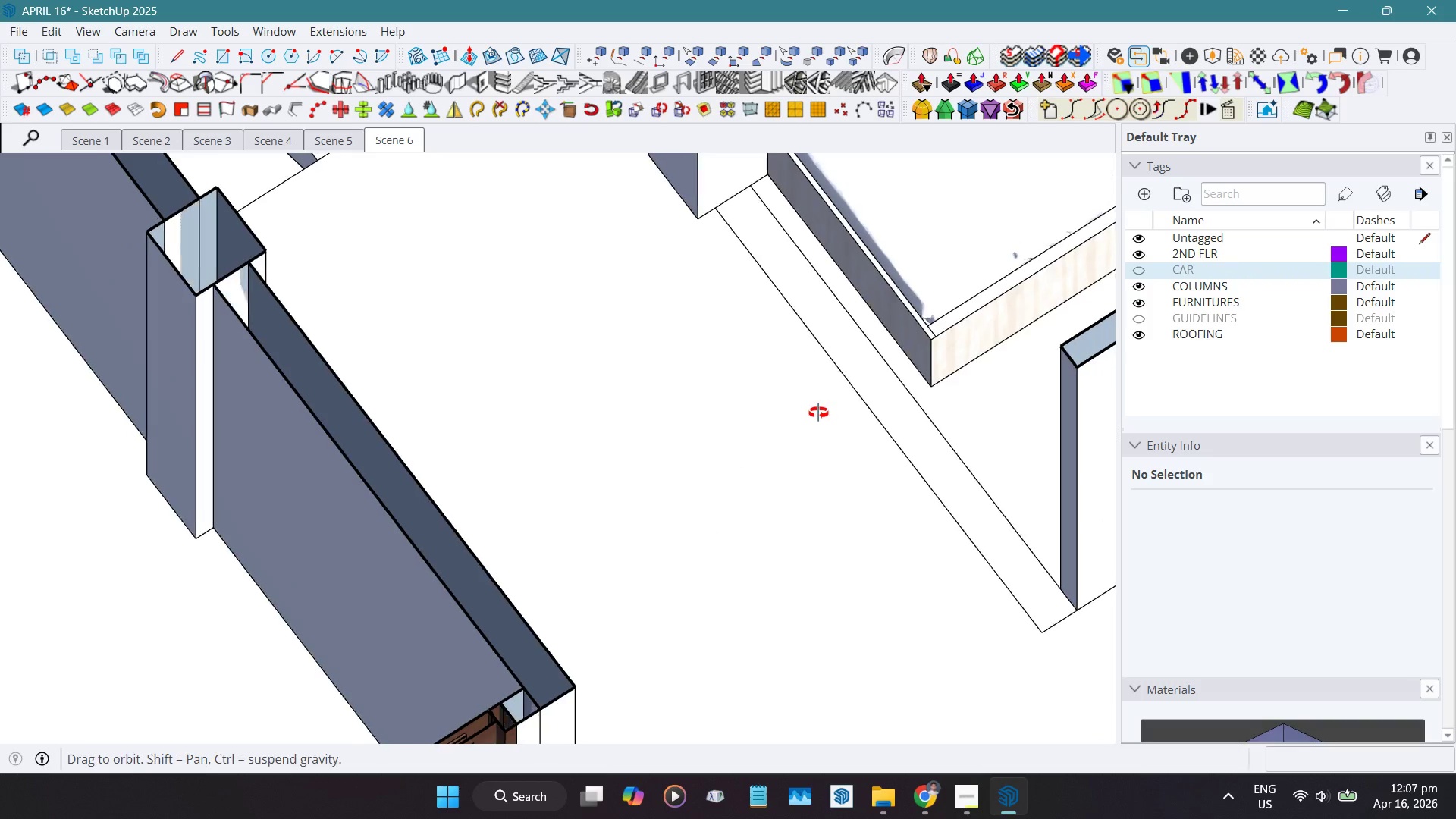 
scroll: coordinate [572, 532], scroll_direction: down, amount: 11.0
 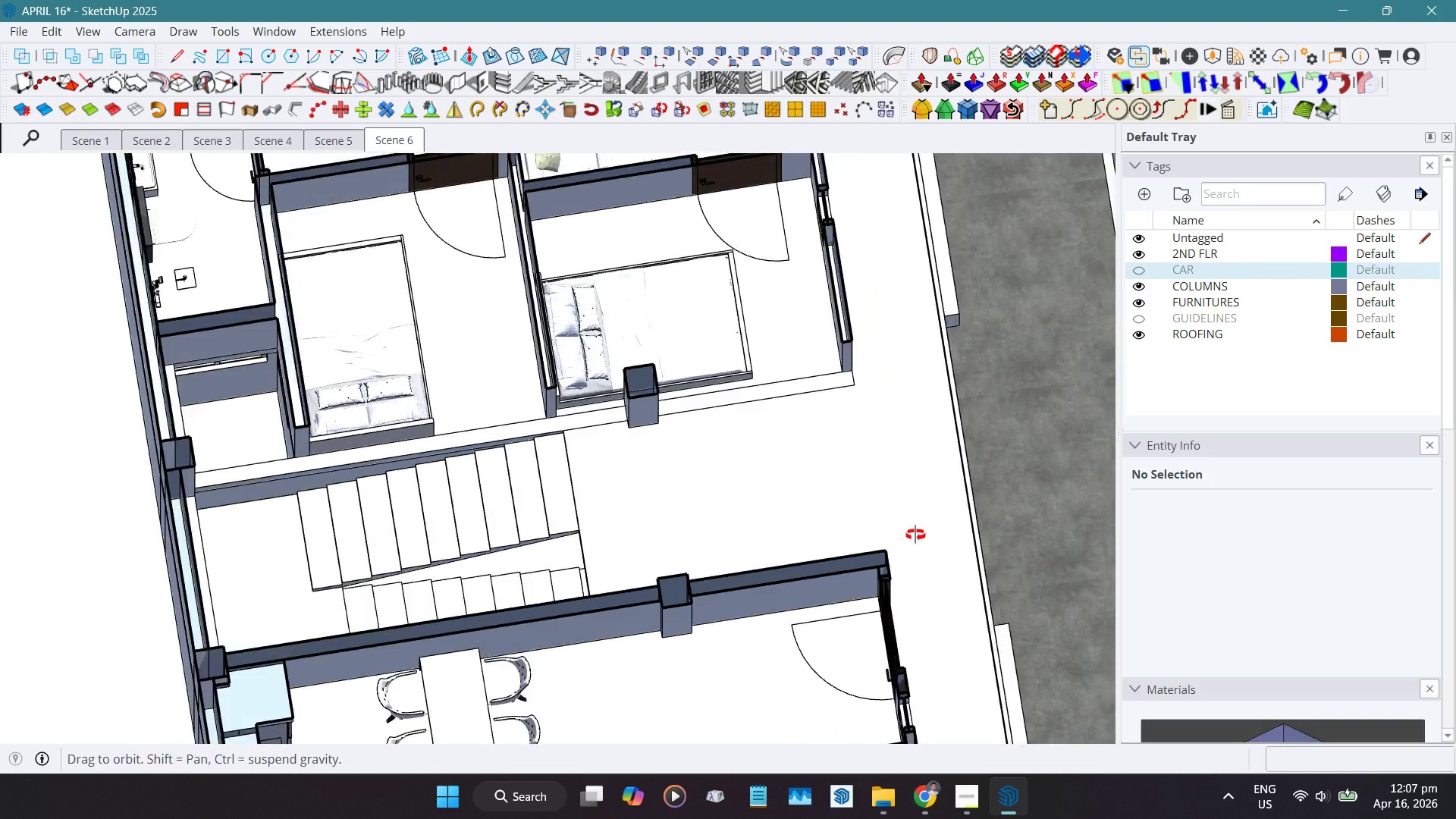 
double_click([738, 472])
 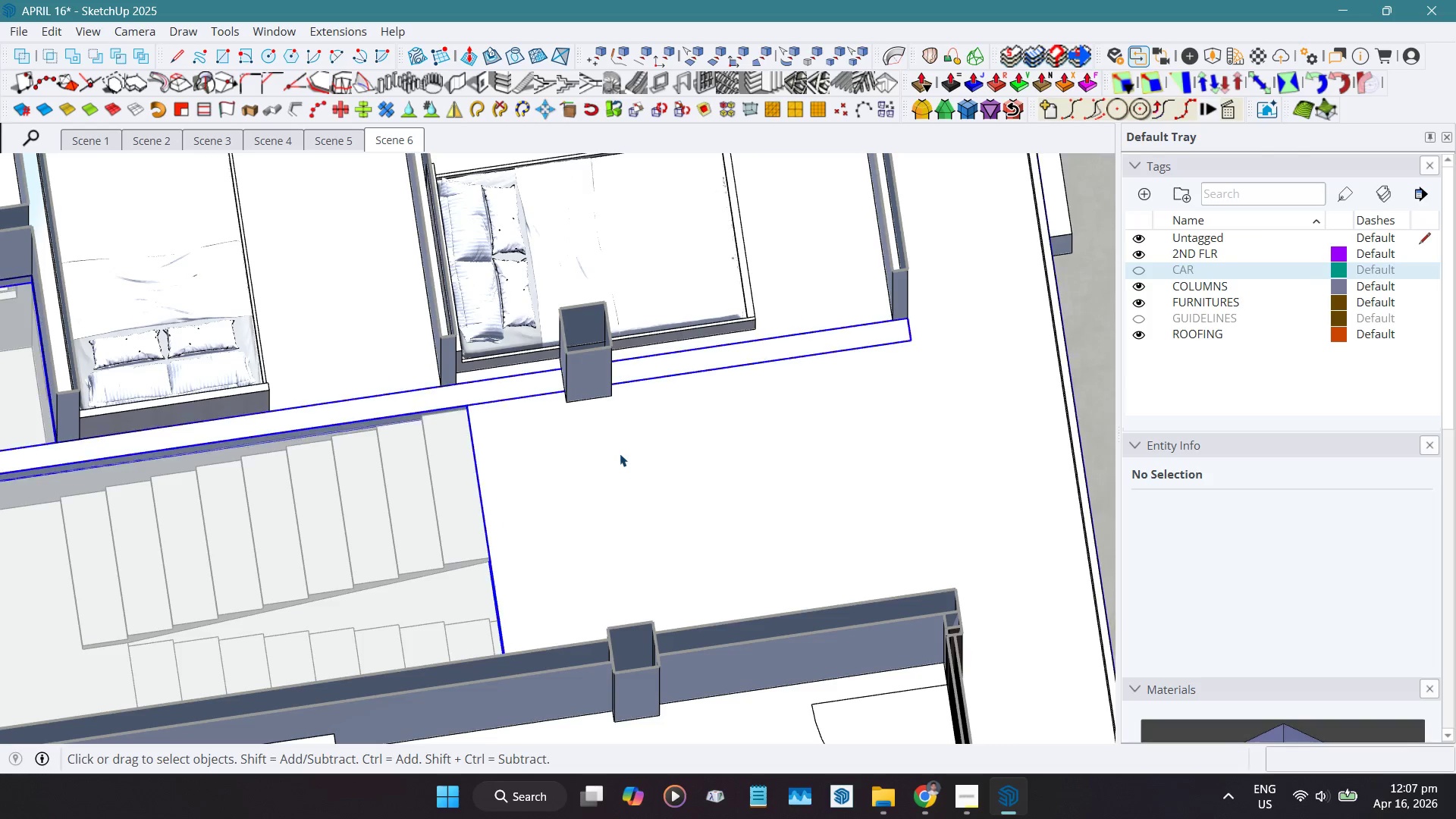 
scroll: coordinate [617, 442], scroll_direction: up, amount: 6.0
 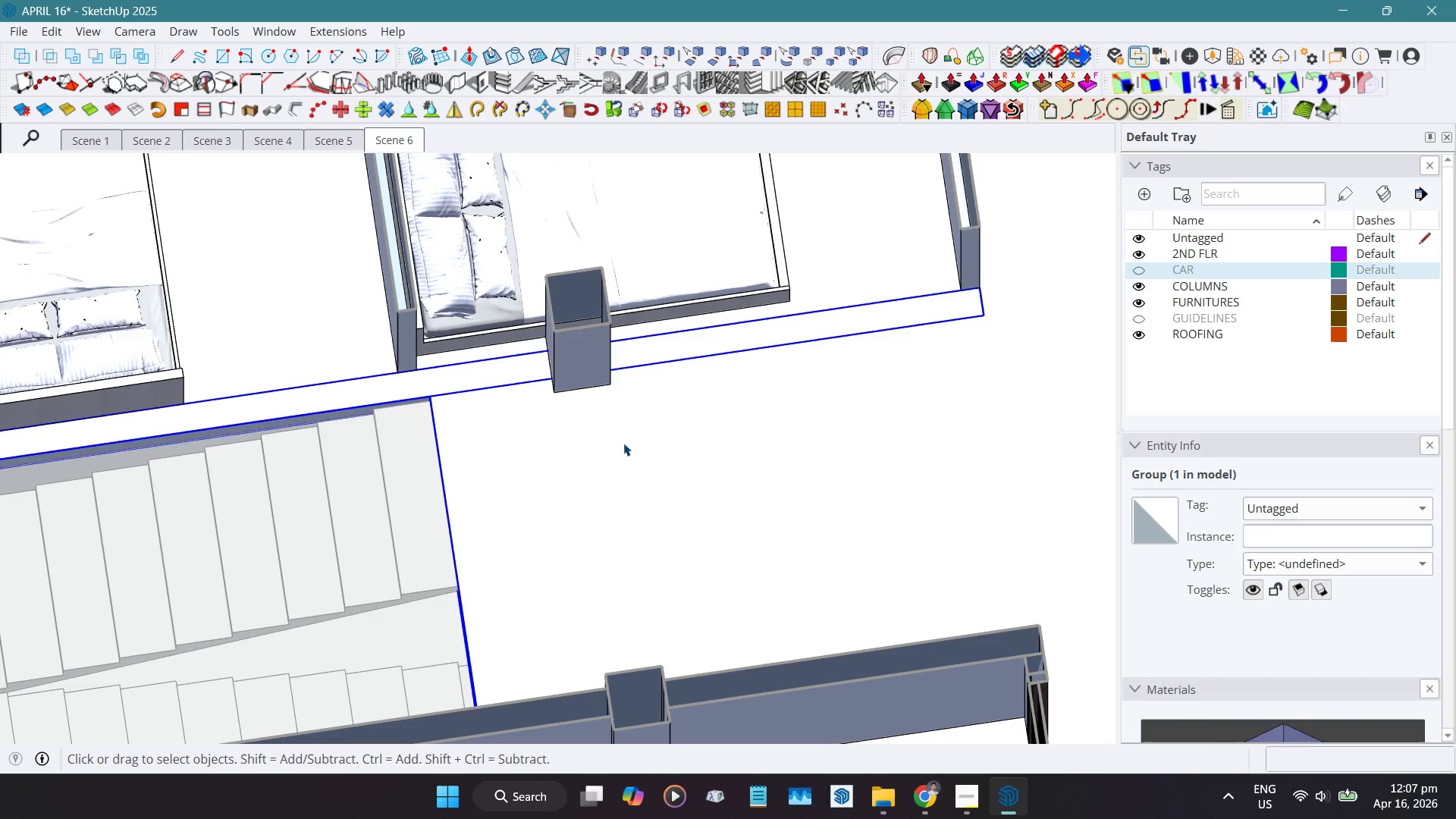 
scroll: coordinate [633, 444], scroll_direction: down, amount: 10.0
 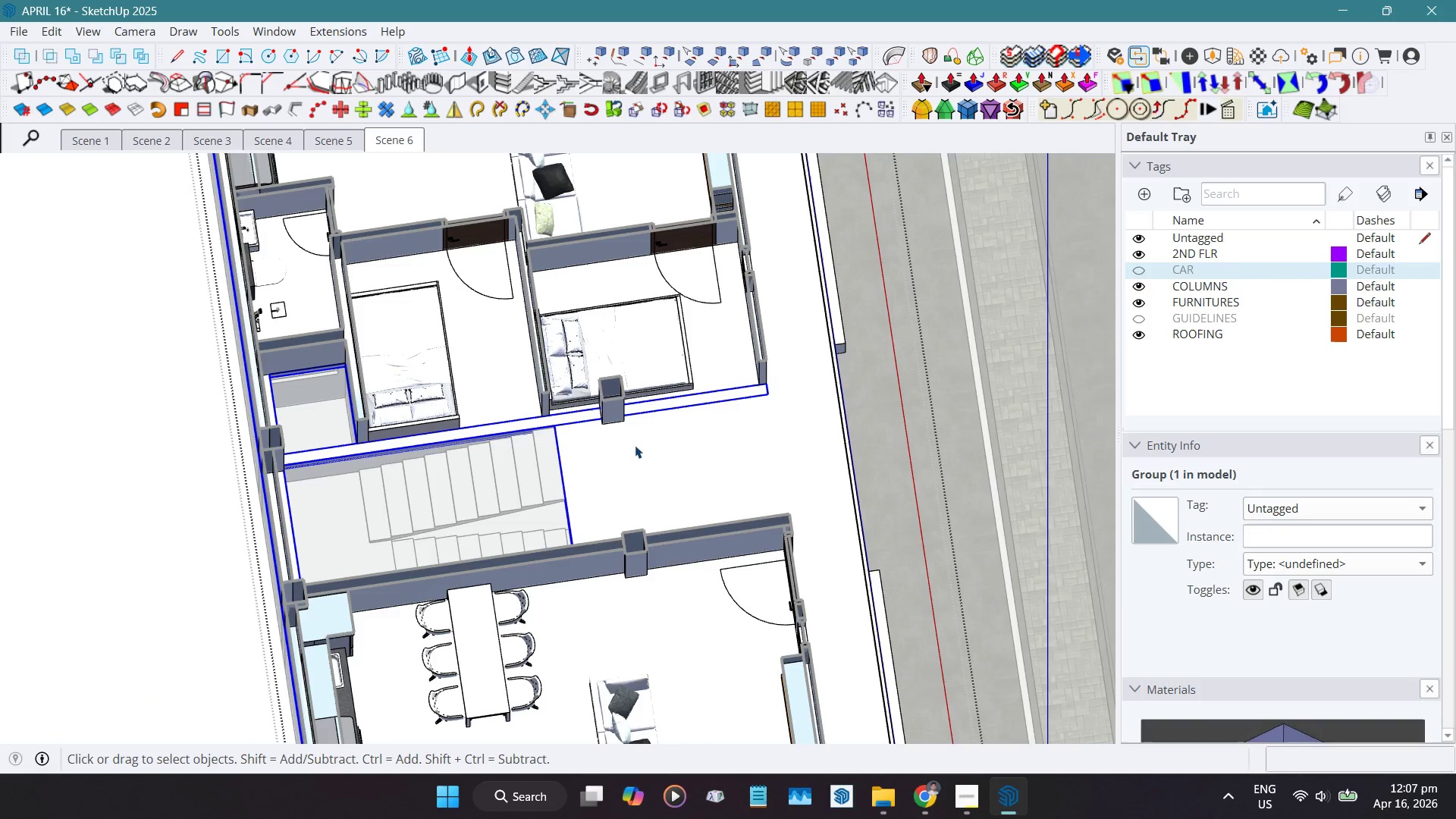 
wait(10.98)
 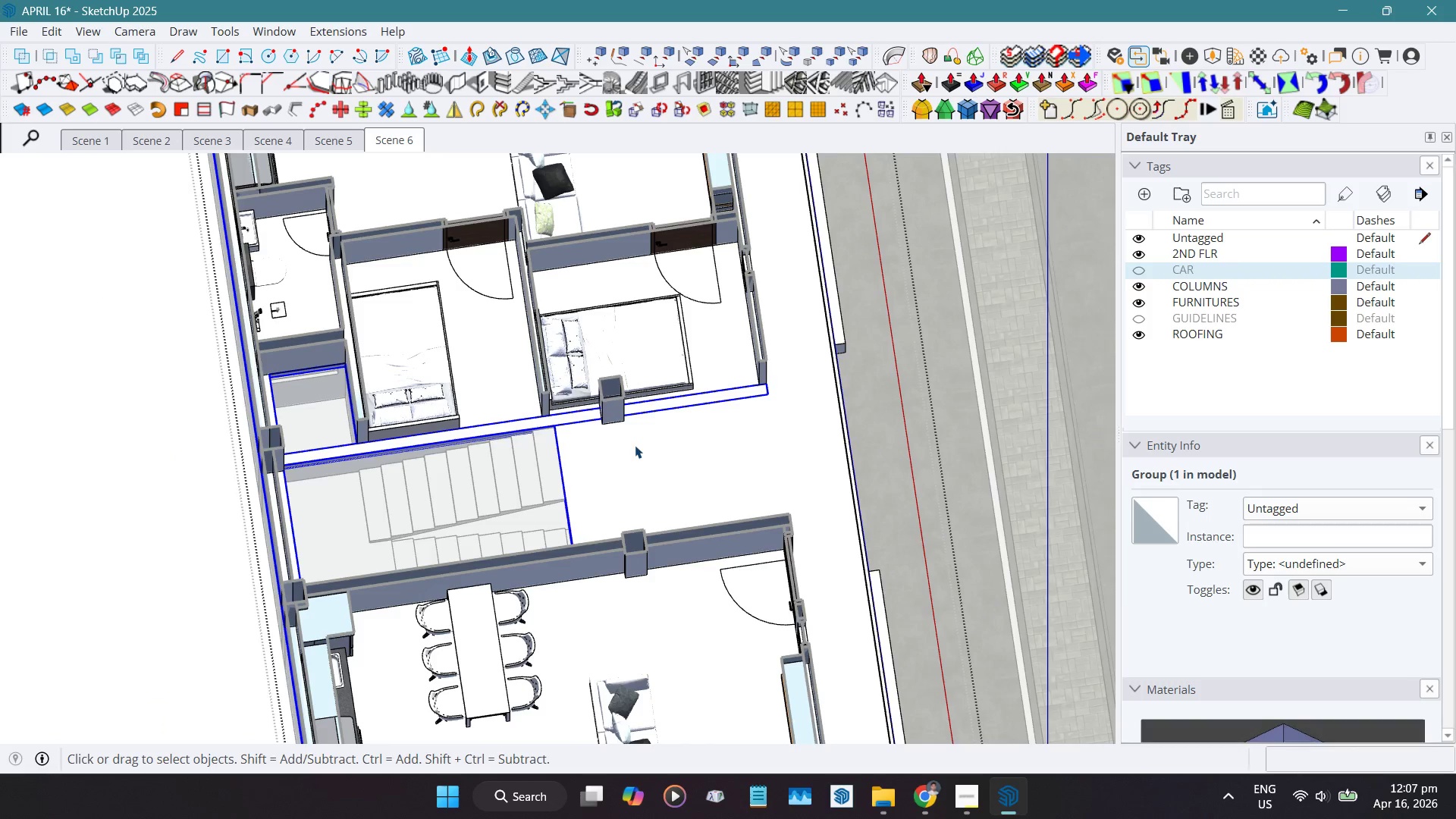 
key(Control+Z)
 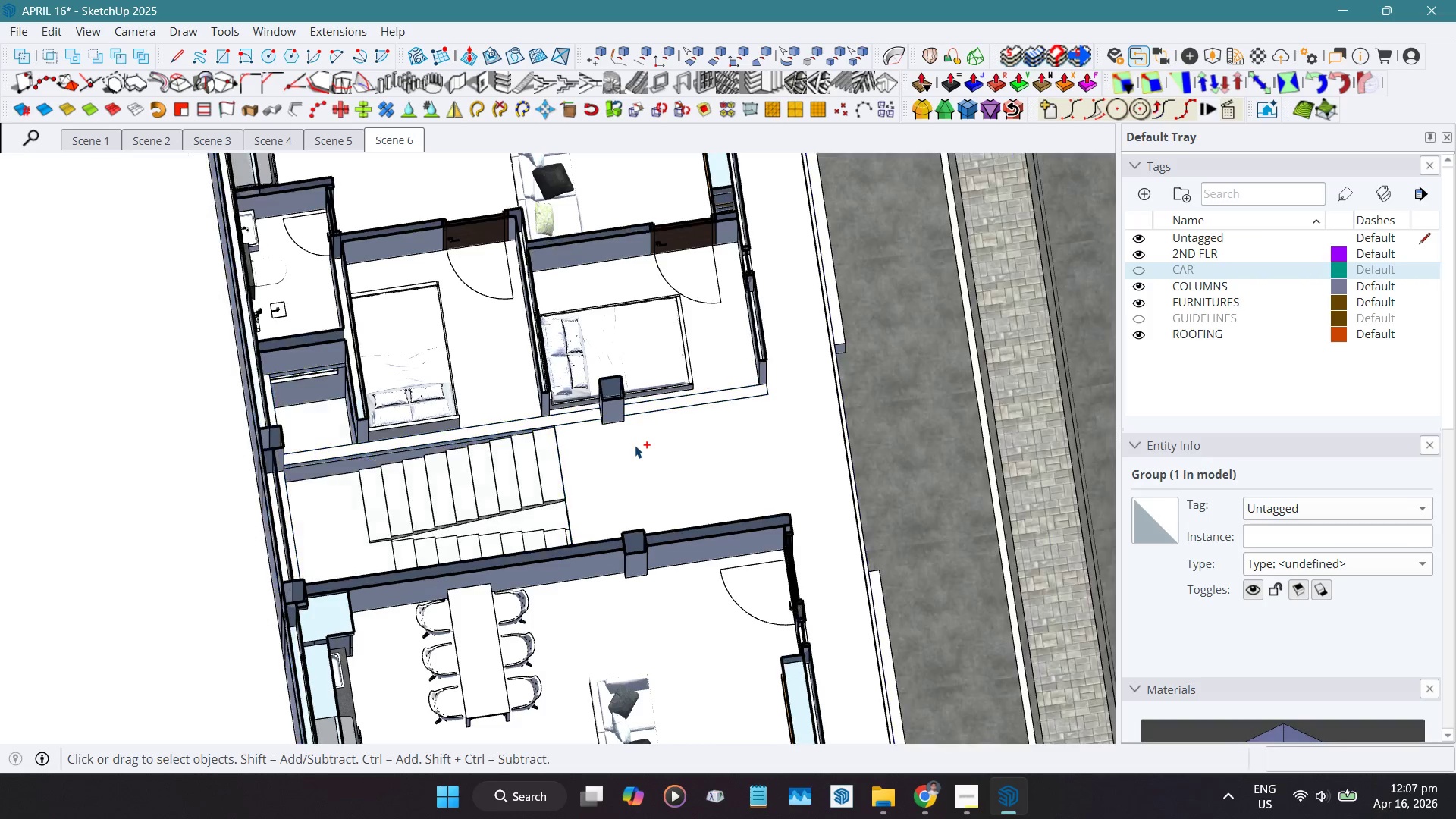 
key(Control+Z)
 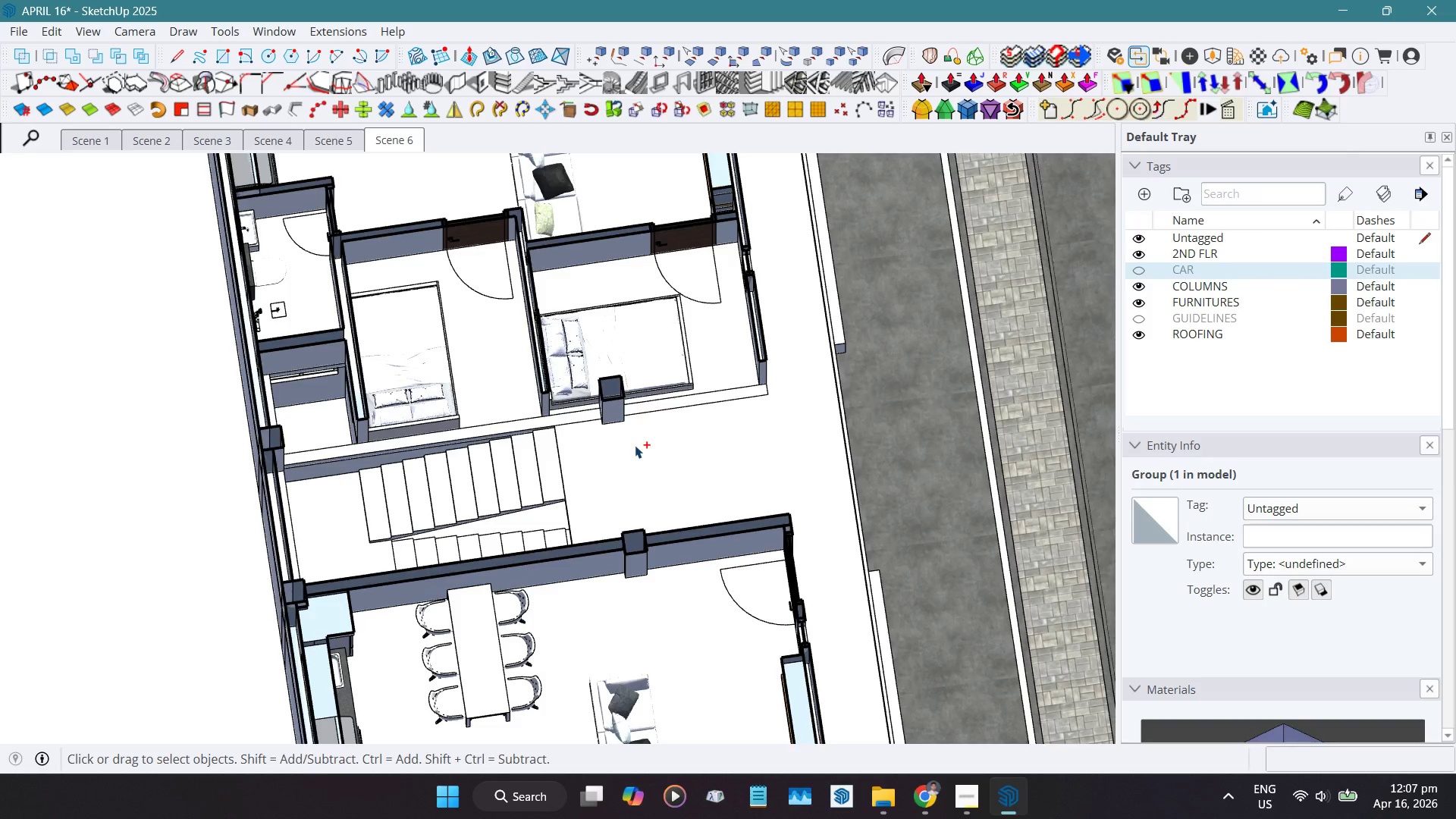 
key(Control+Z)
 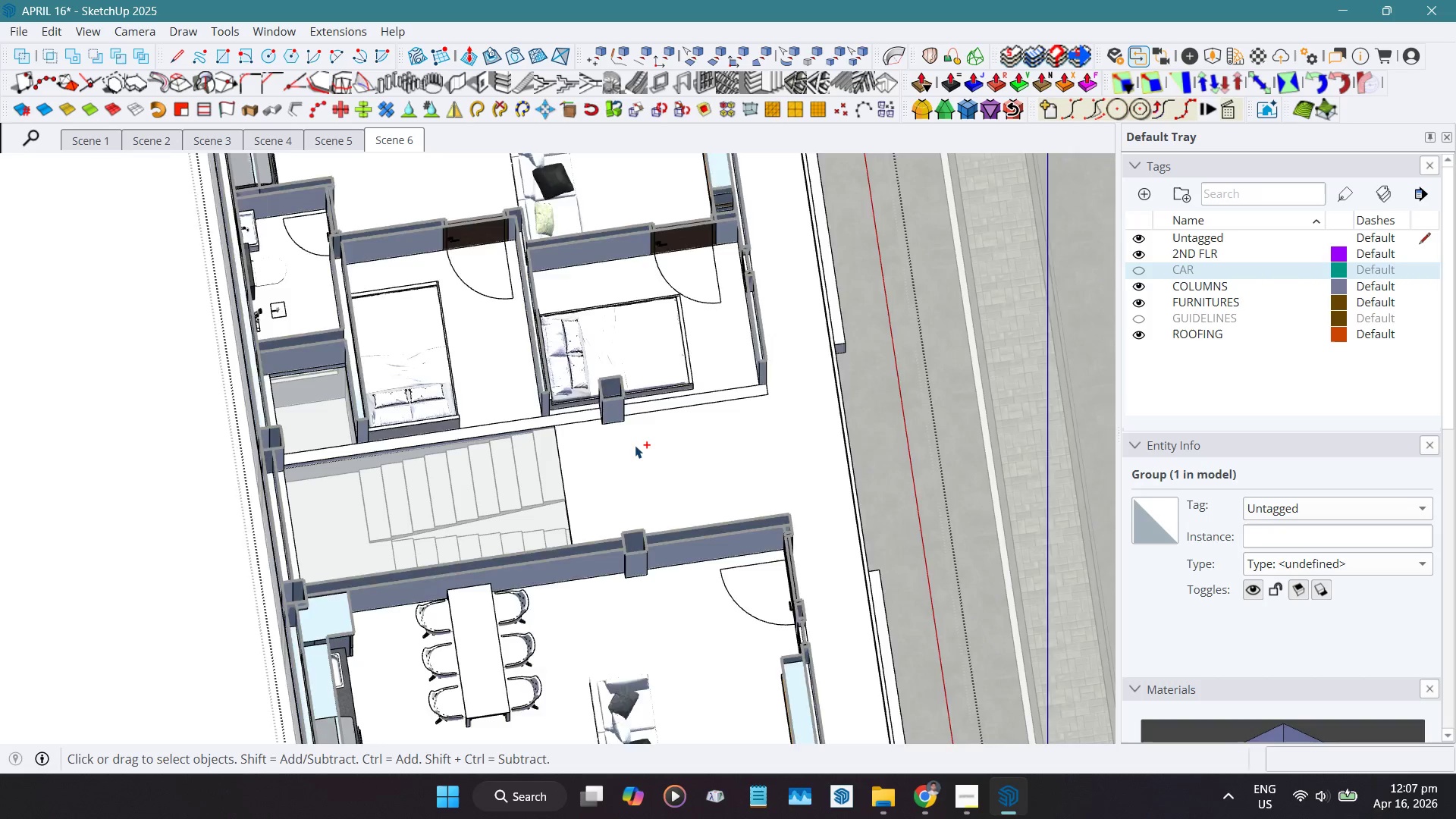 
key(Control+Z)
 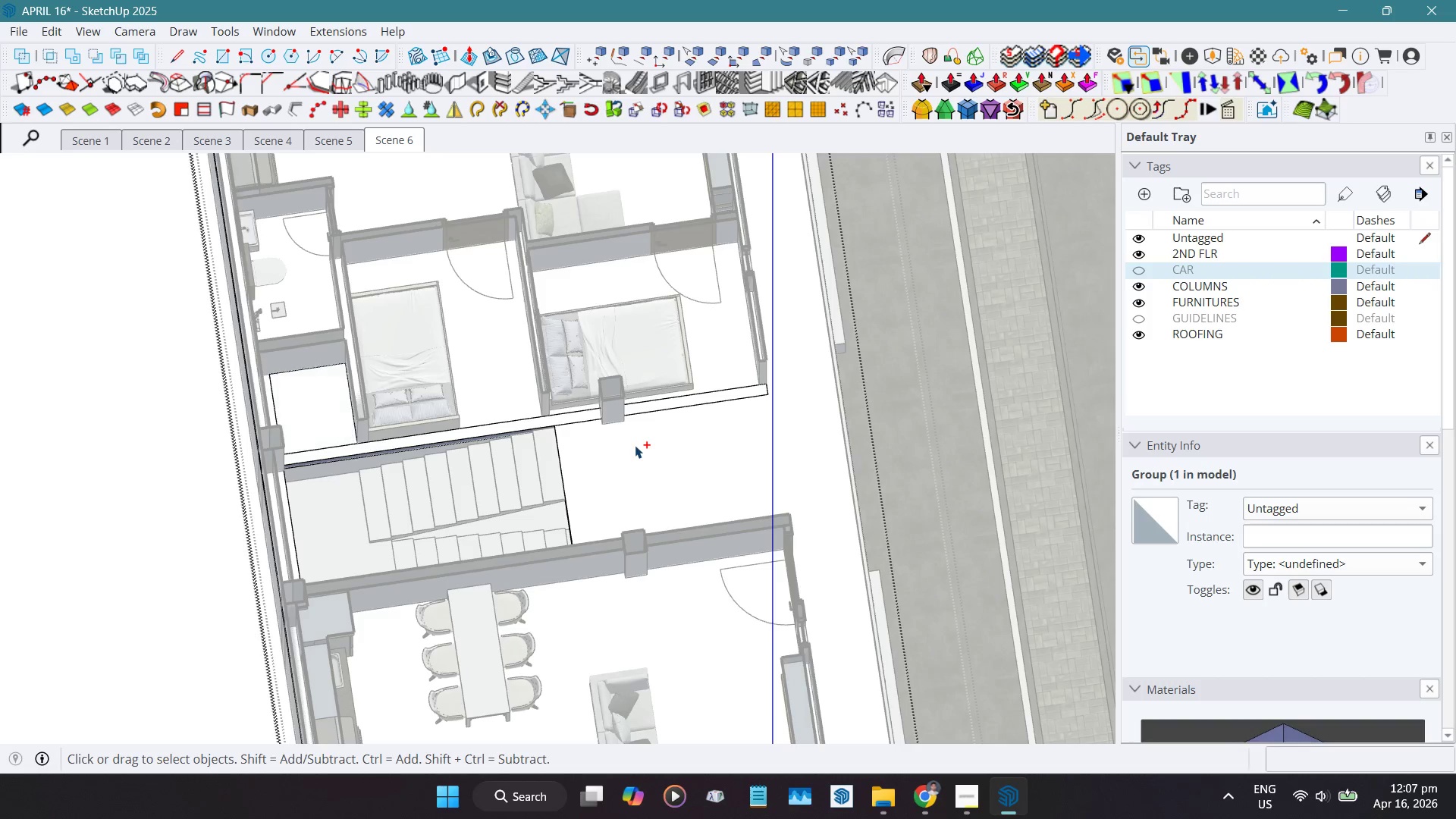 
key(Control+Z)
 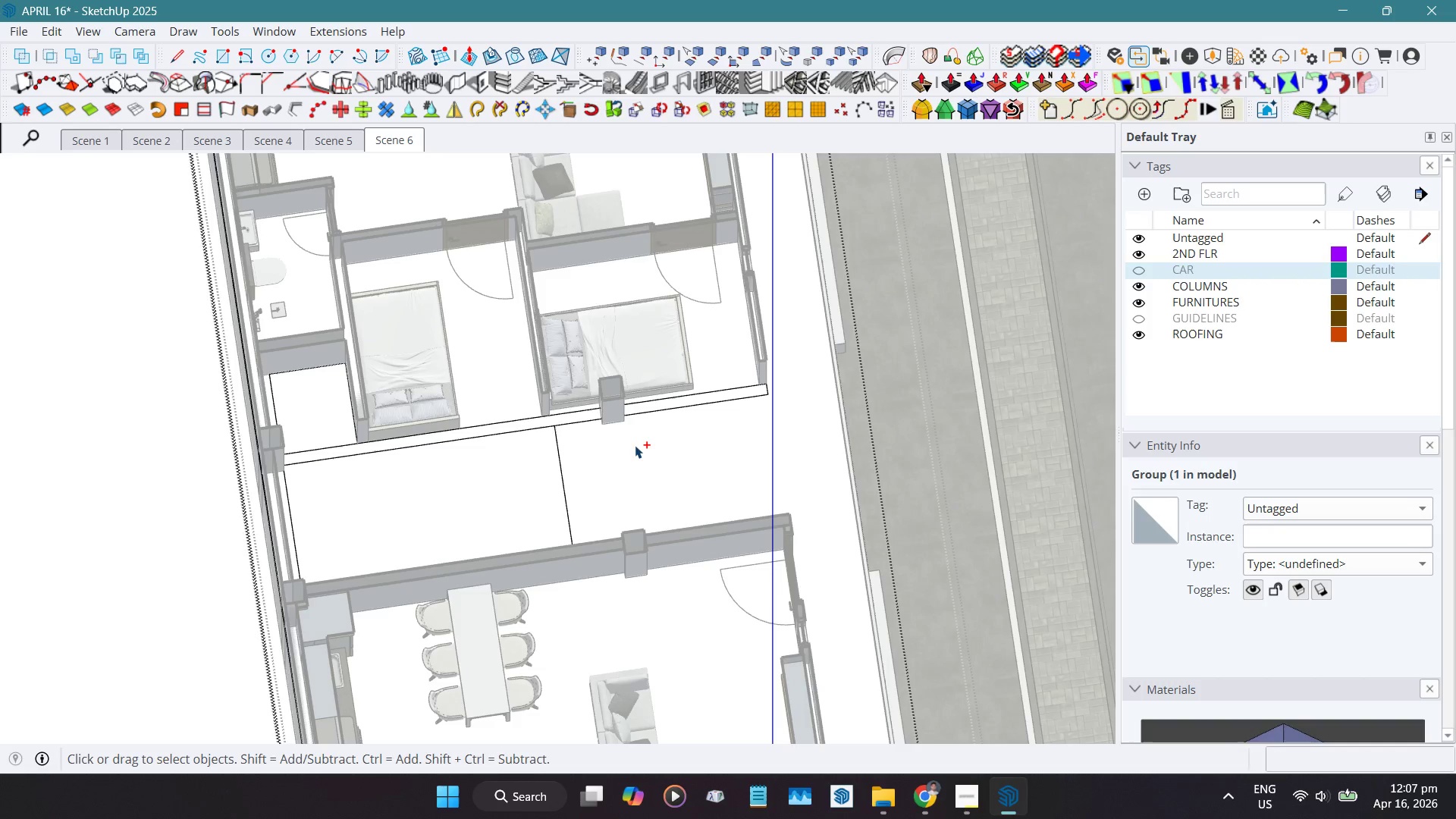 
key(Control+Z)
 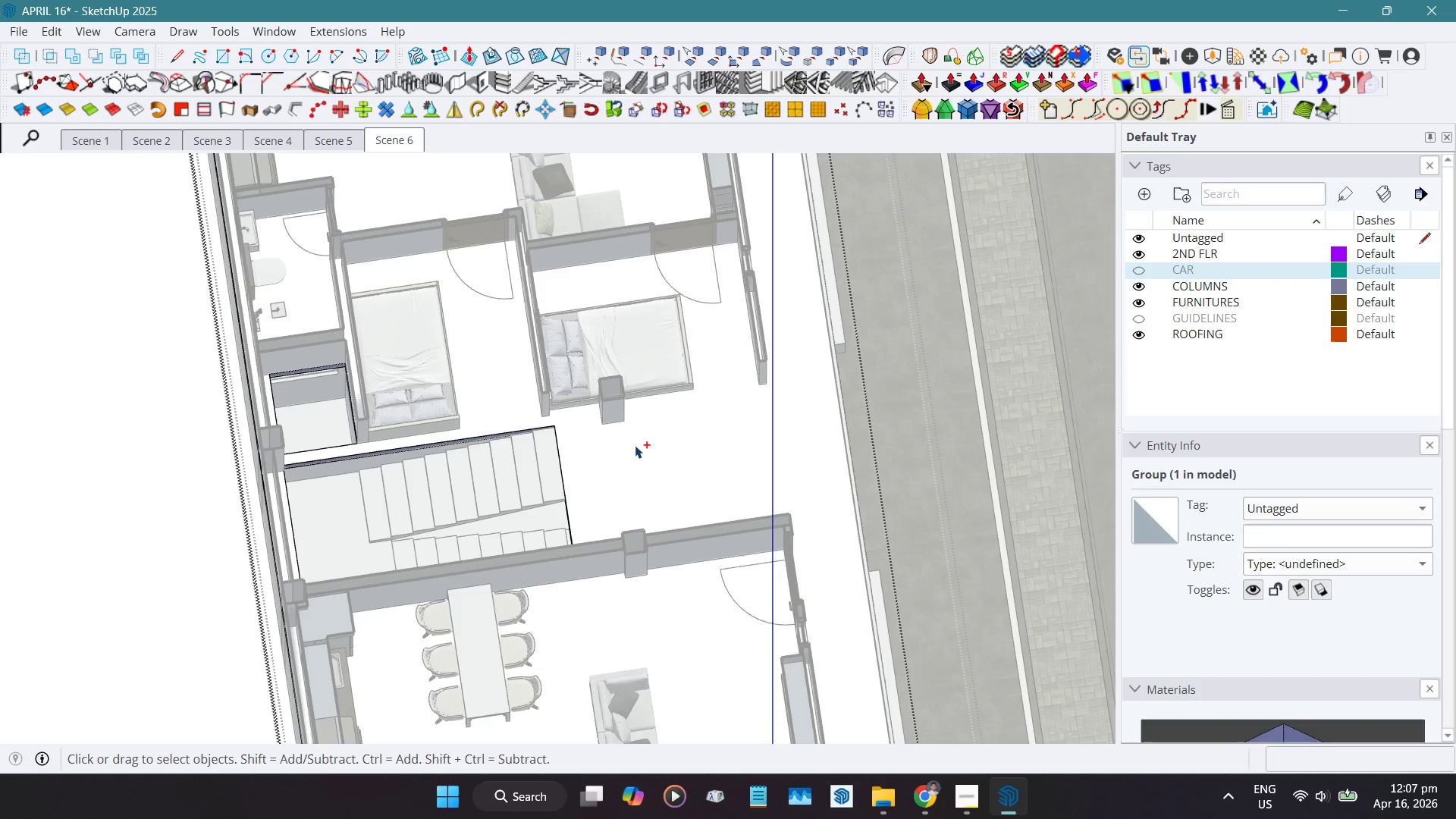 
key(Control+Z)
 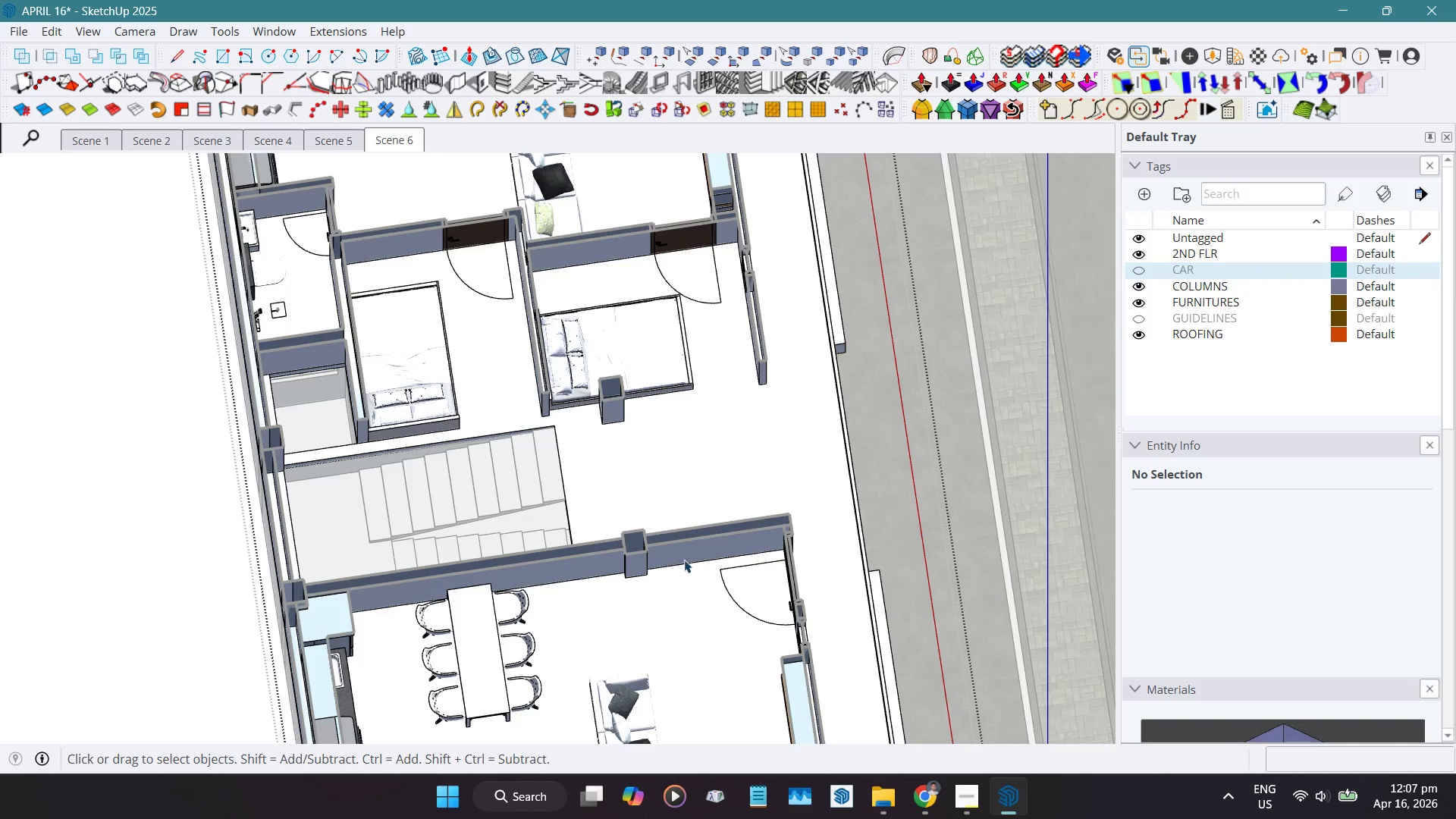 
double_click([684, 554])
 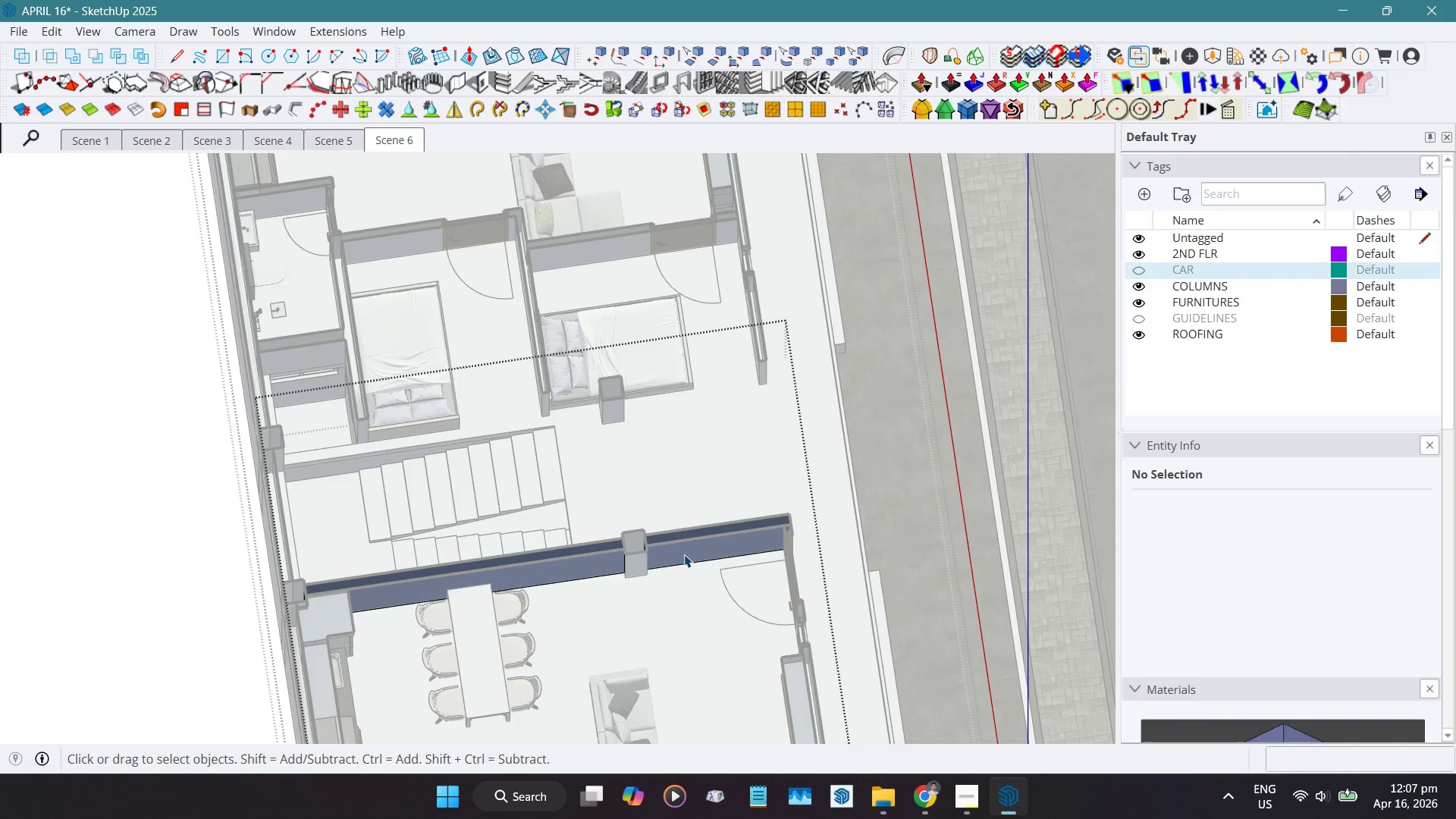 
key(Shift+ShiftLeft)
 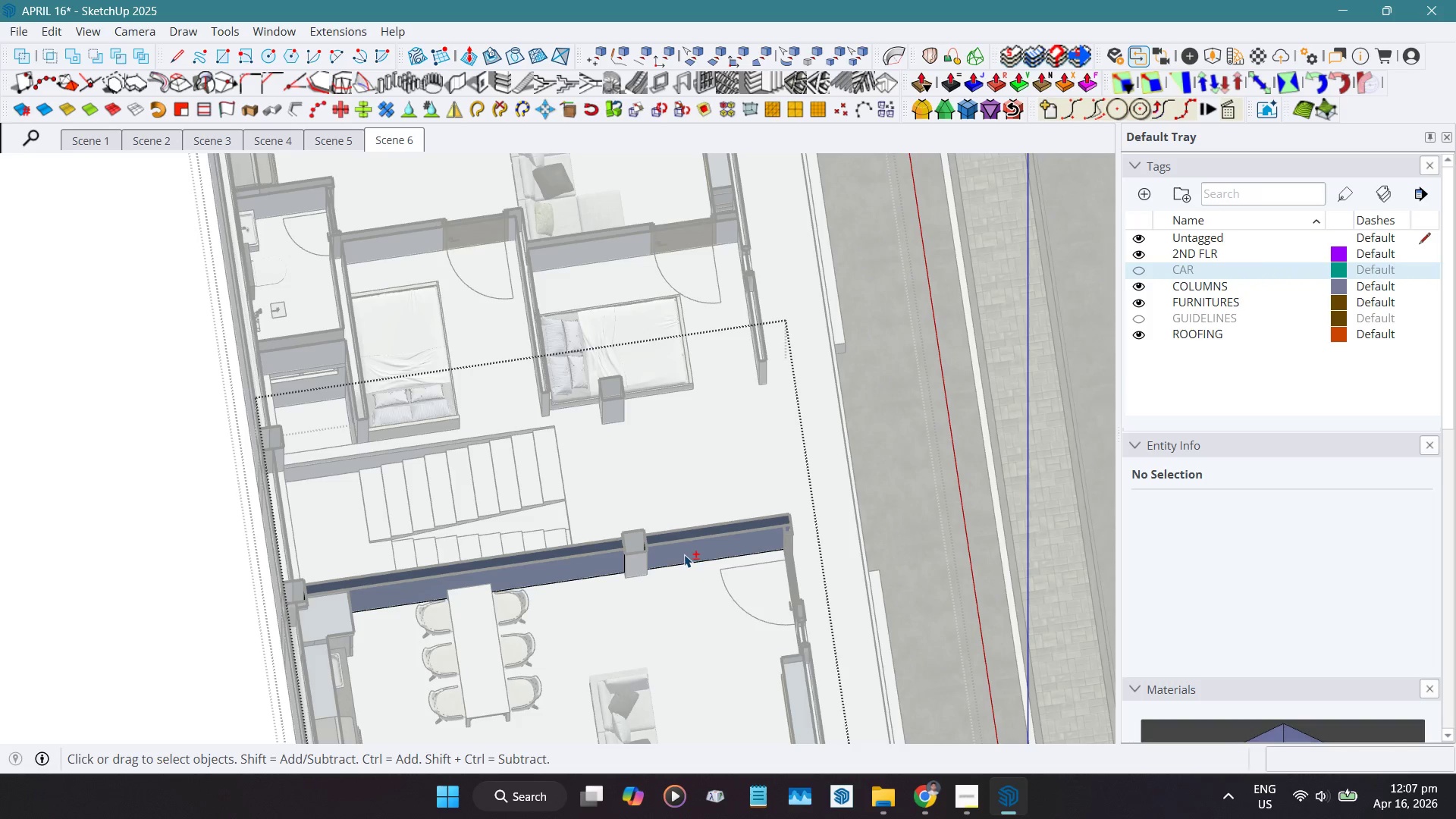 
key(Shift+A)
 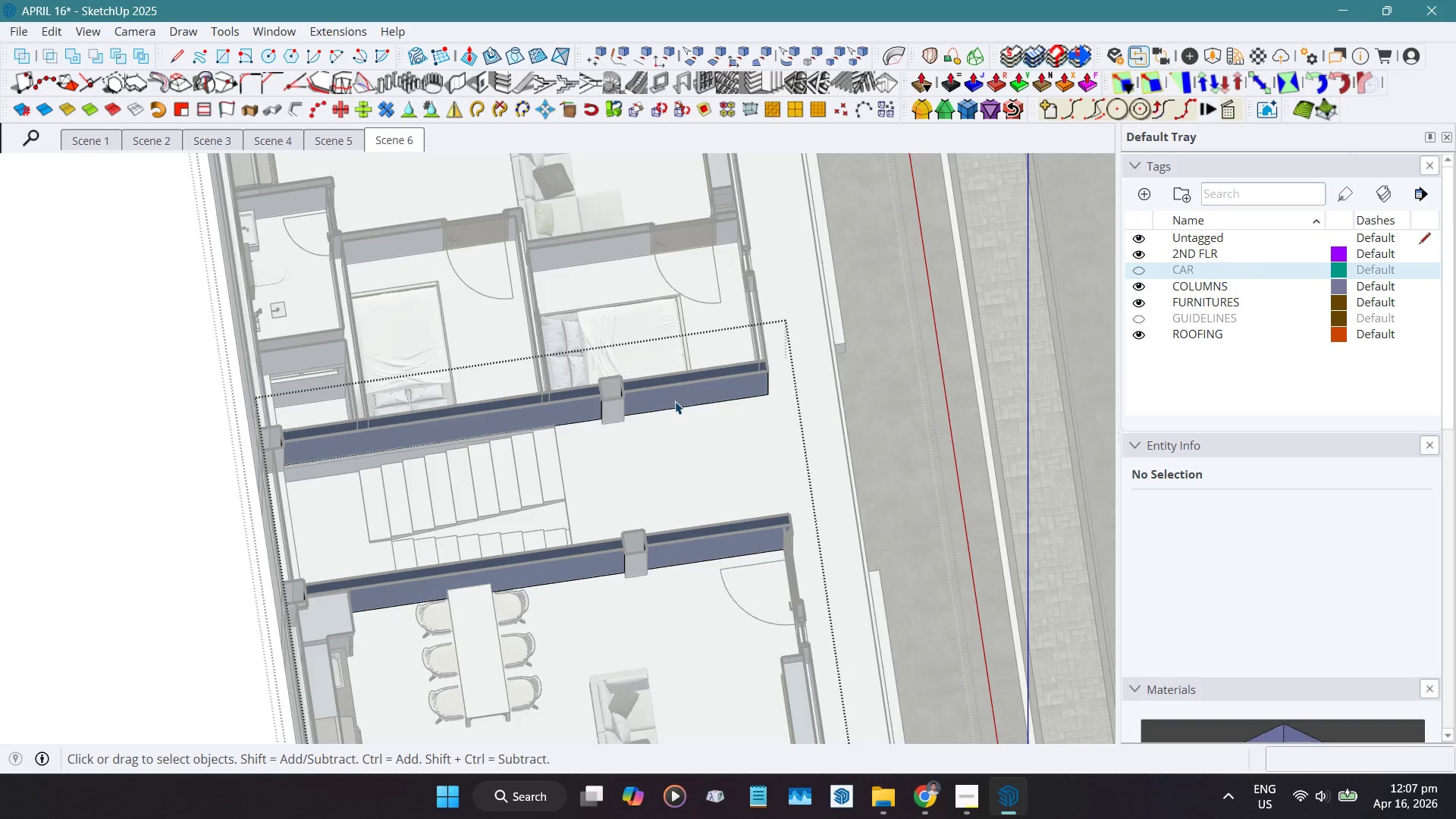 
left_click([675, 401])
 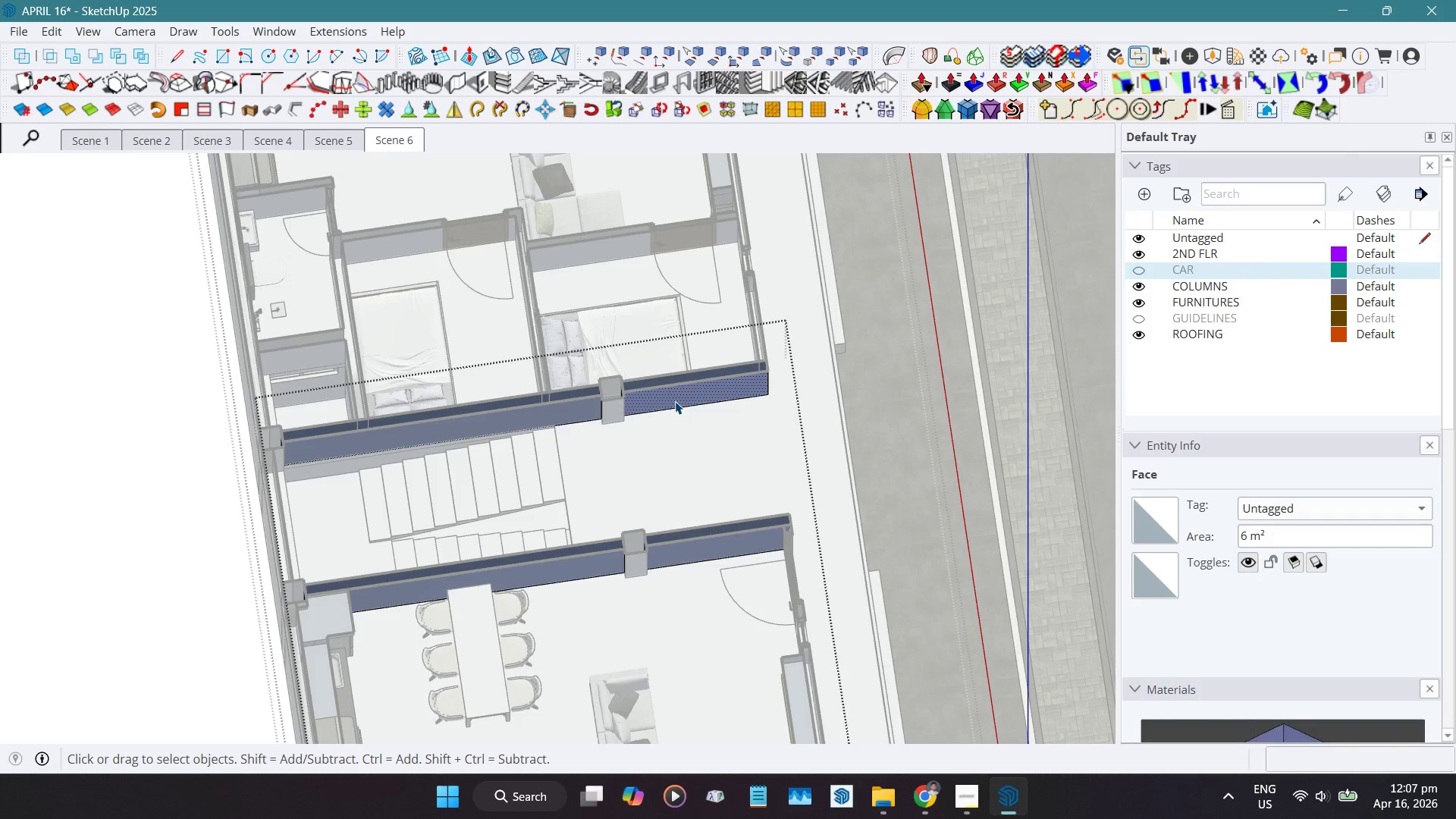 
double_click([675, 401])
 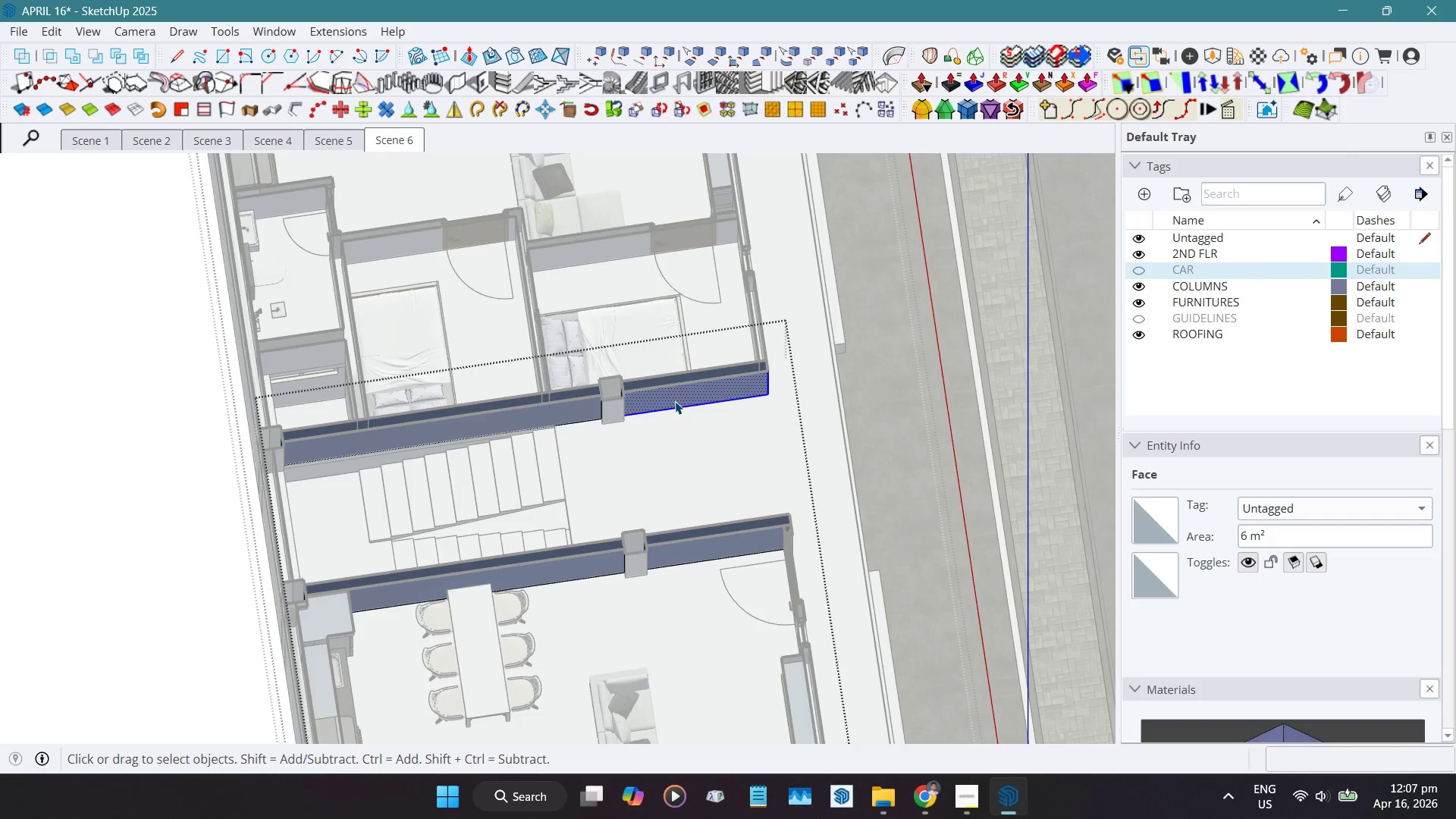 
triple_click([675, 401])
 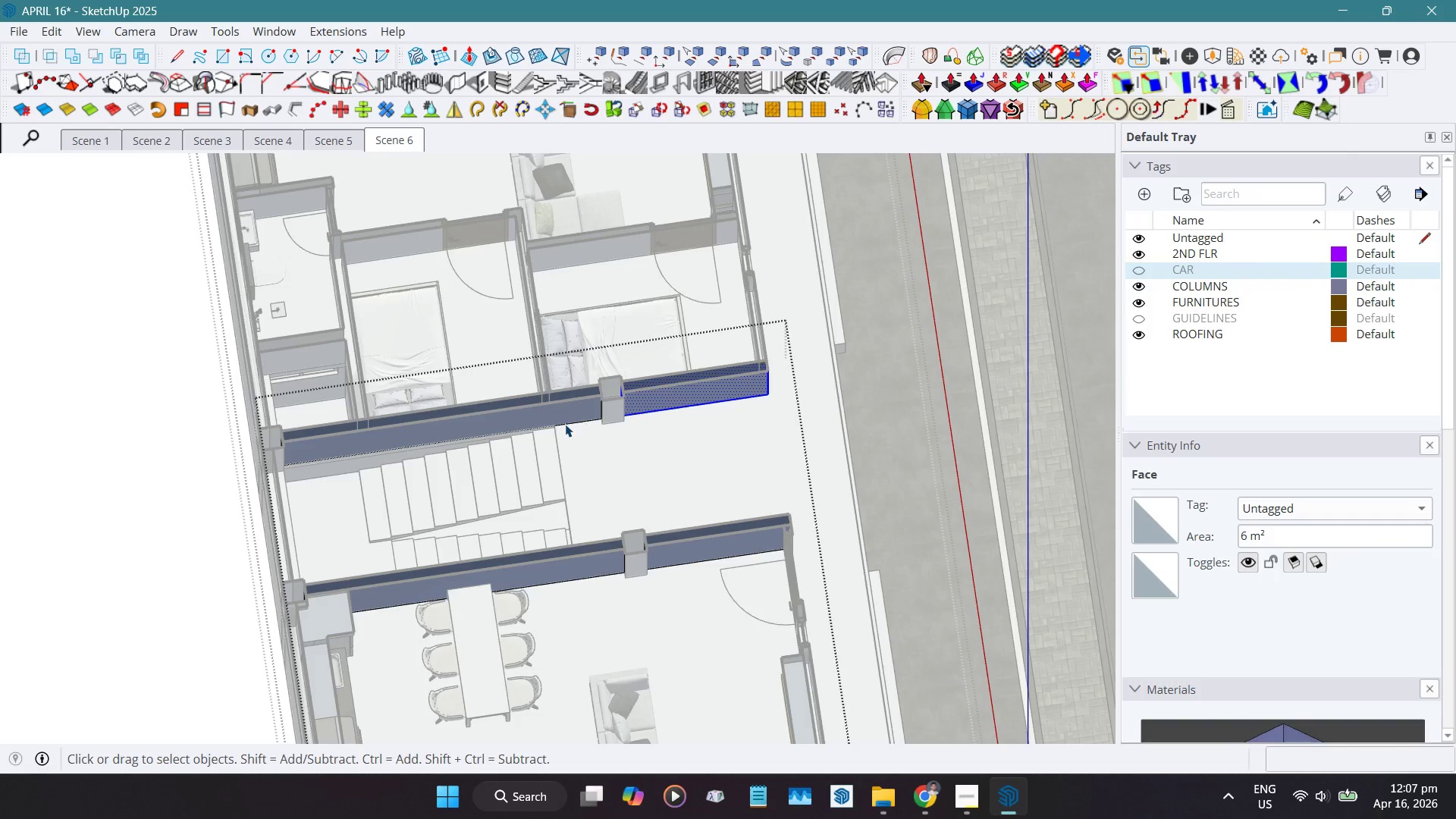 
hold_key(key=ControlLeft, duration=1.31)
double_click([563, 416])
 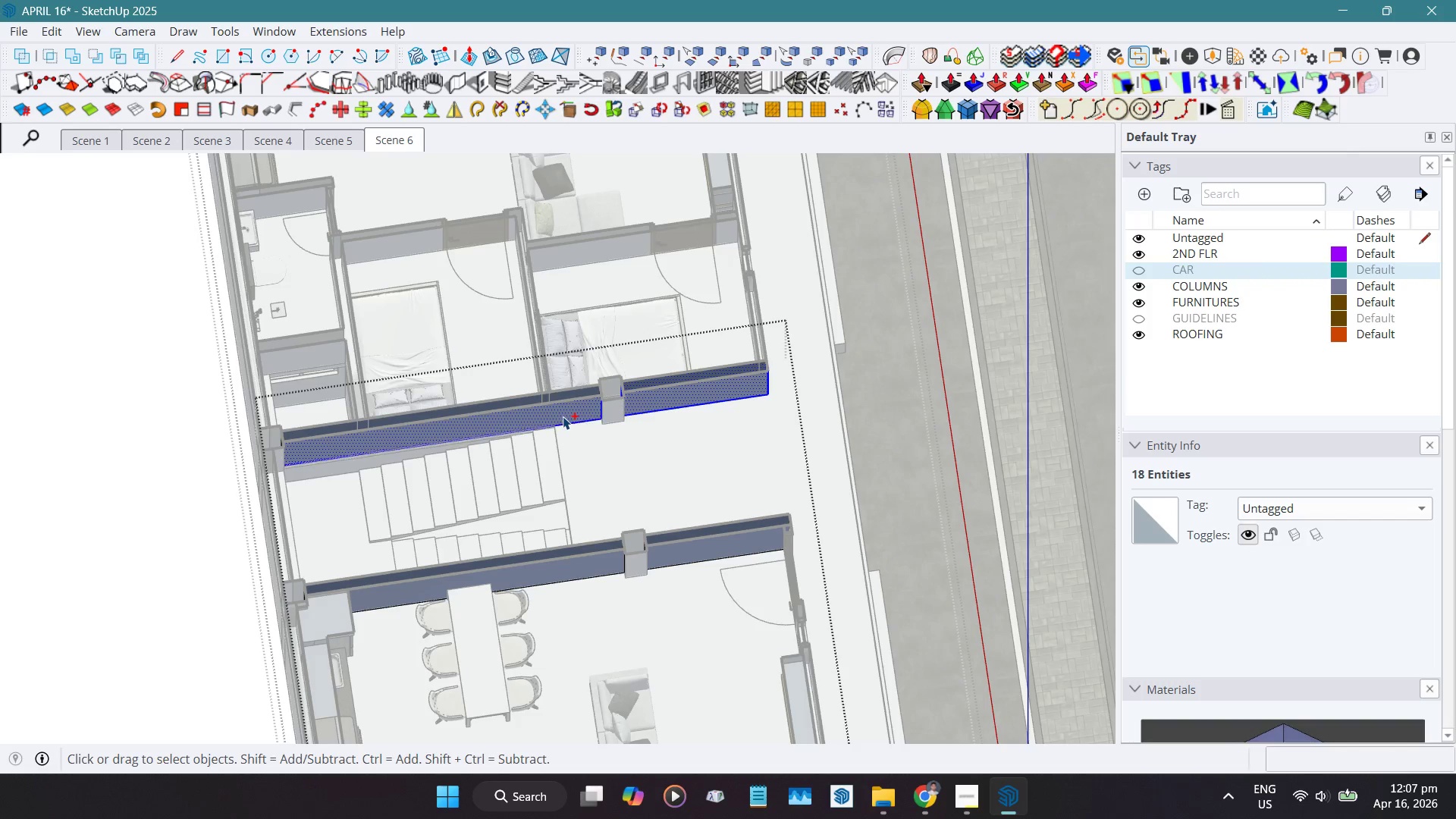 
triple_click([563, 416])
 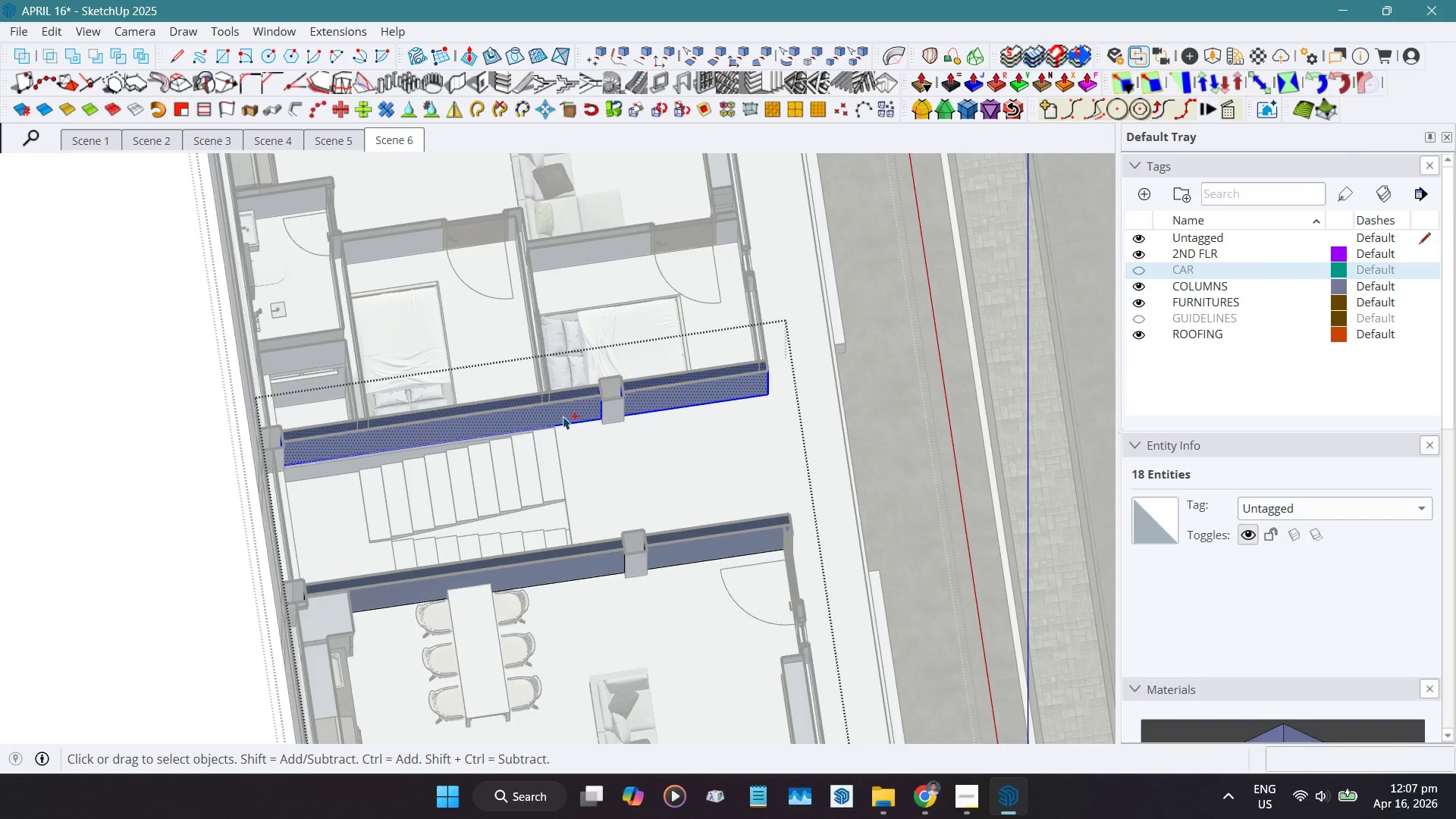 
triple_click([563, 416])
 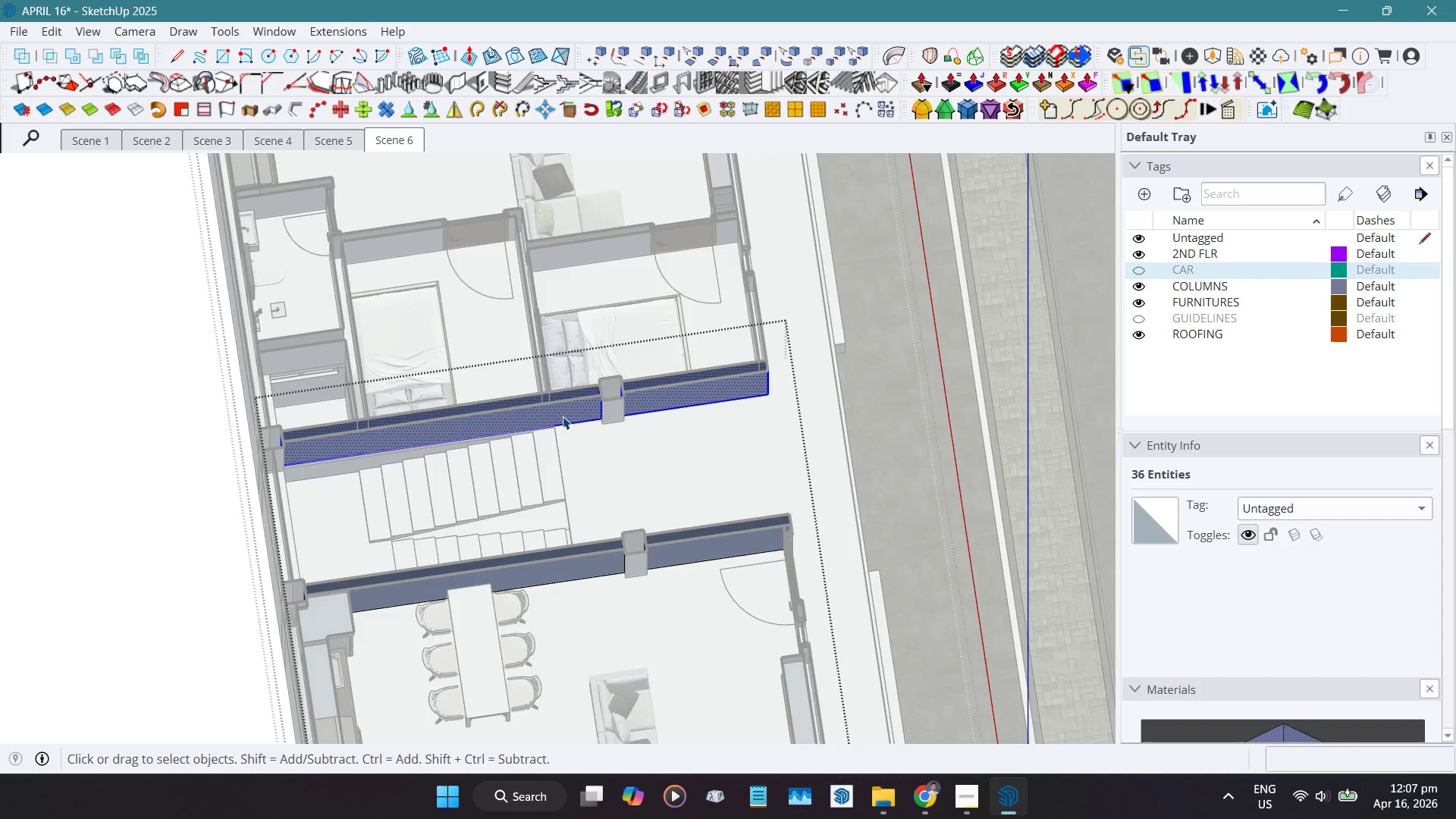 
key(Control+ControlLeft)
 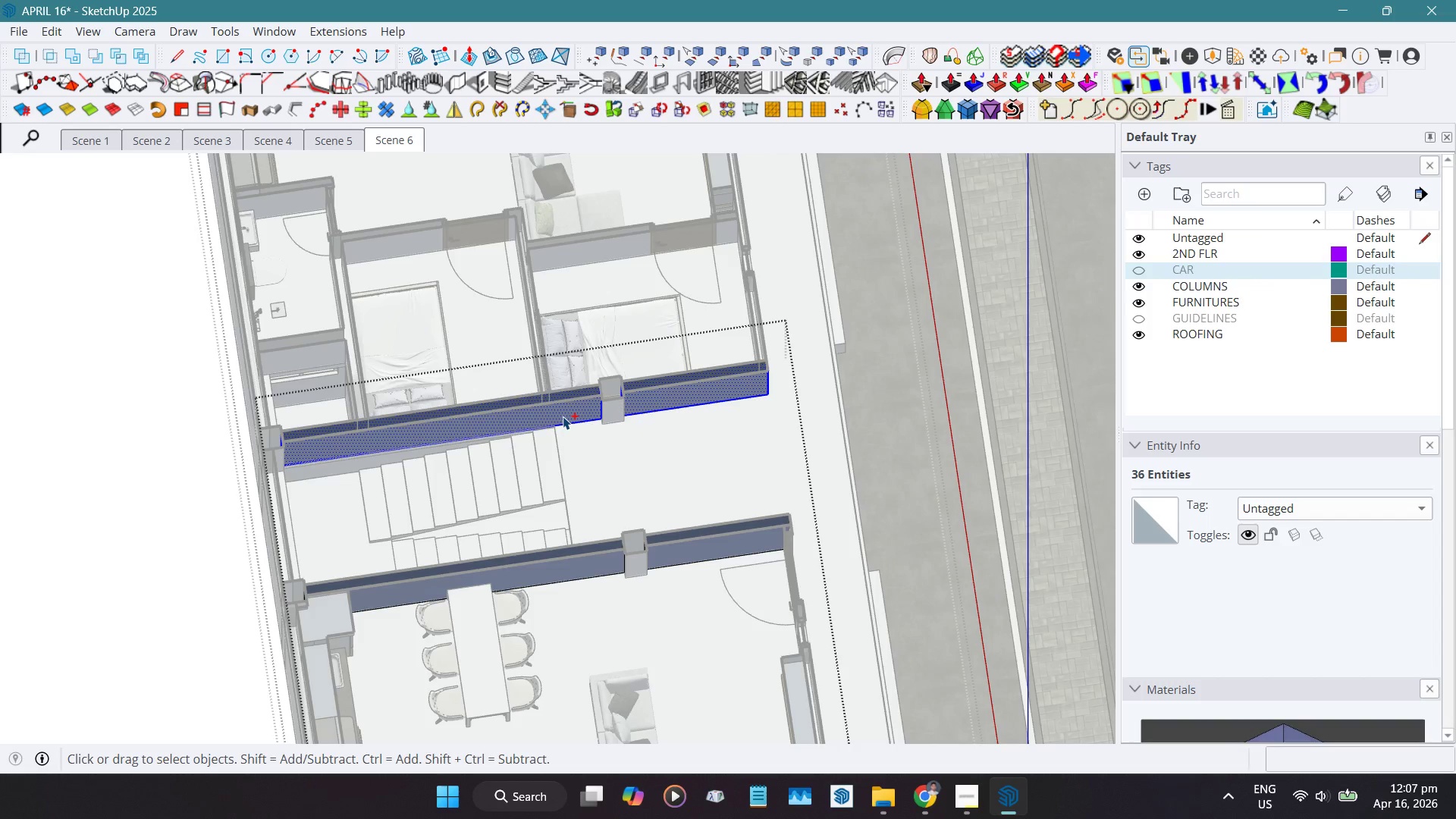 
key(Control+X)
 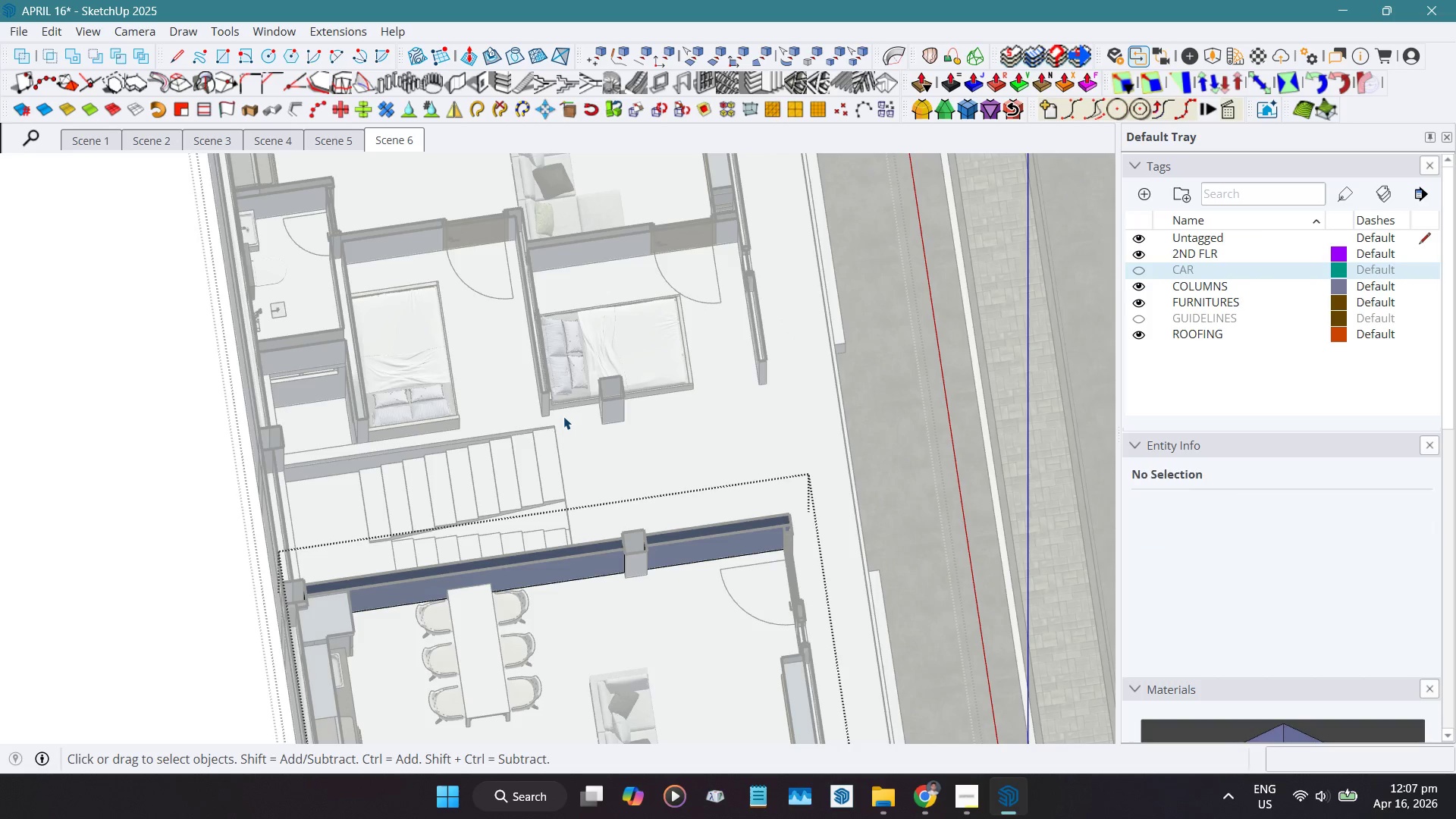 
key(Escape)
 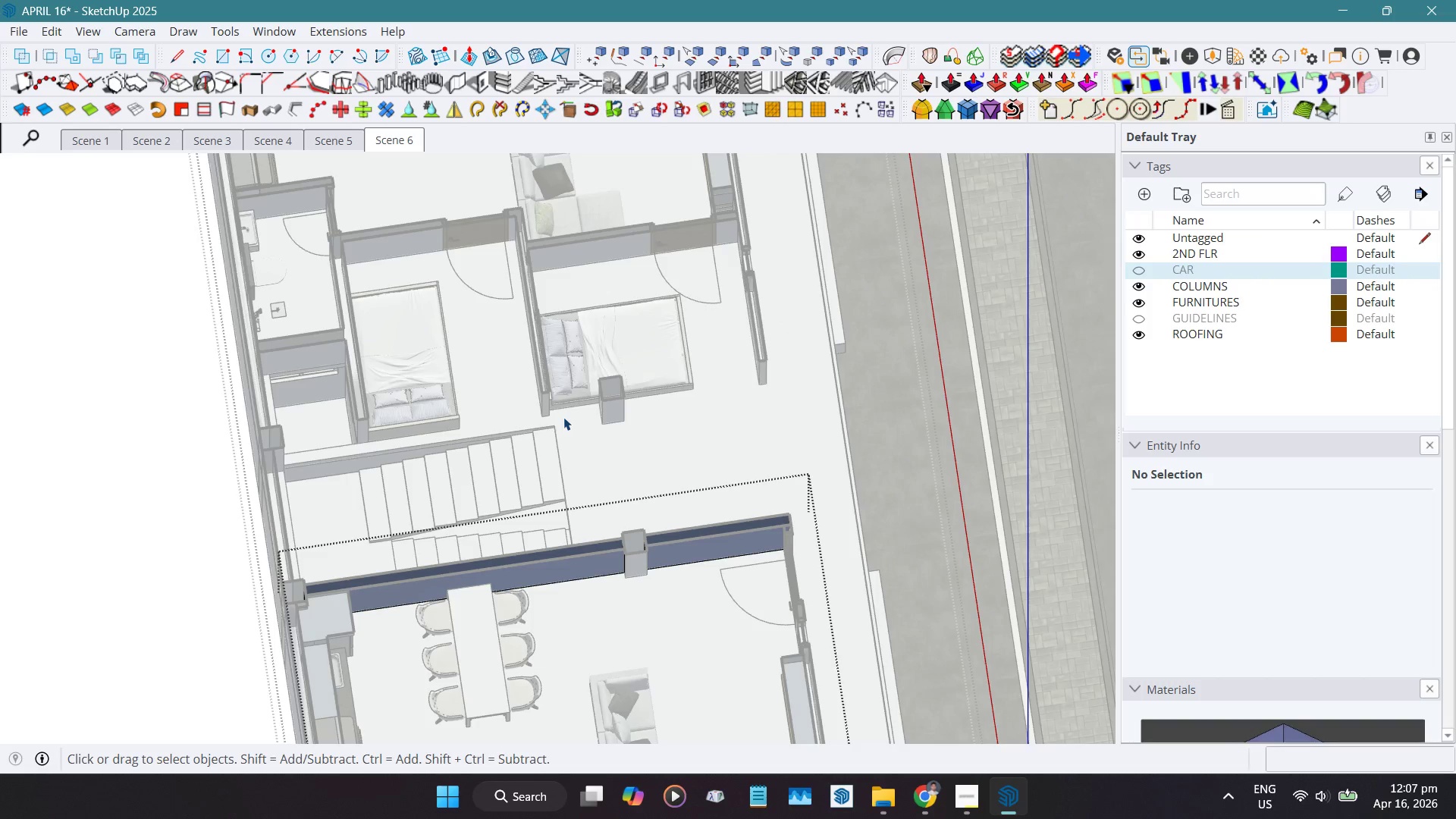 
key(Escape)
 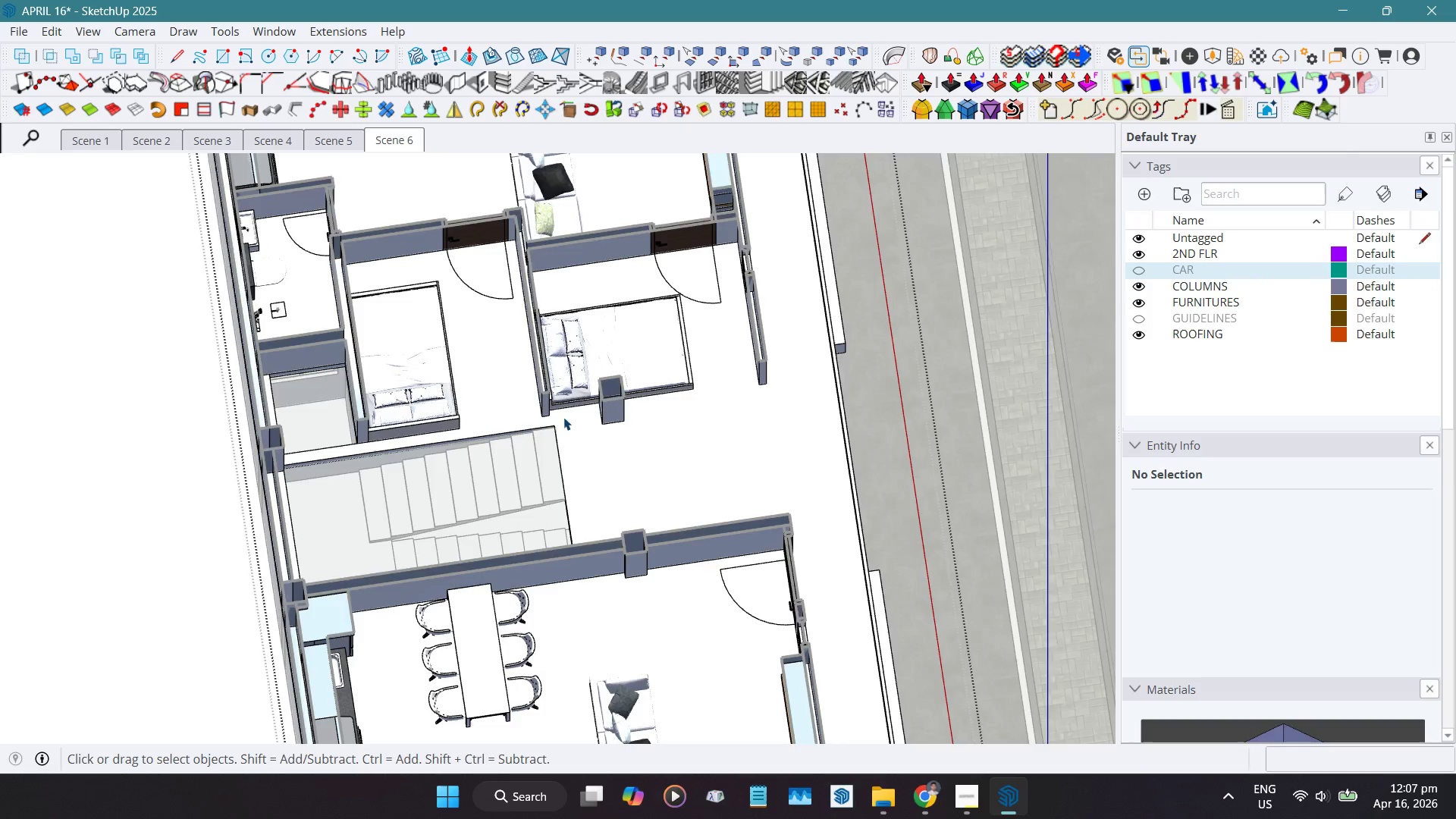 
key(Escape)
 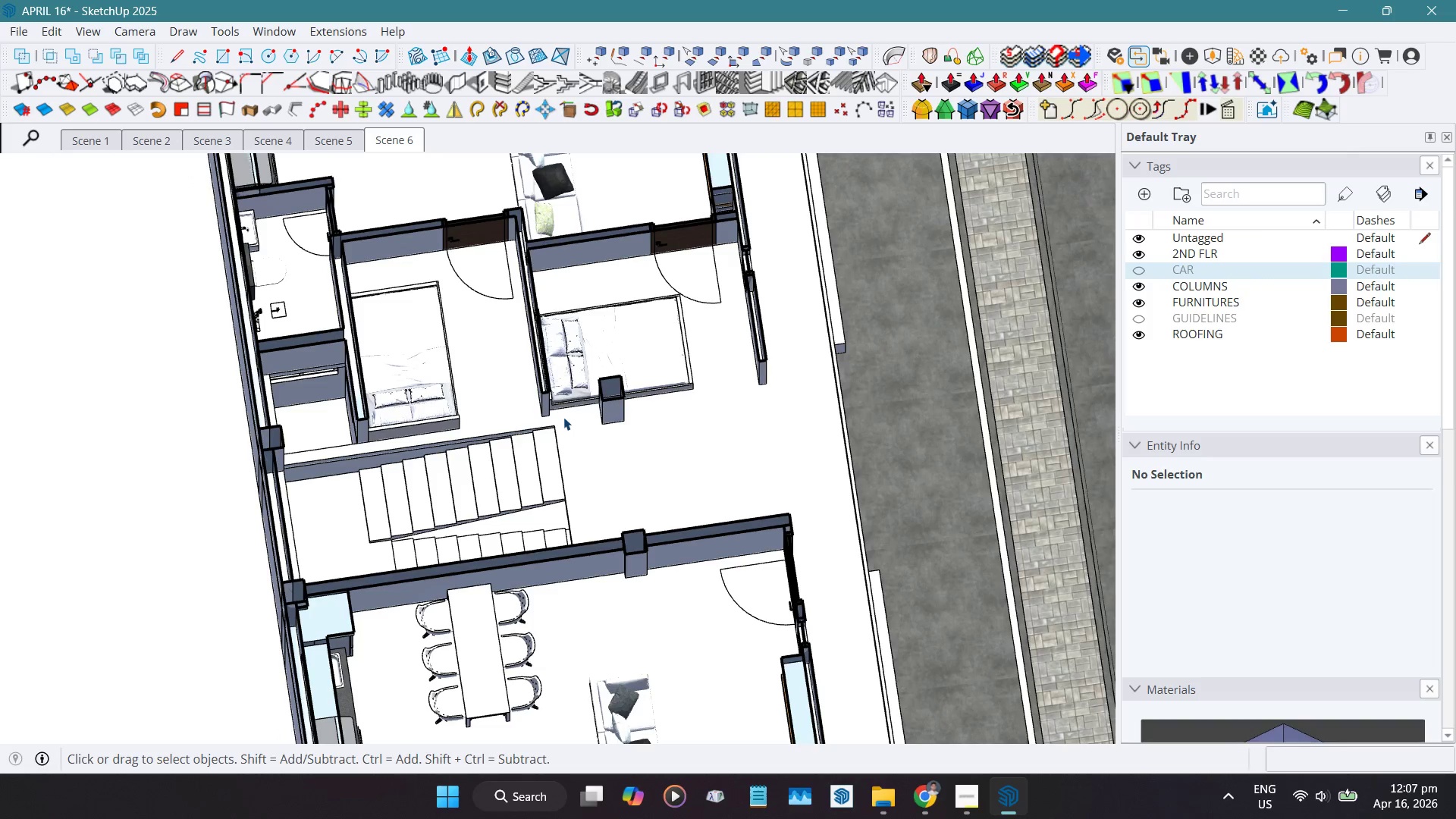 
key(Escape)
 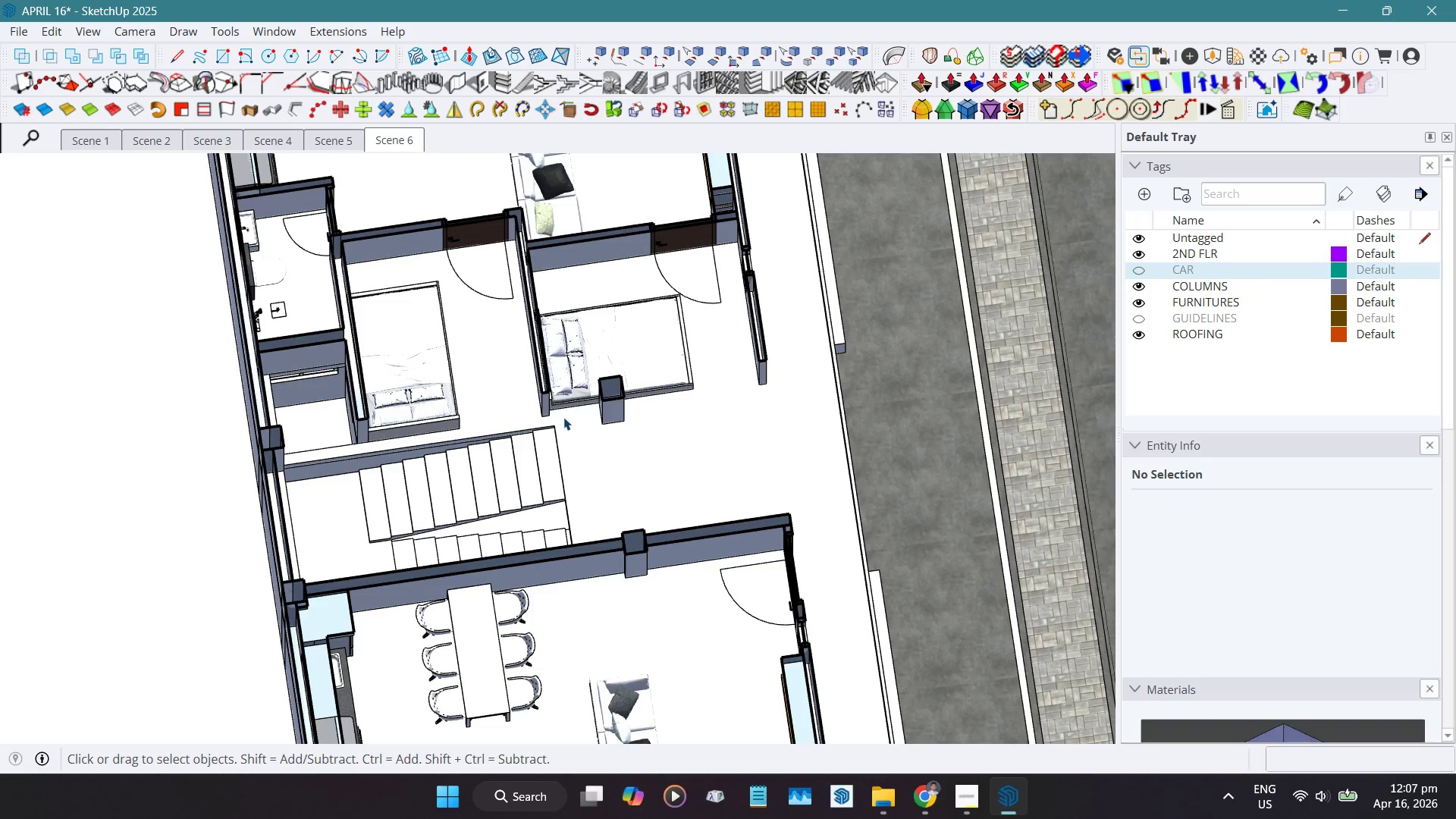 
key(Escape)
 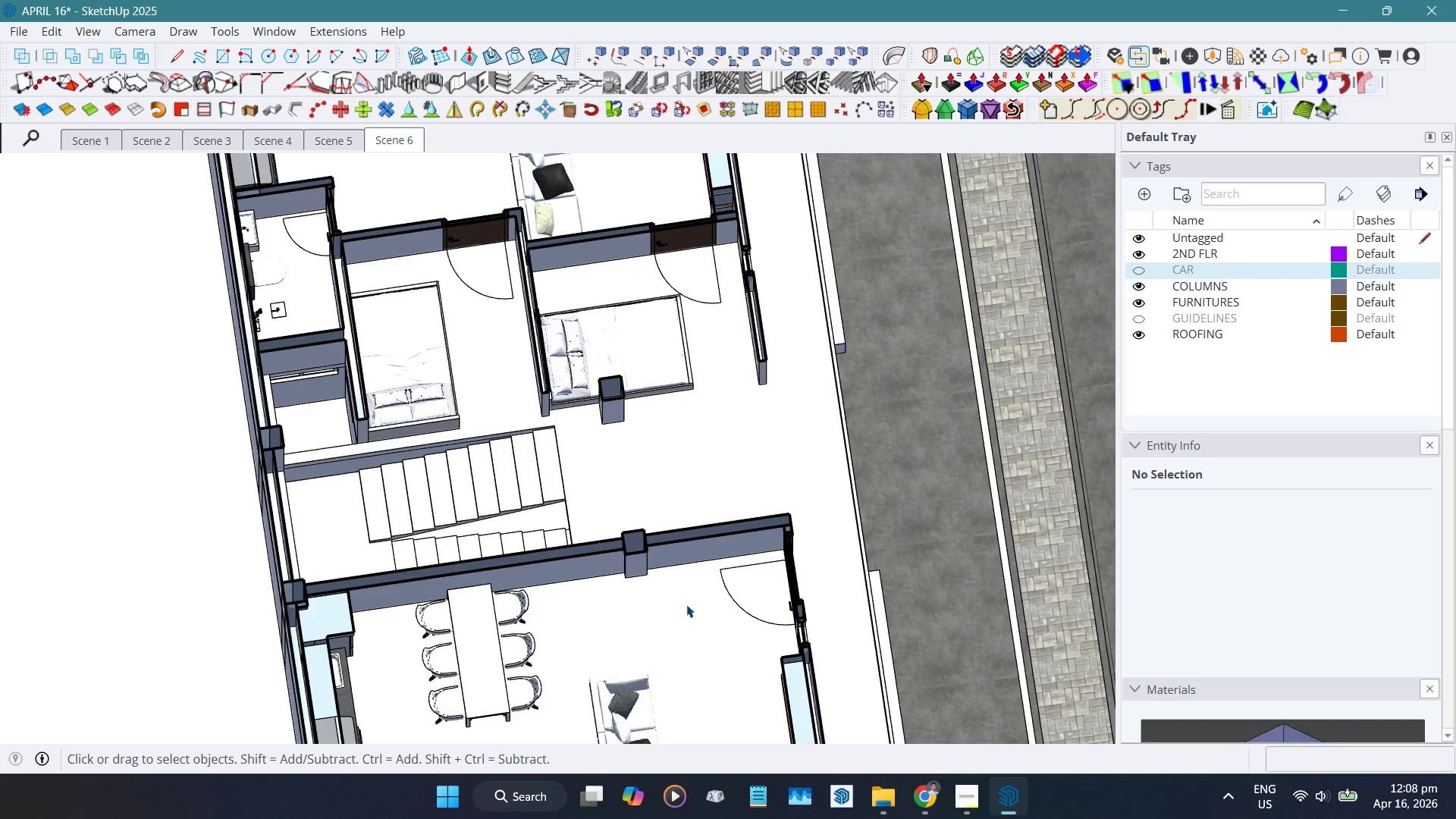 
left_click([680, 554])
 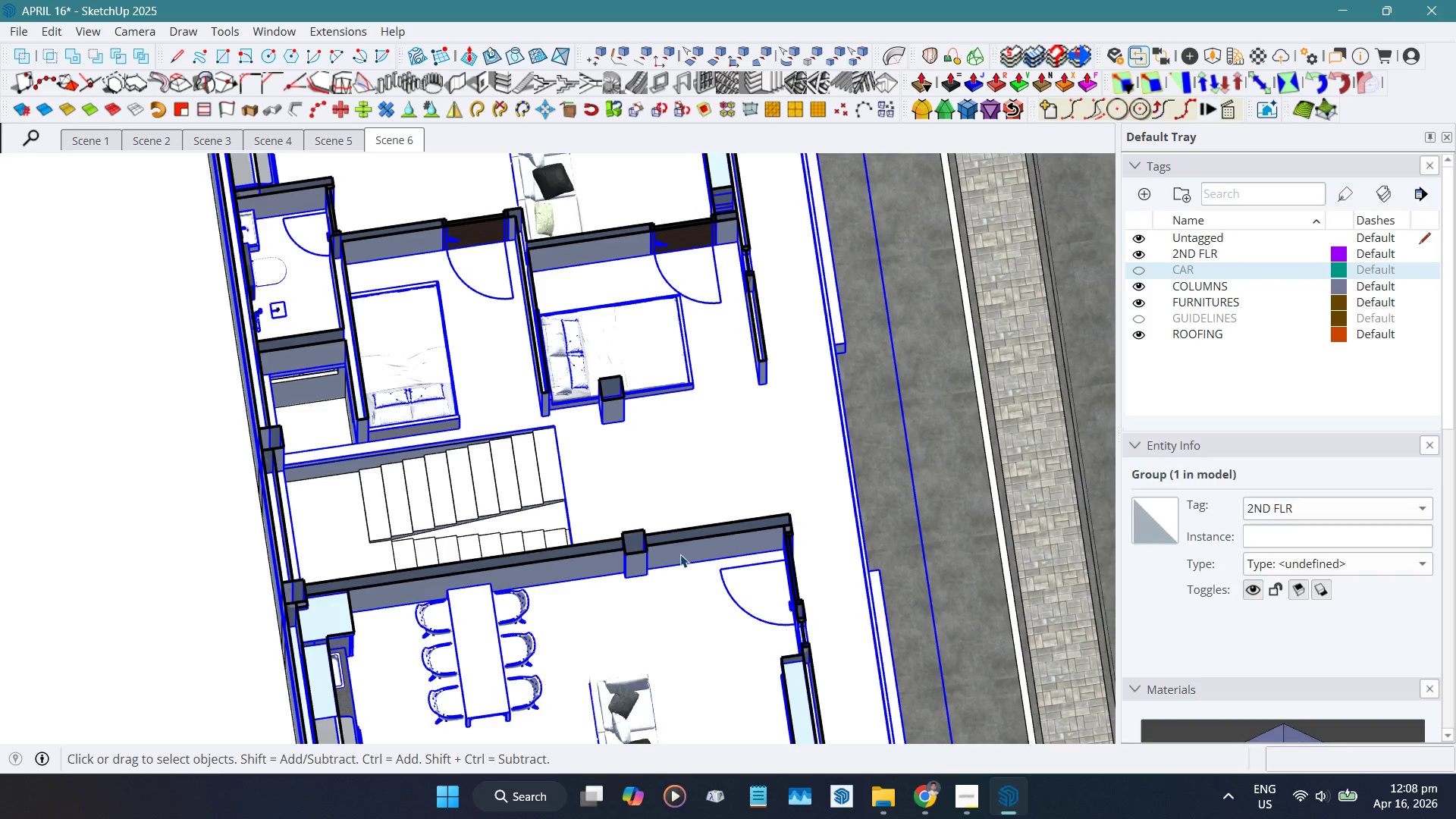 
double_click([680, 554])
 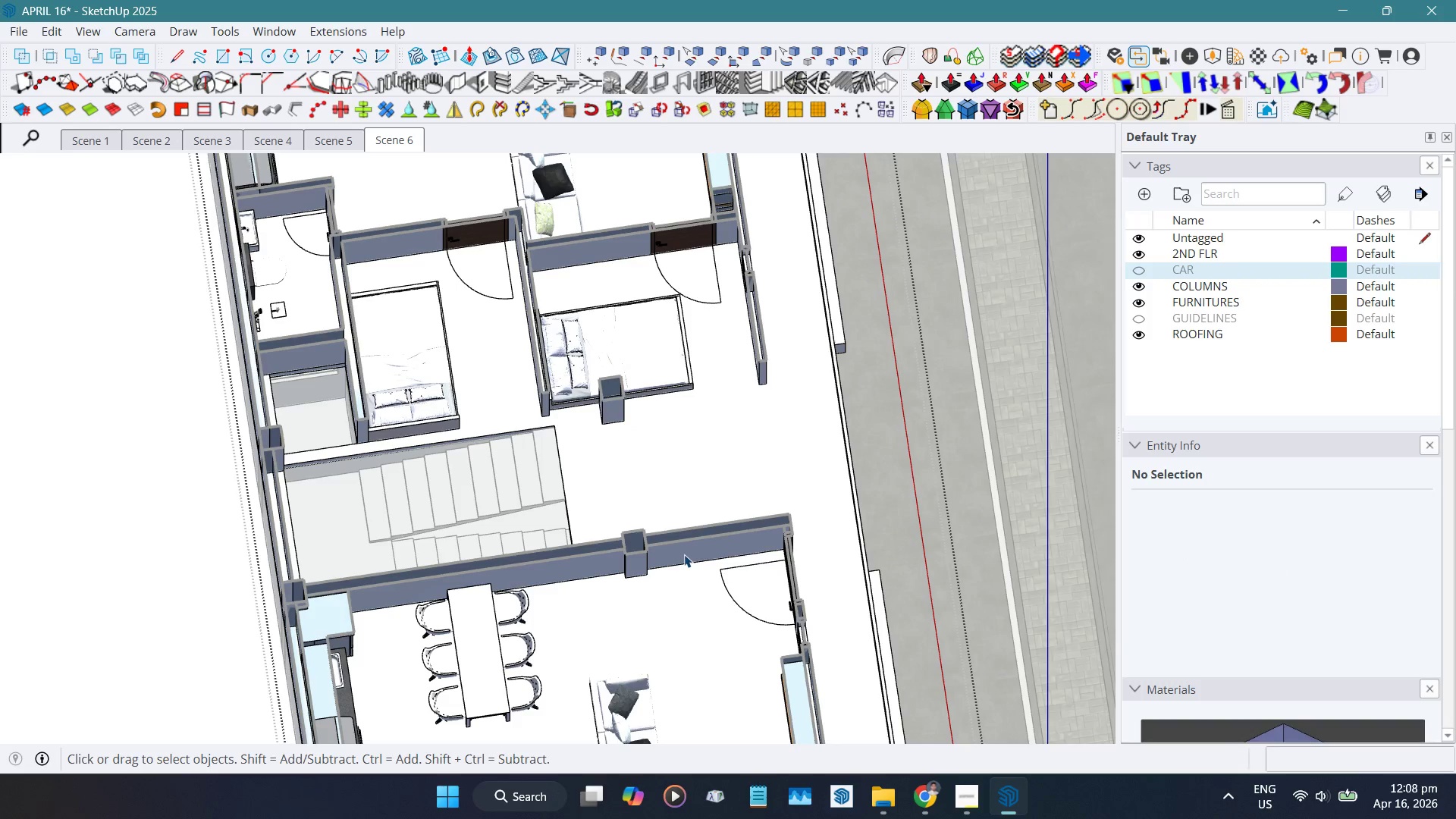 
key(Alt+AltLeft)
 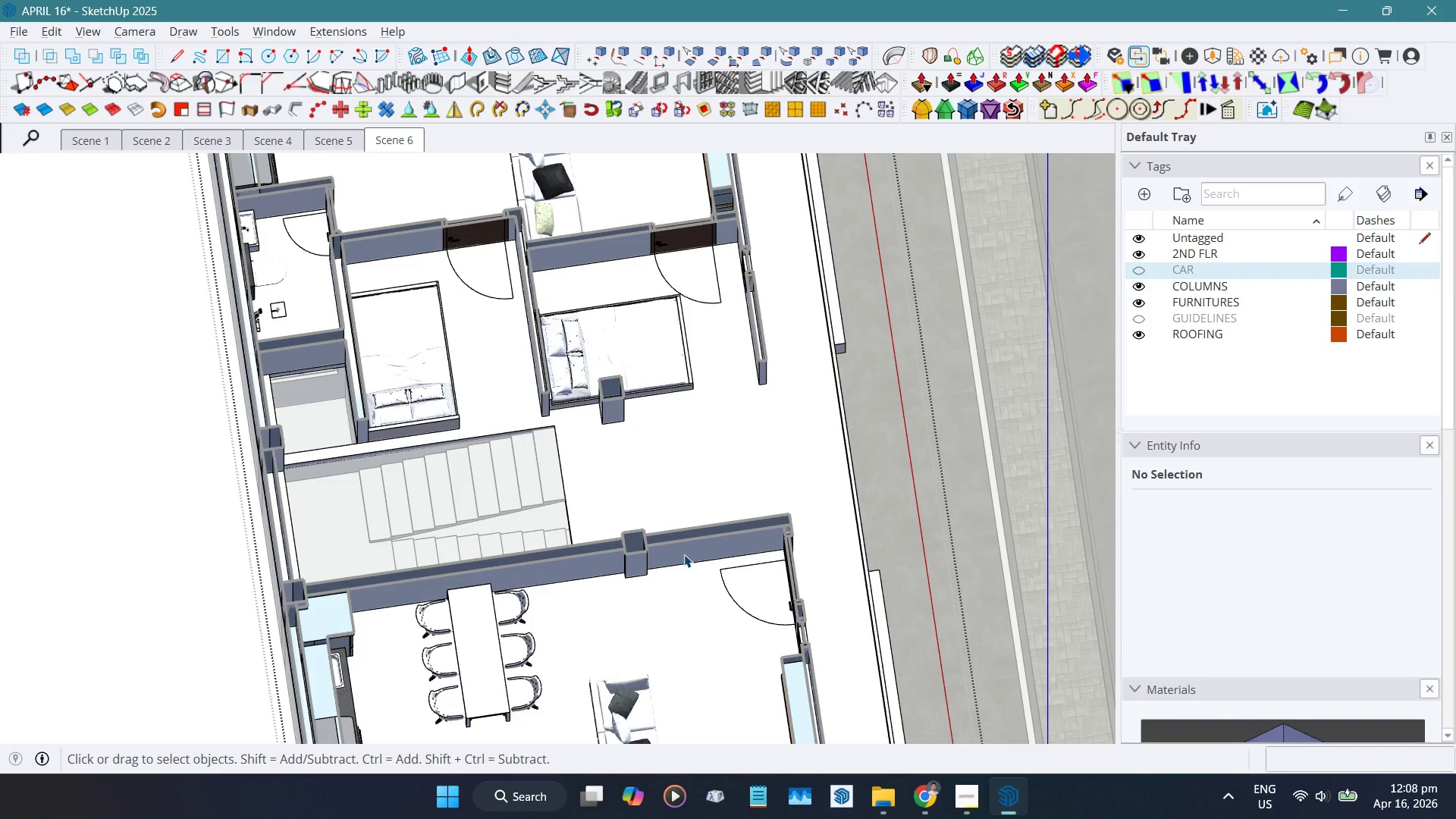 
key(Alt+V)
 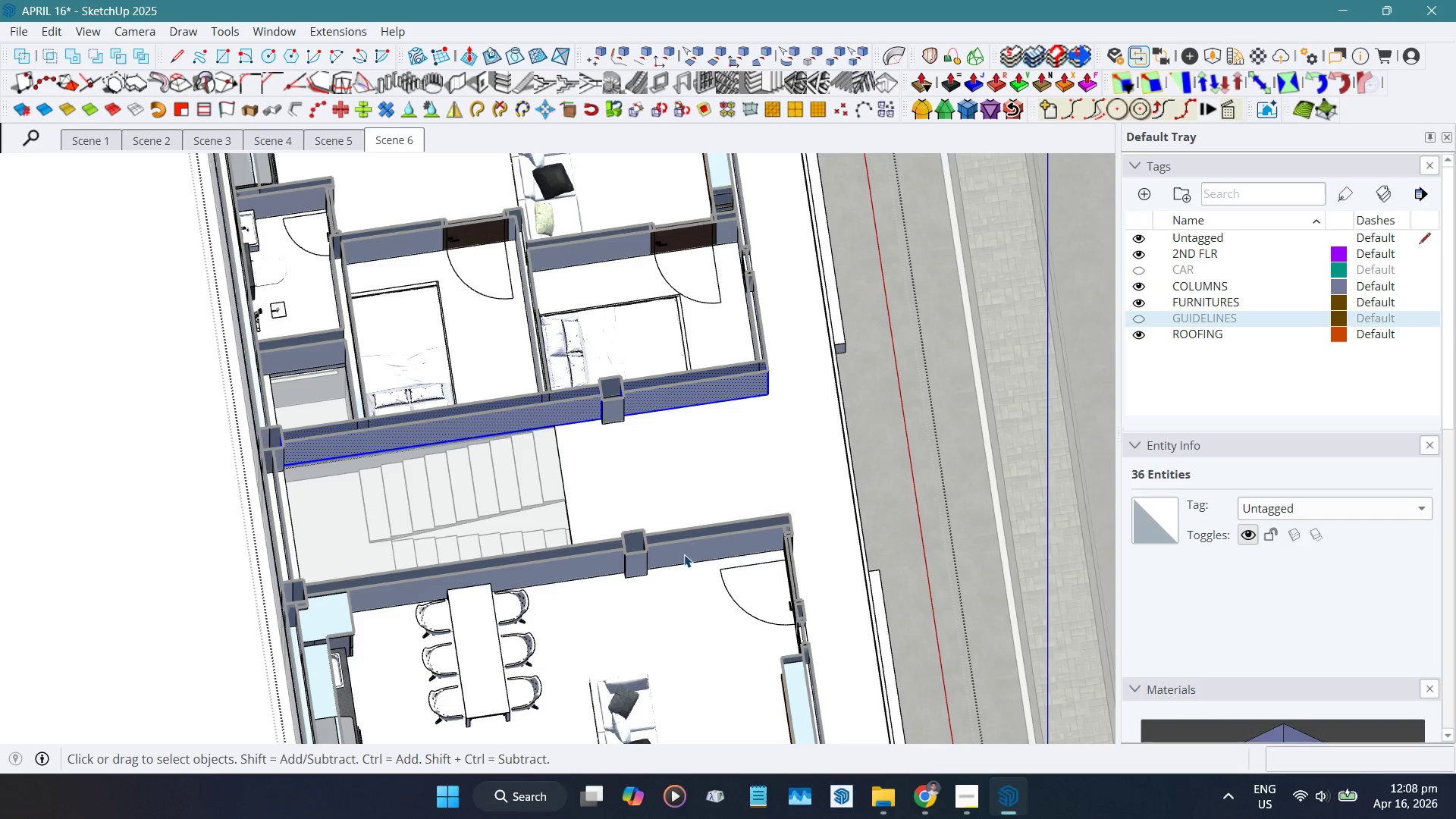 
key(G)
 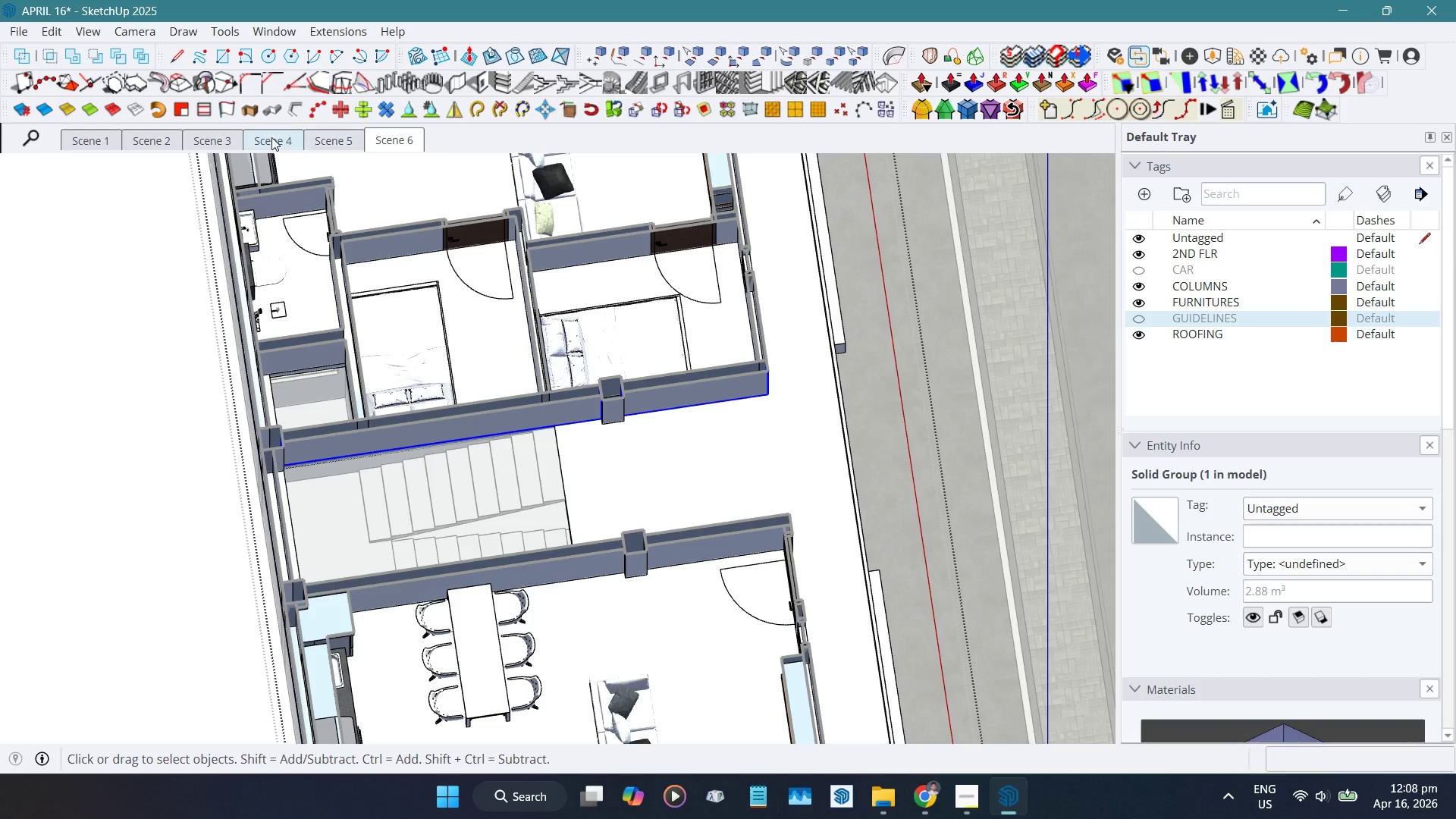 
left_click([390, 134])
 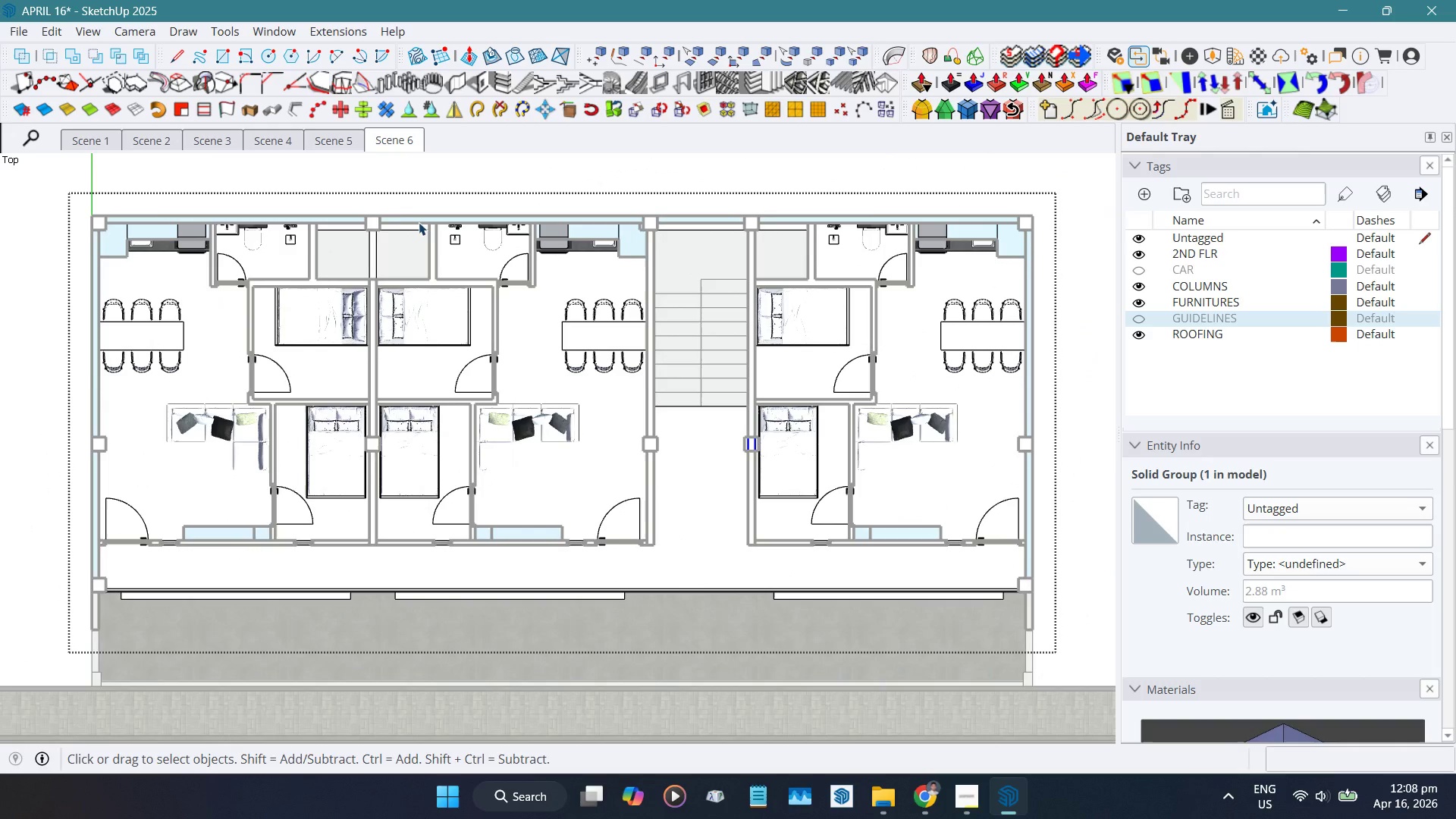 
left_click([1057, 167])
 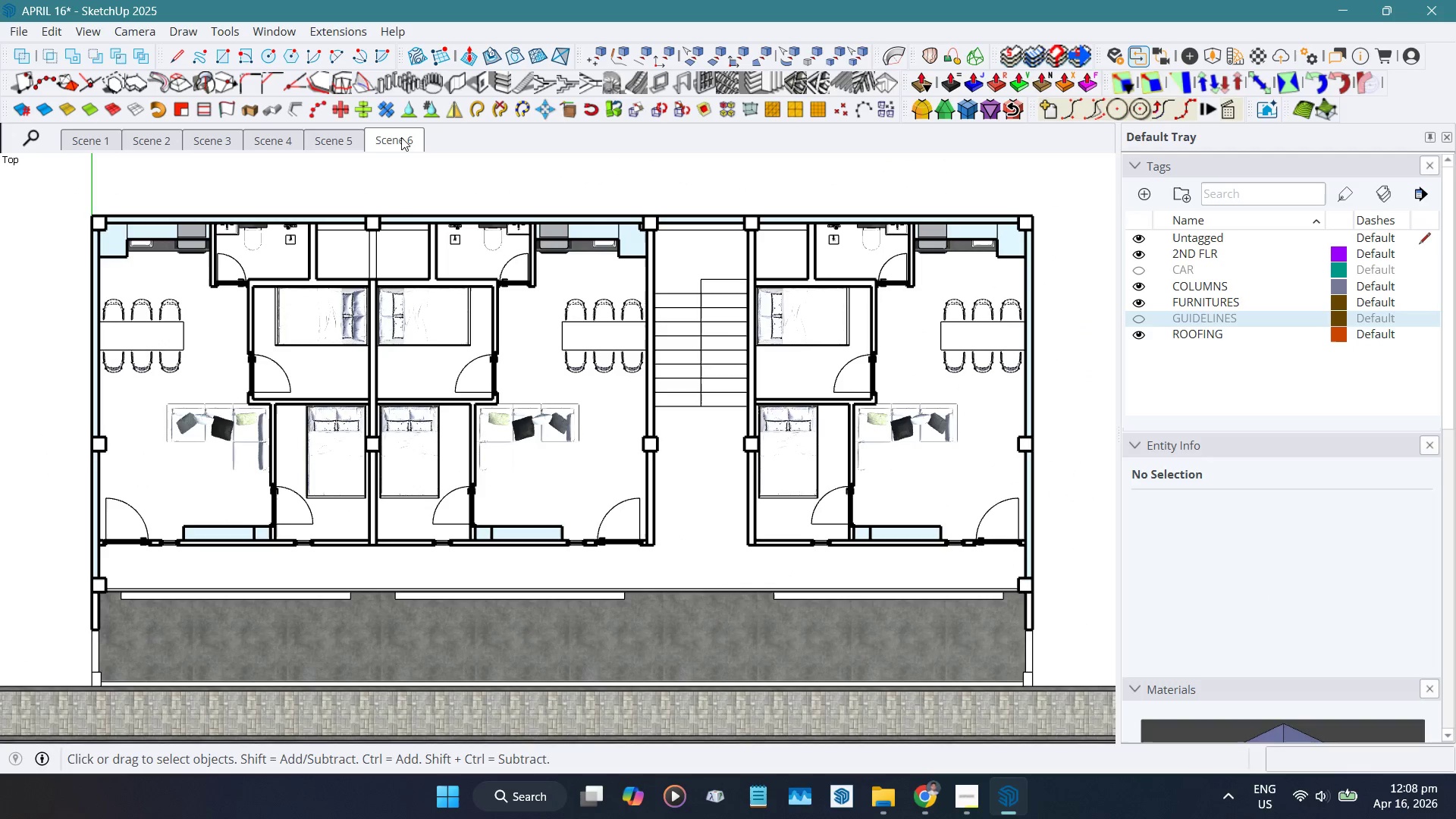 
left_click([277, 136])
 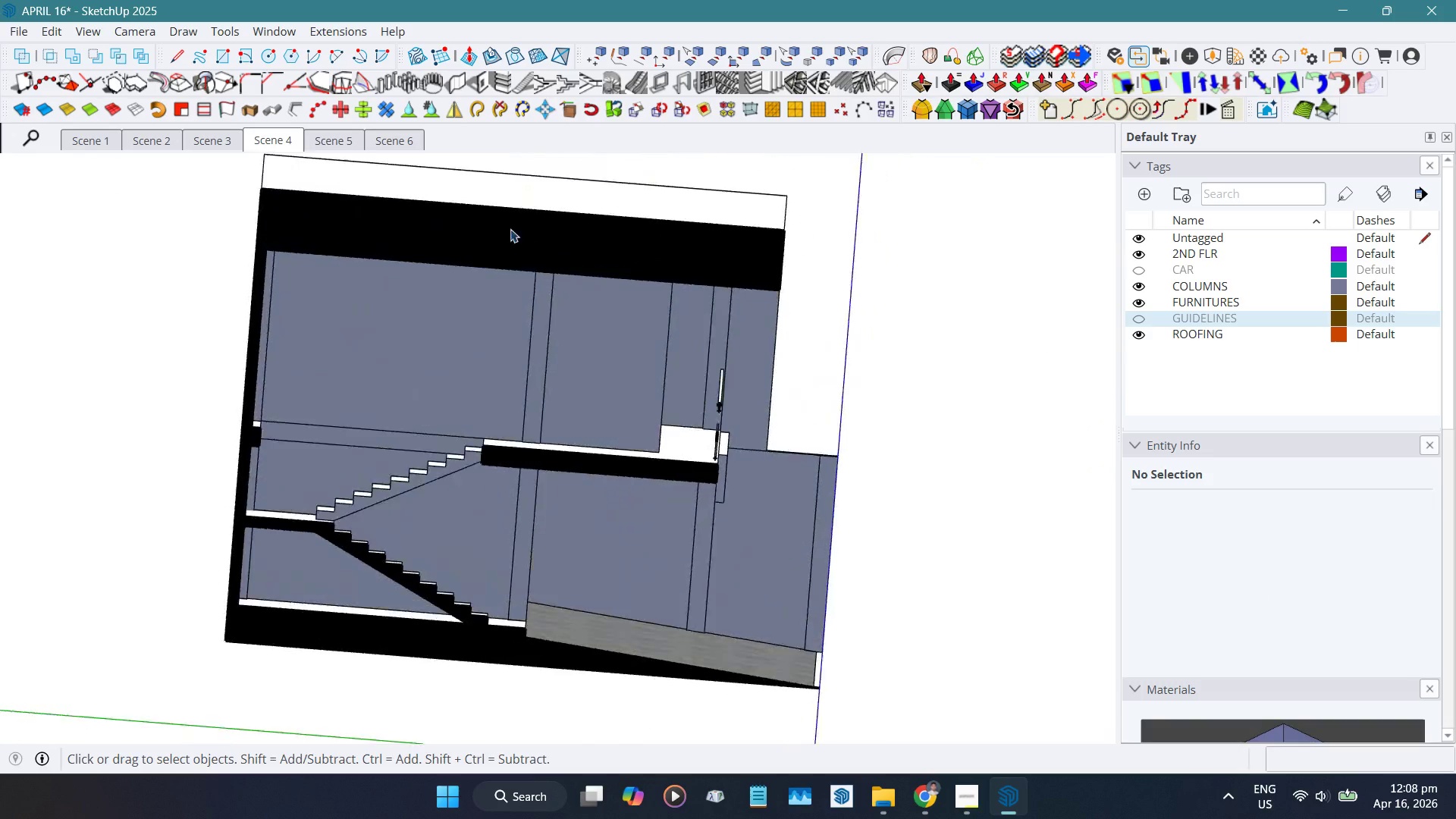 
left_click([435, 366])
 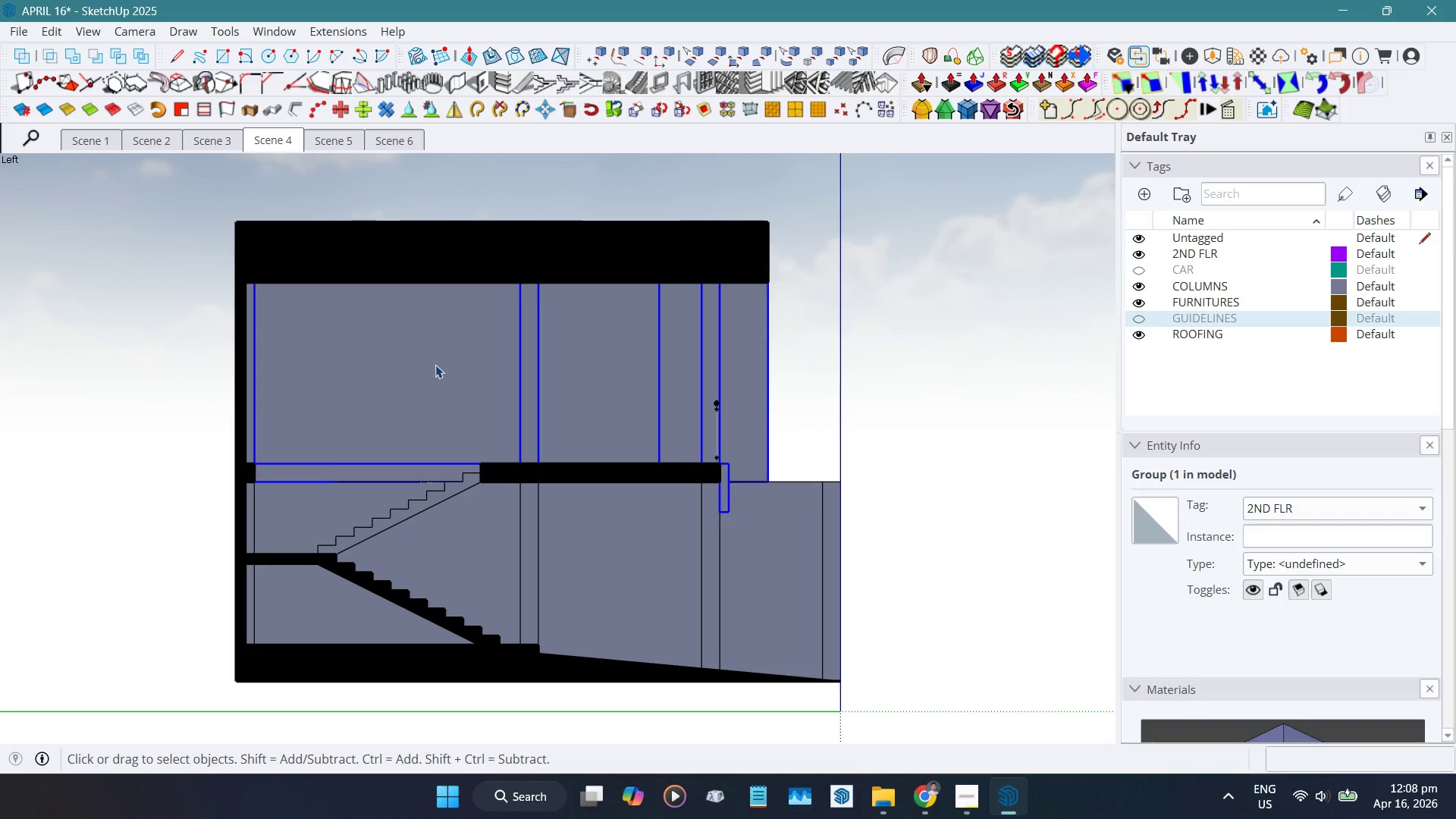 
double_click([435, 365])
 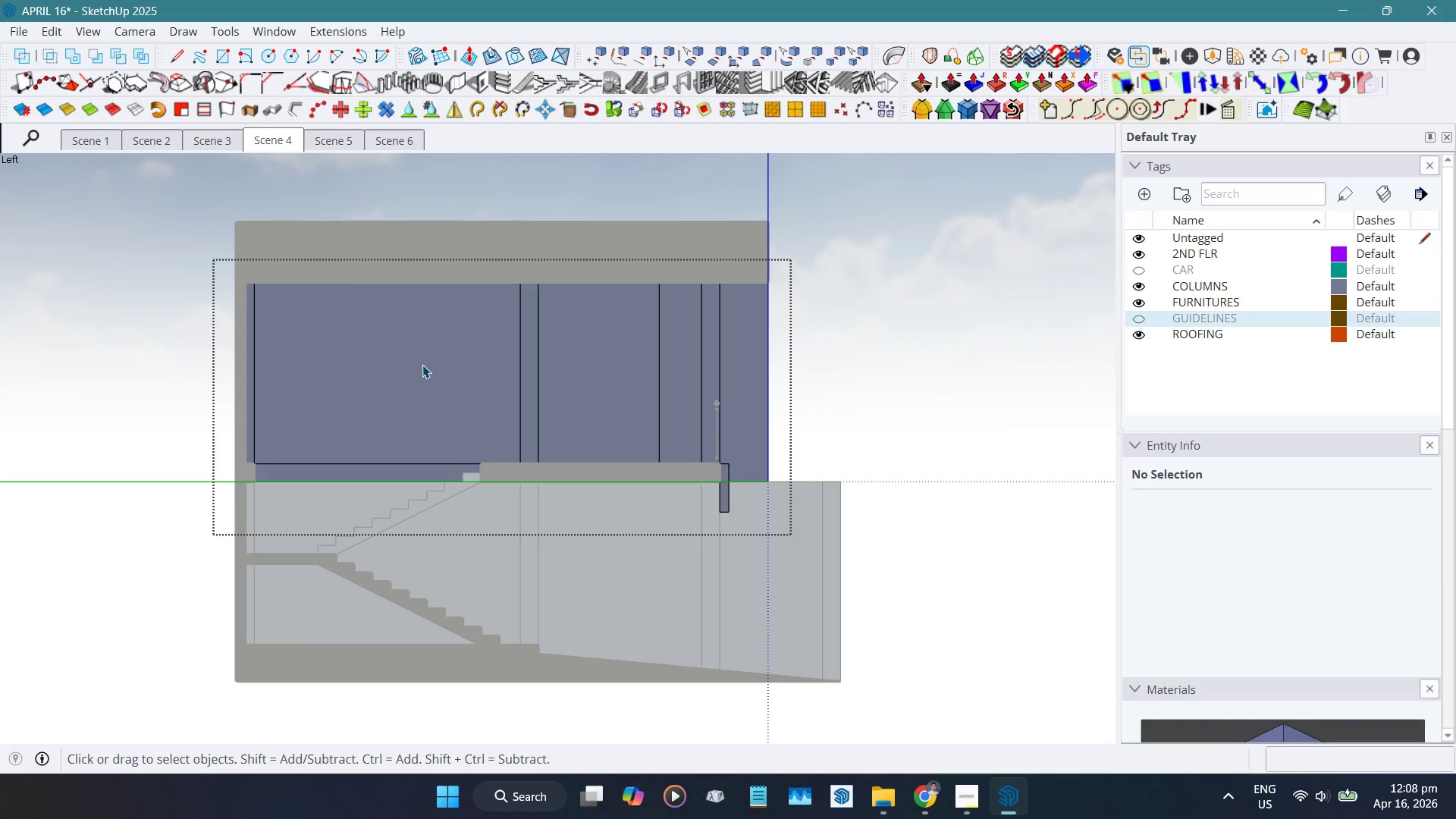 
left_click([422, 365])
 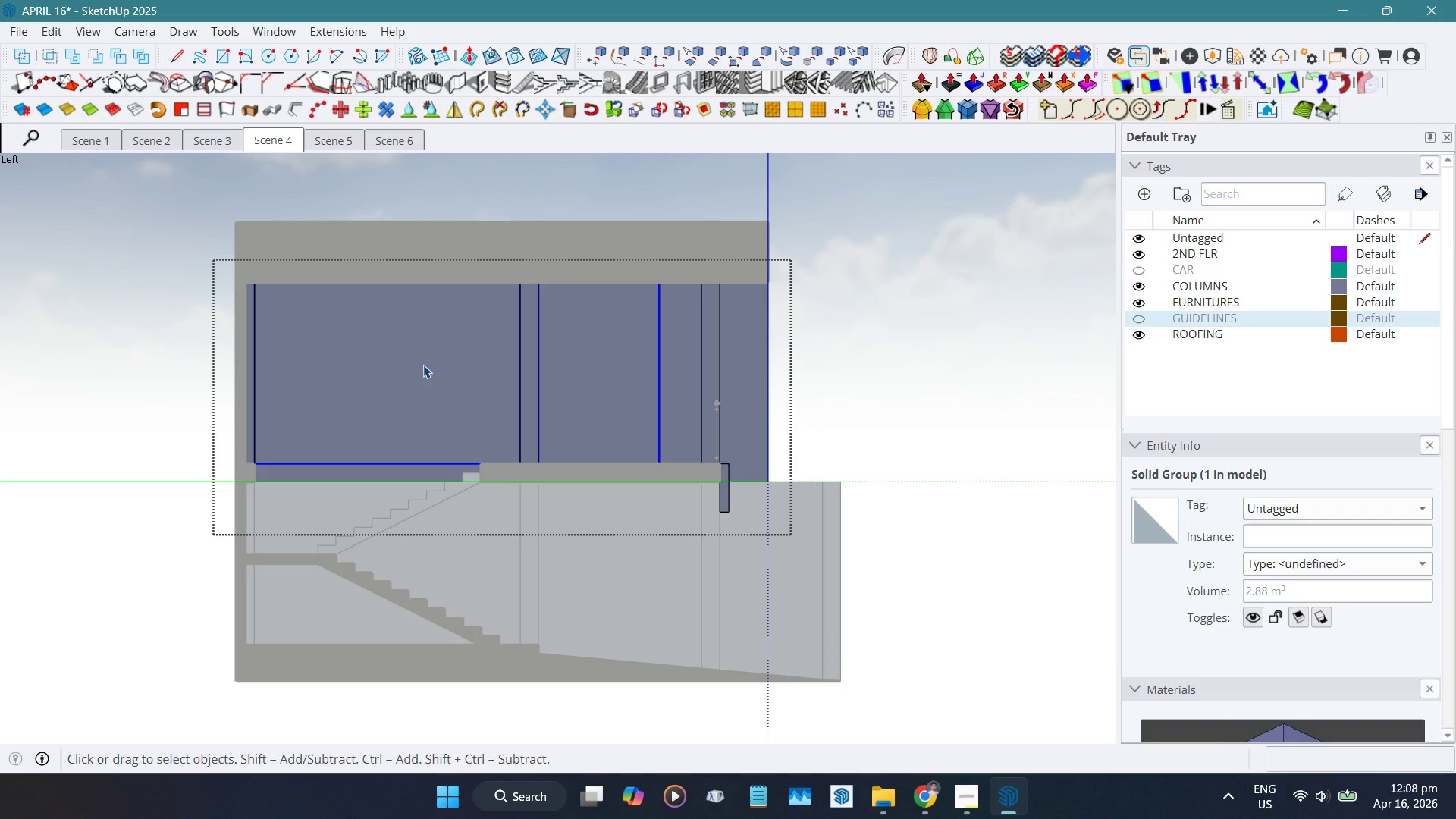 
key(H)
 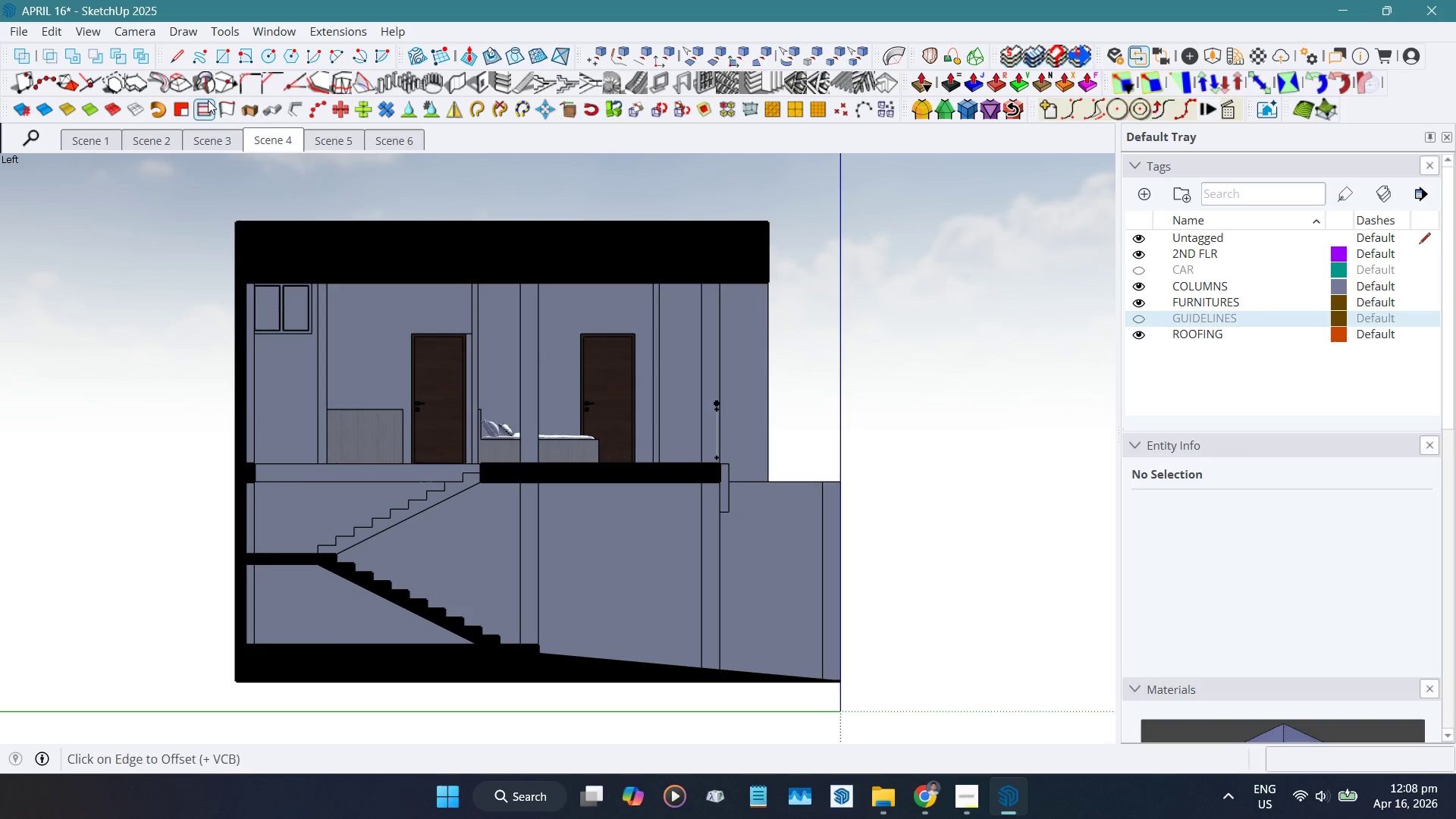 
right_click([298, 140])
 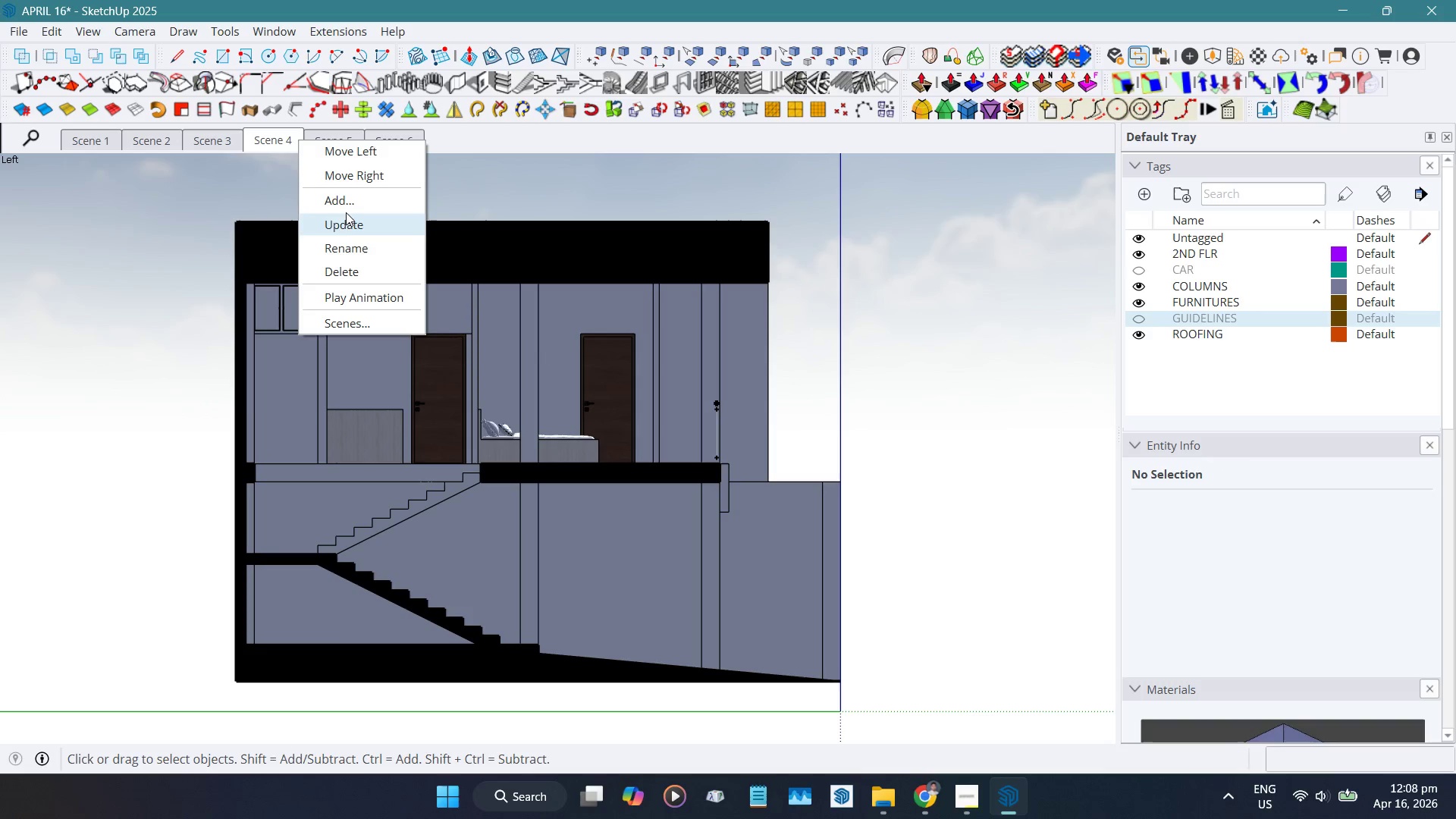 
left_click([346, 217])
 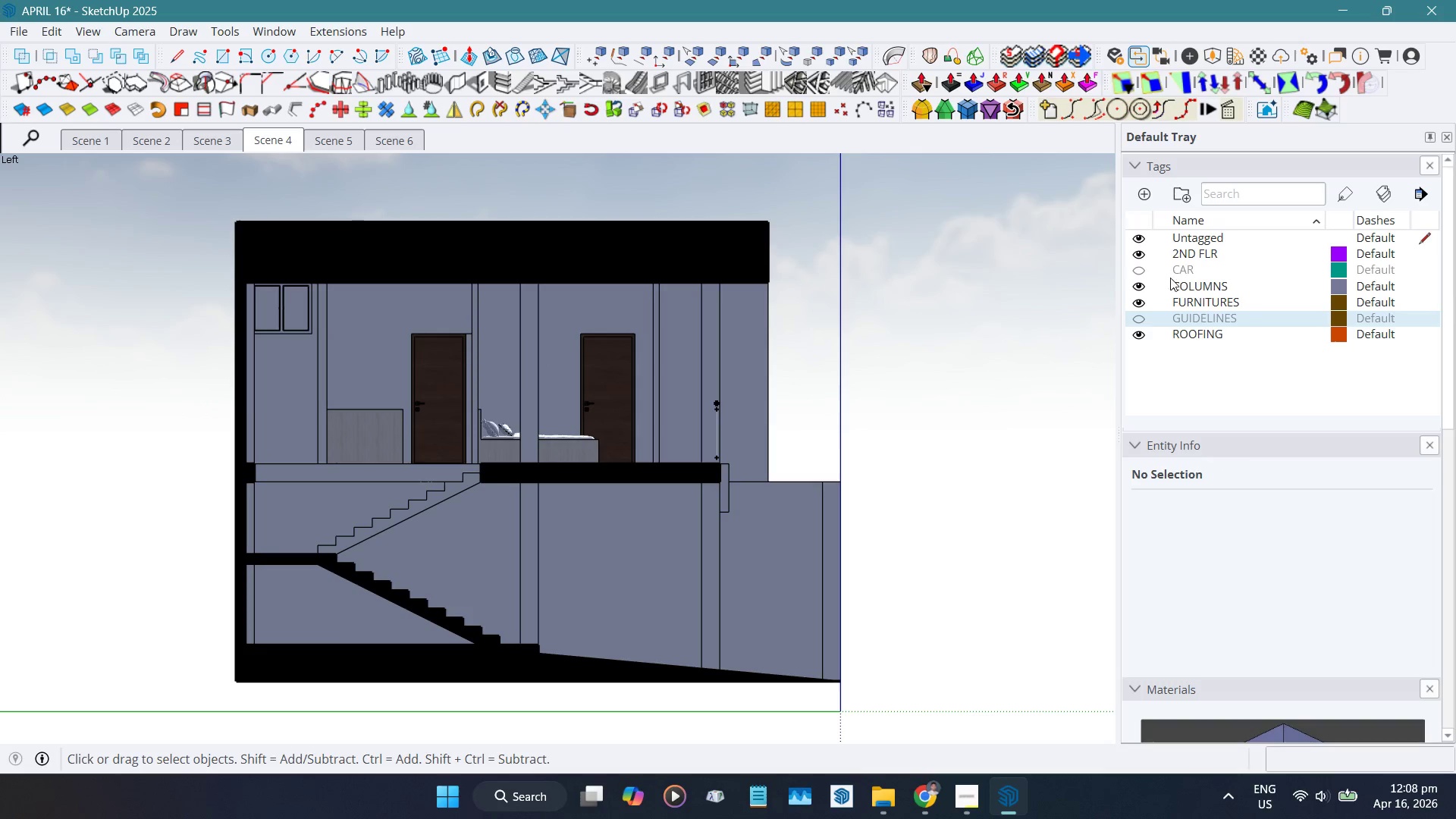 
left_click([1141, 269])
 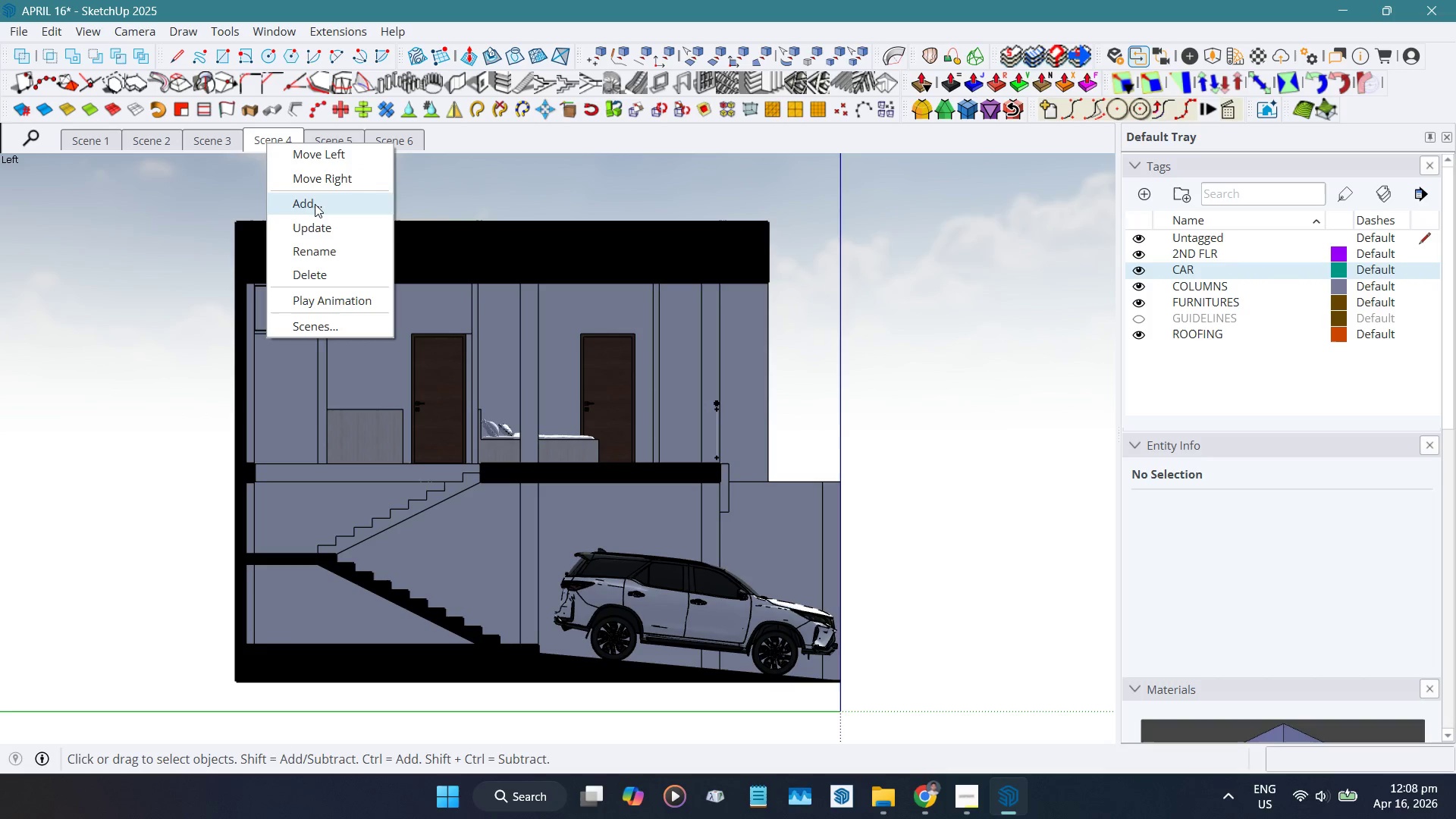 
left_click([325, 227])
 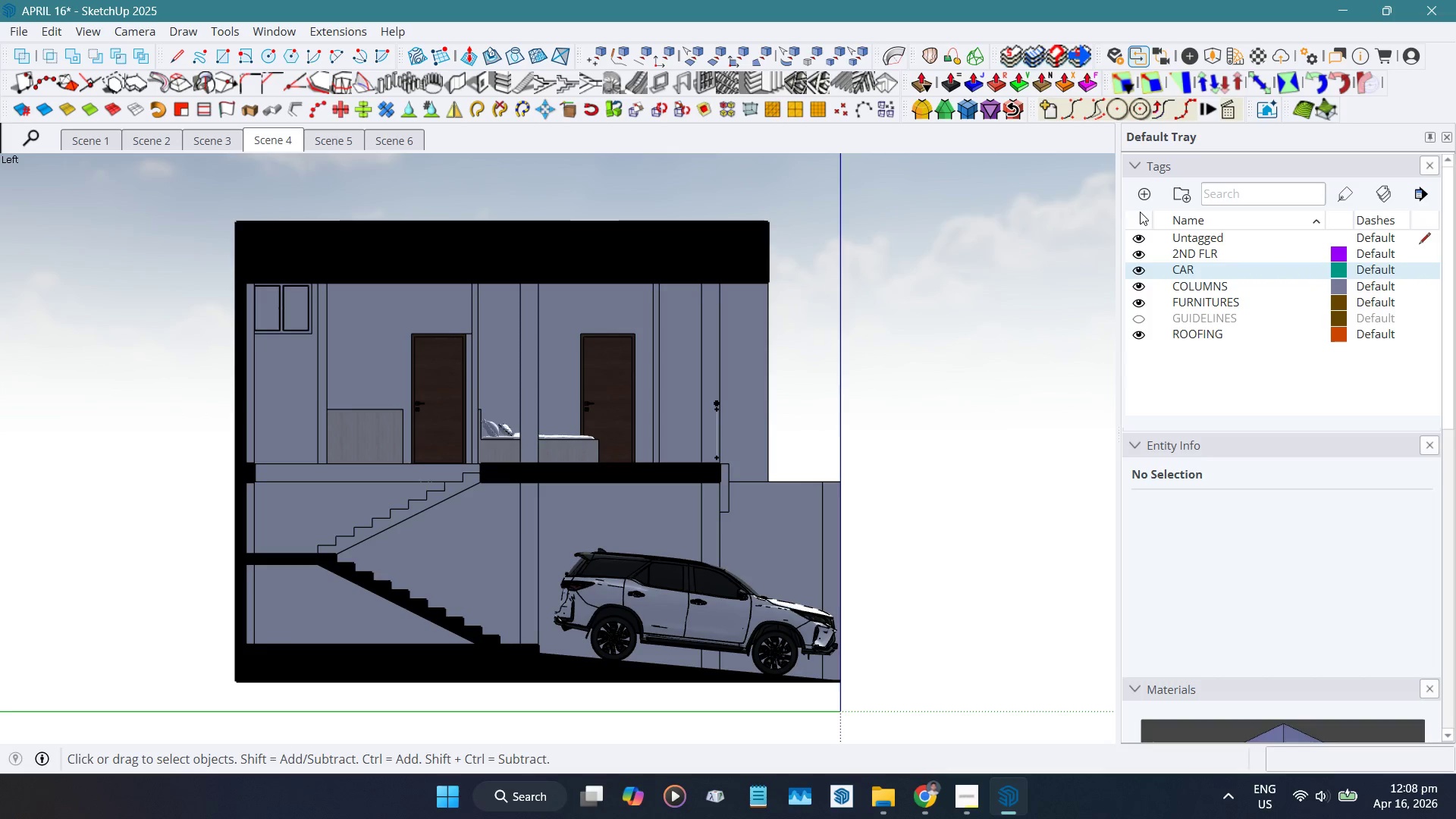 
left_click([400, 141])
 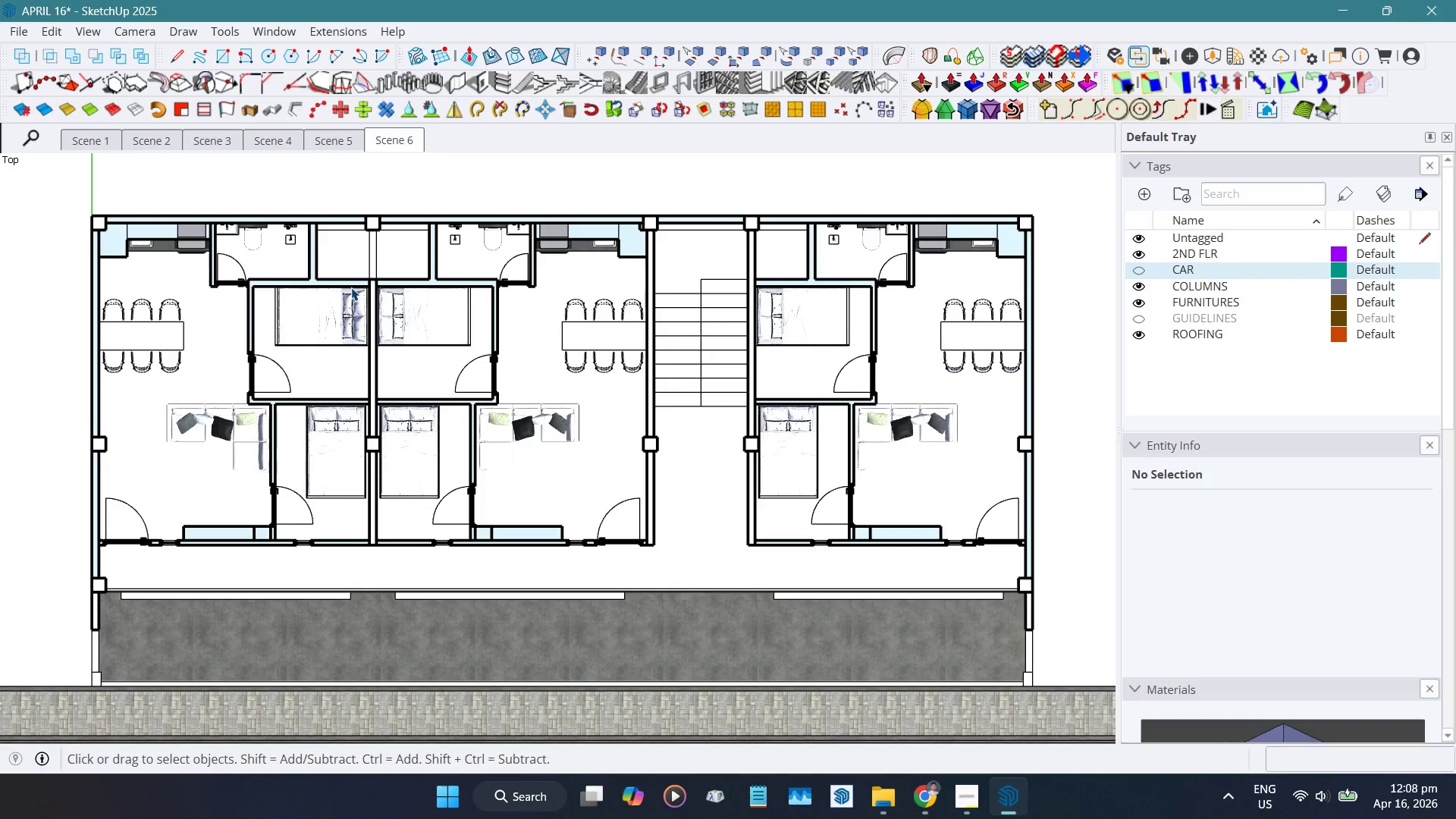 
wait(13.42)
 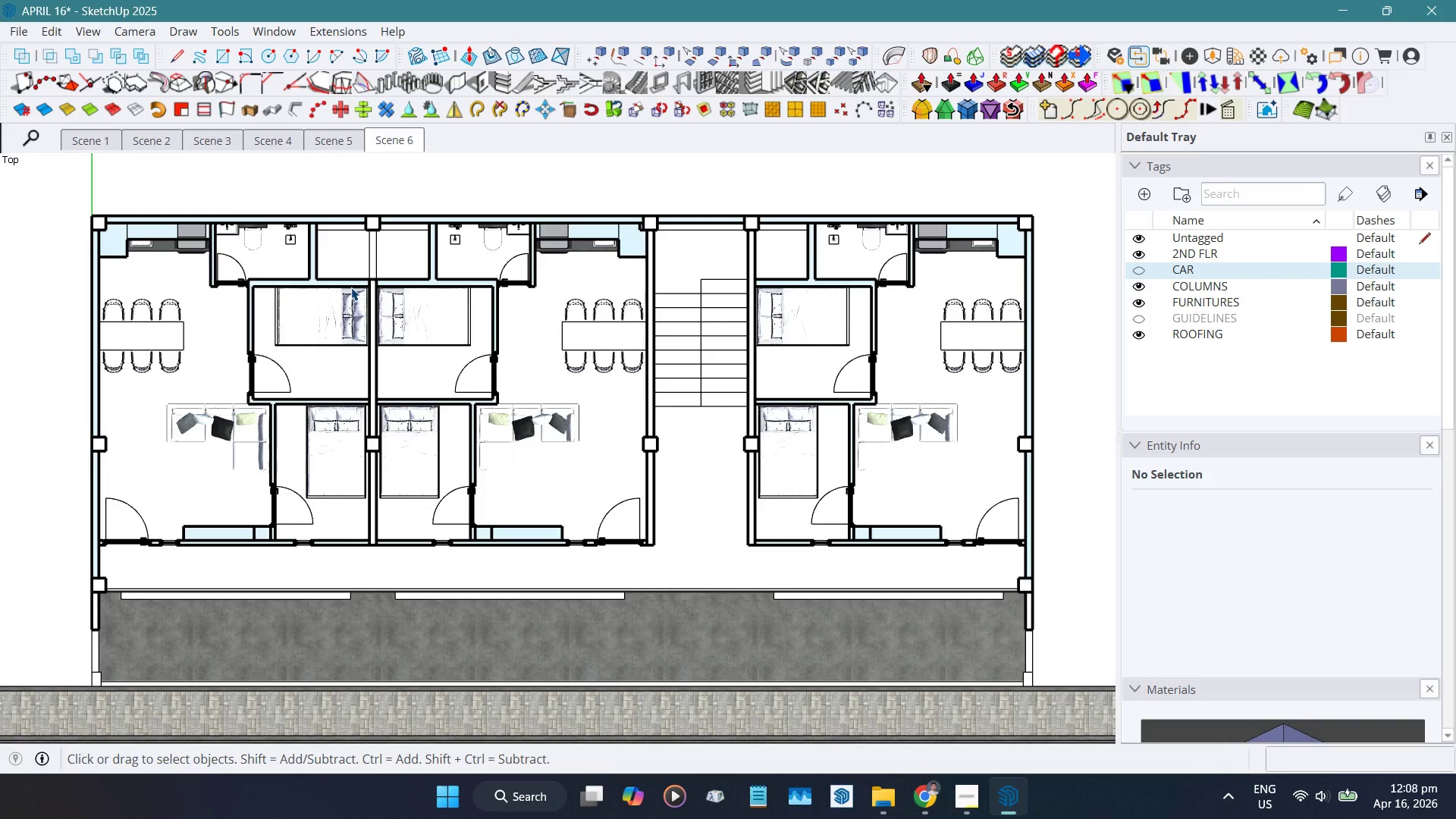 
scroll: coordinate [642, 394], scroll_direction: up, amount: 7.0
 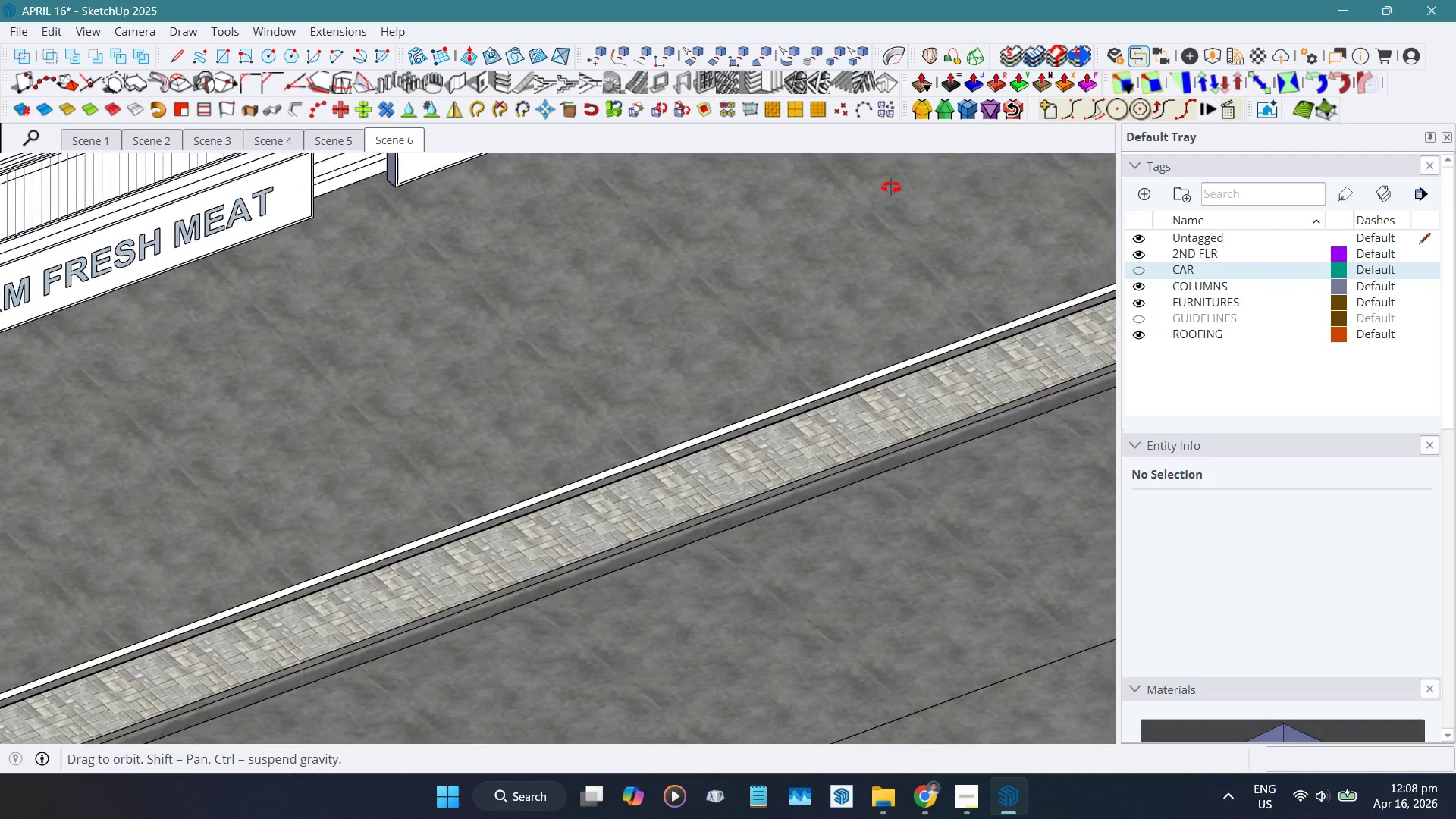 
left_click([558, 324])
 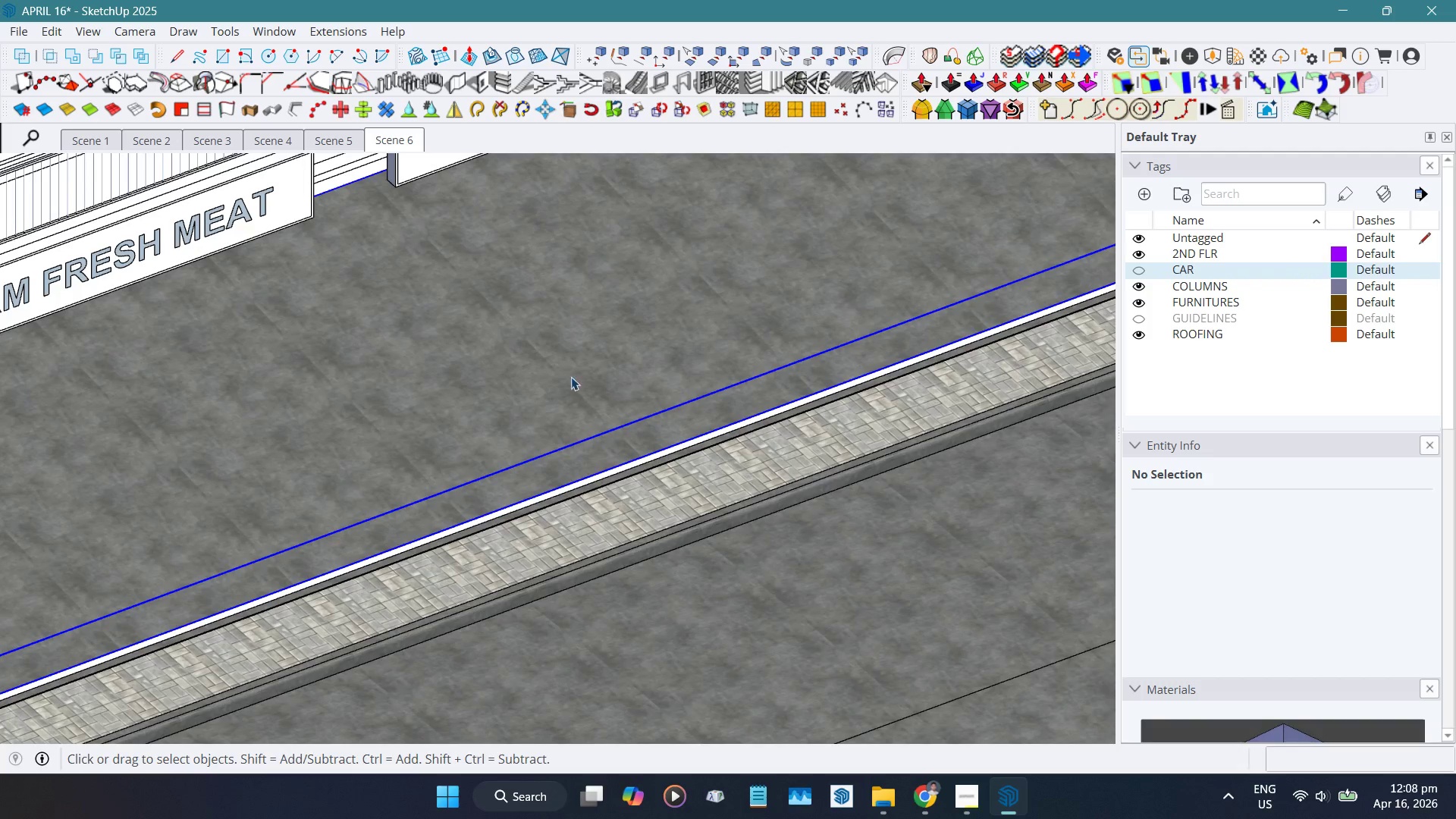 
scroll: coordinate [861, 539], scroll_direction: down, amount: 6.0
 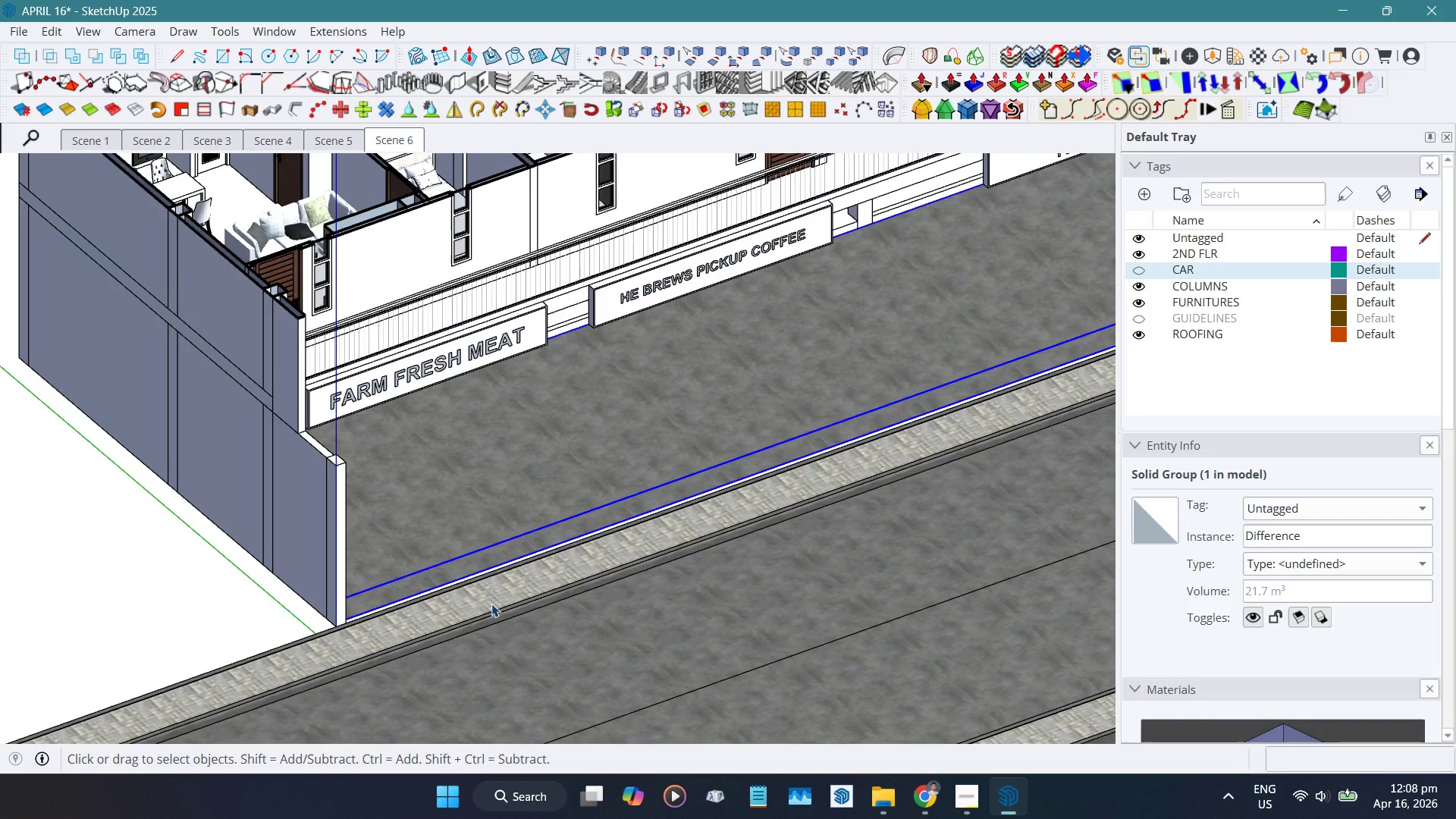 
double_click([441, 572])
 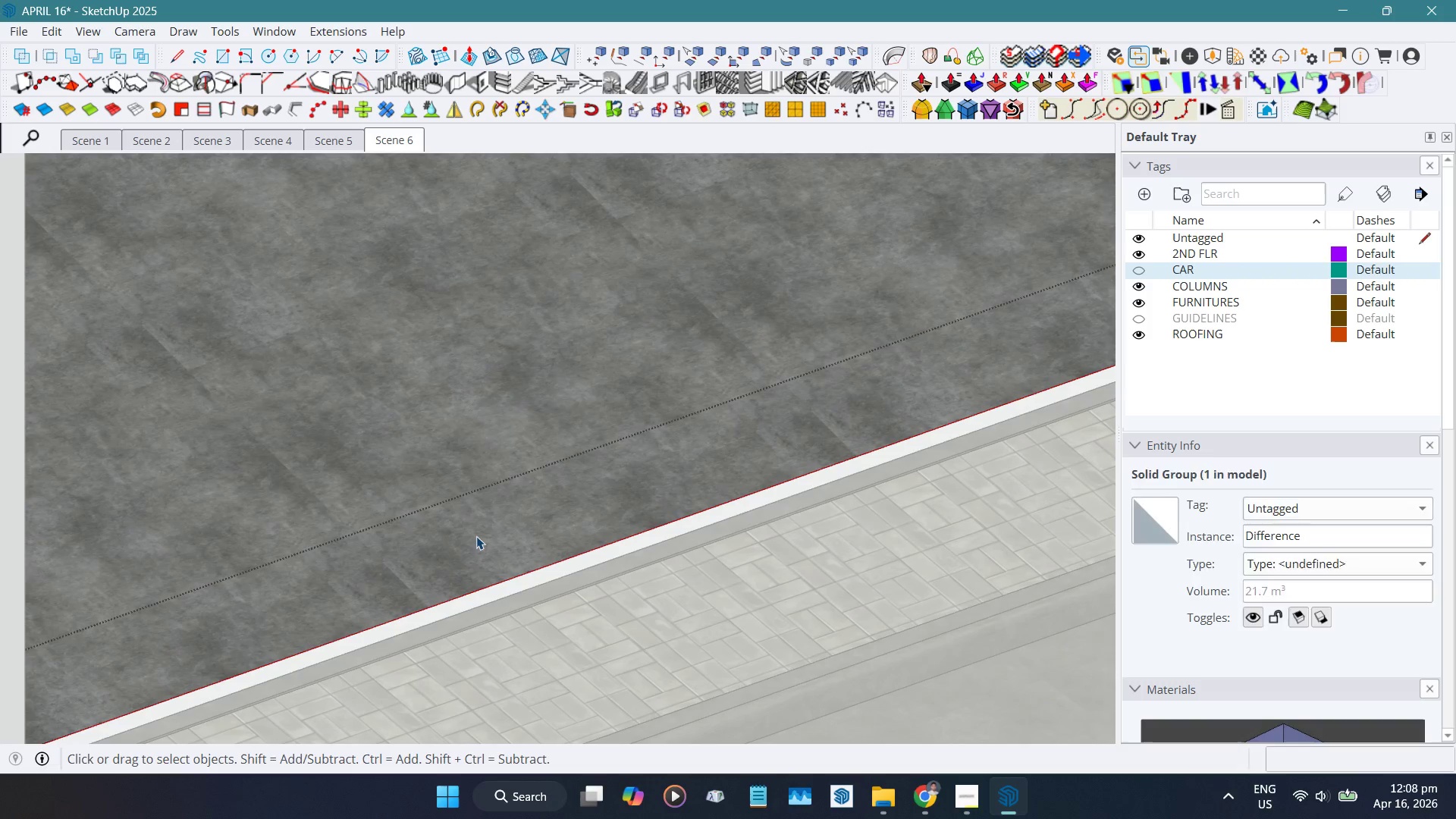 
scroll: coordinate [441, 573], scroll_direction: up, amount: 14.0
 